 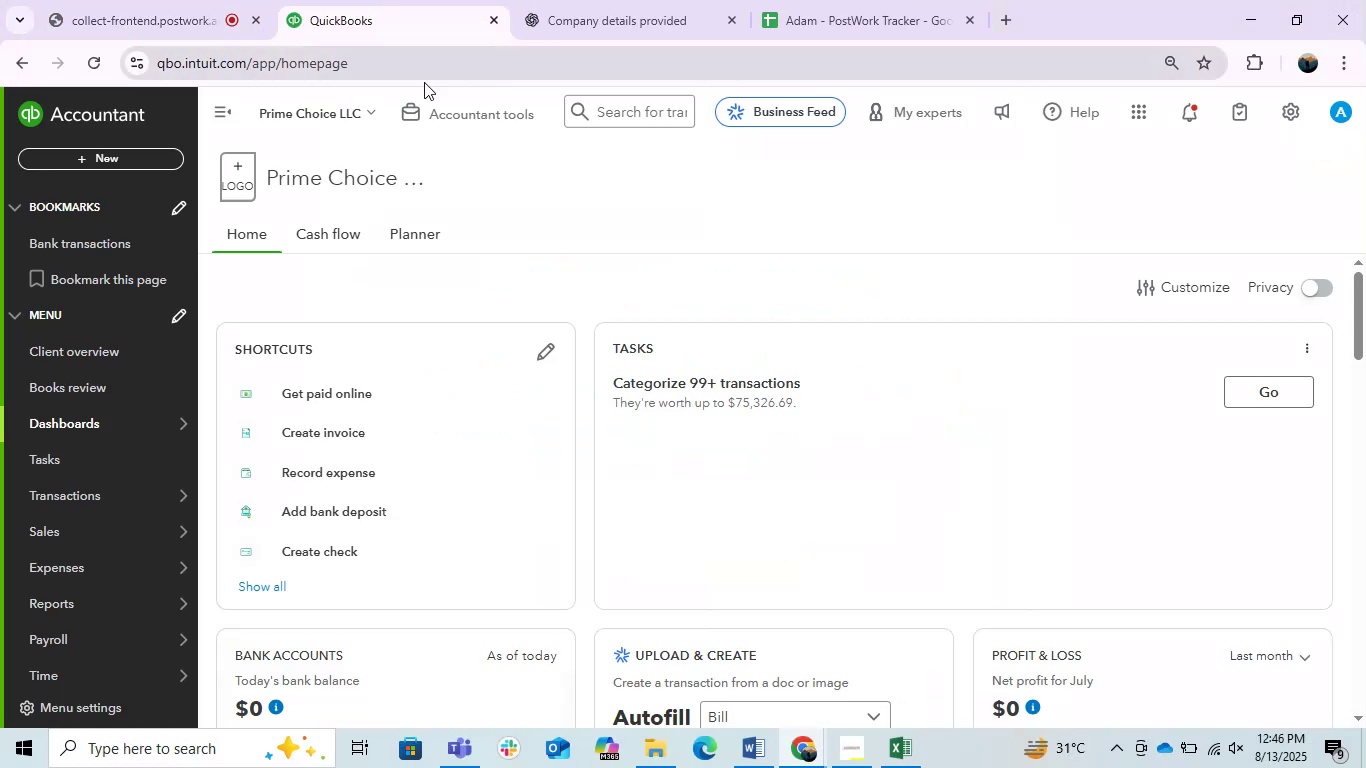 
left_click([122, 502])
 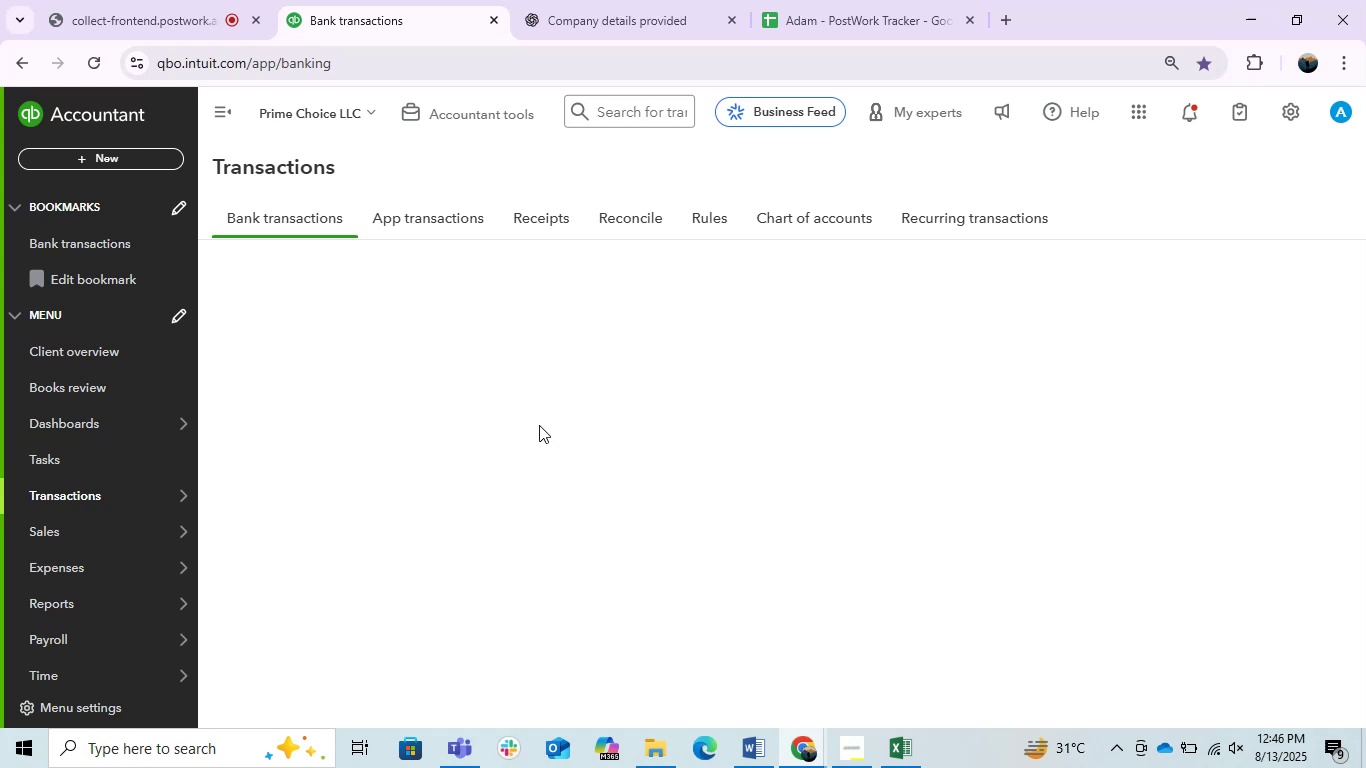 
left_click([639, 0])
 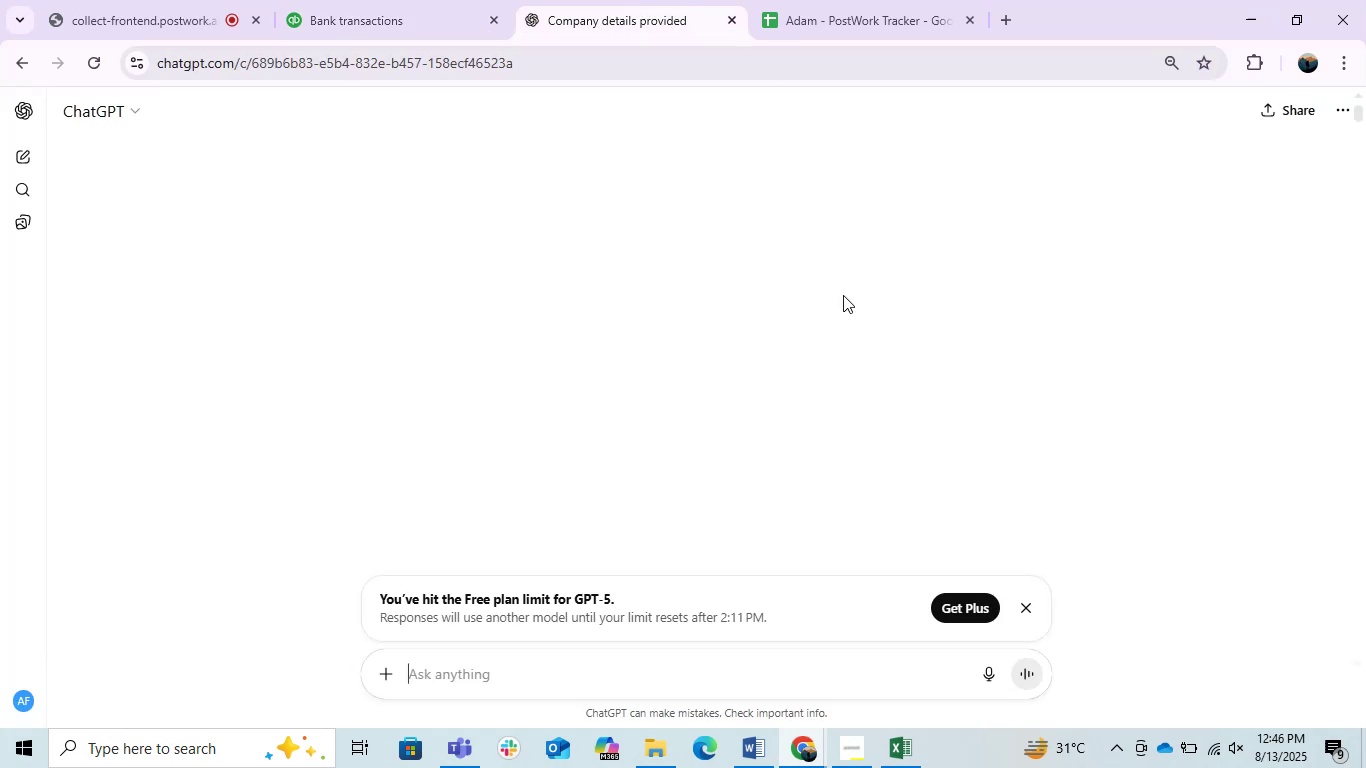 
left_click([841, 0])
 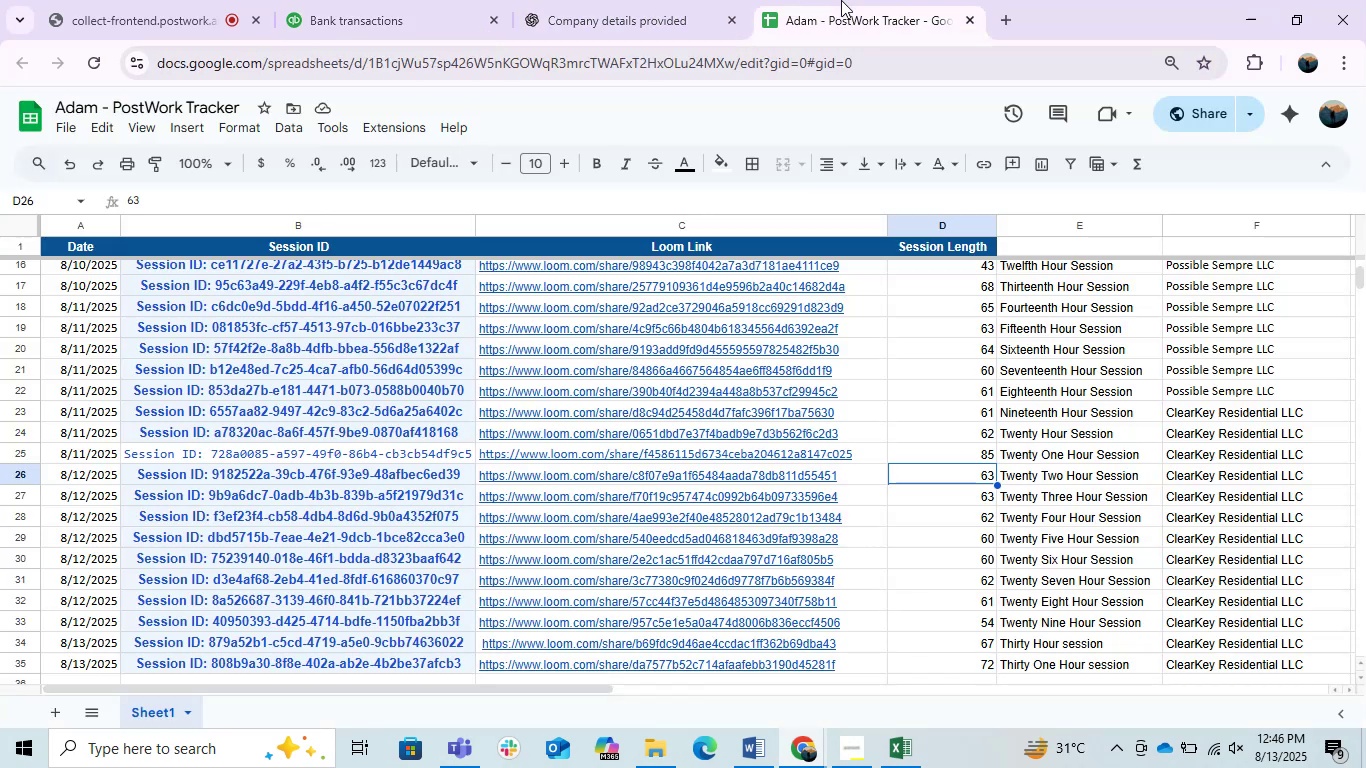 
scroll: coordinate [890, 477], scroll_direction: down, amount: 2.0
 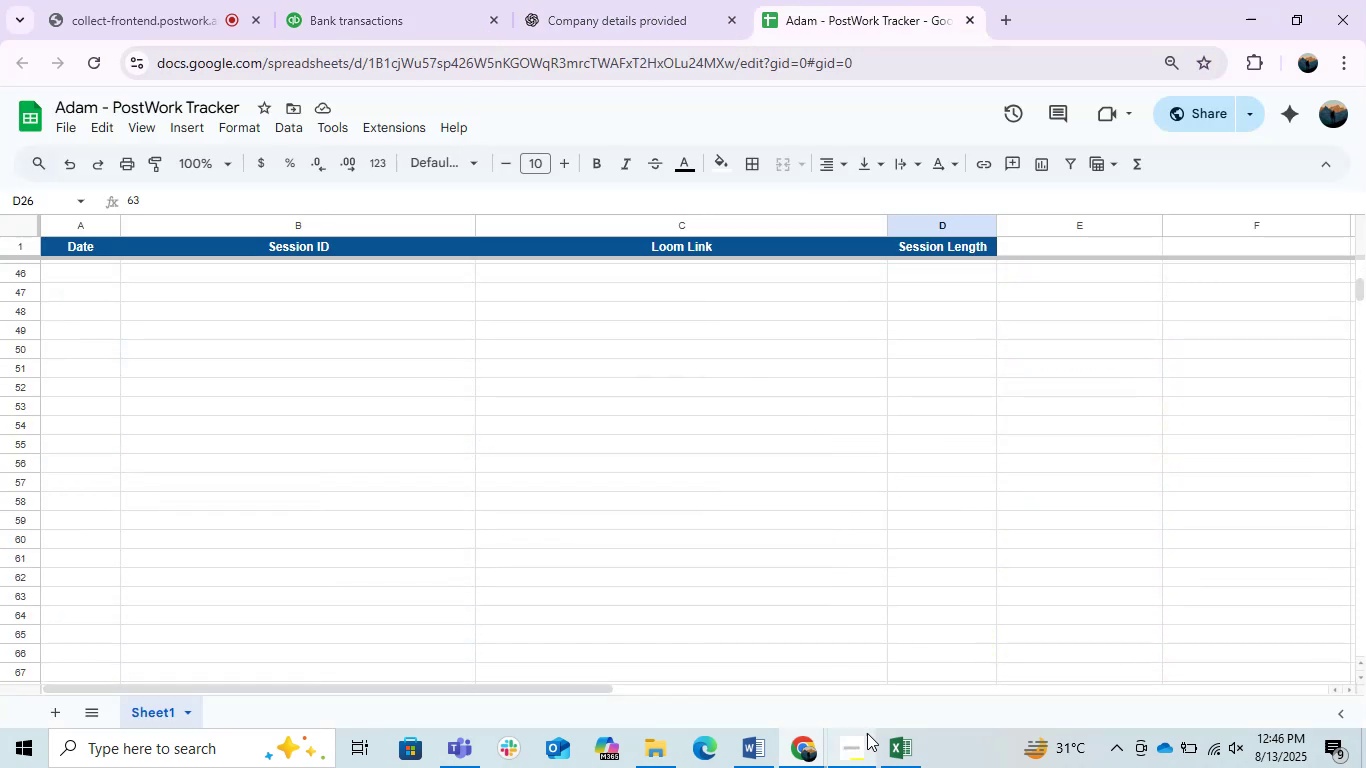 
left_click([855, 754])
 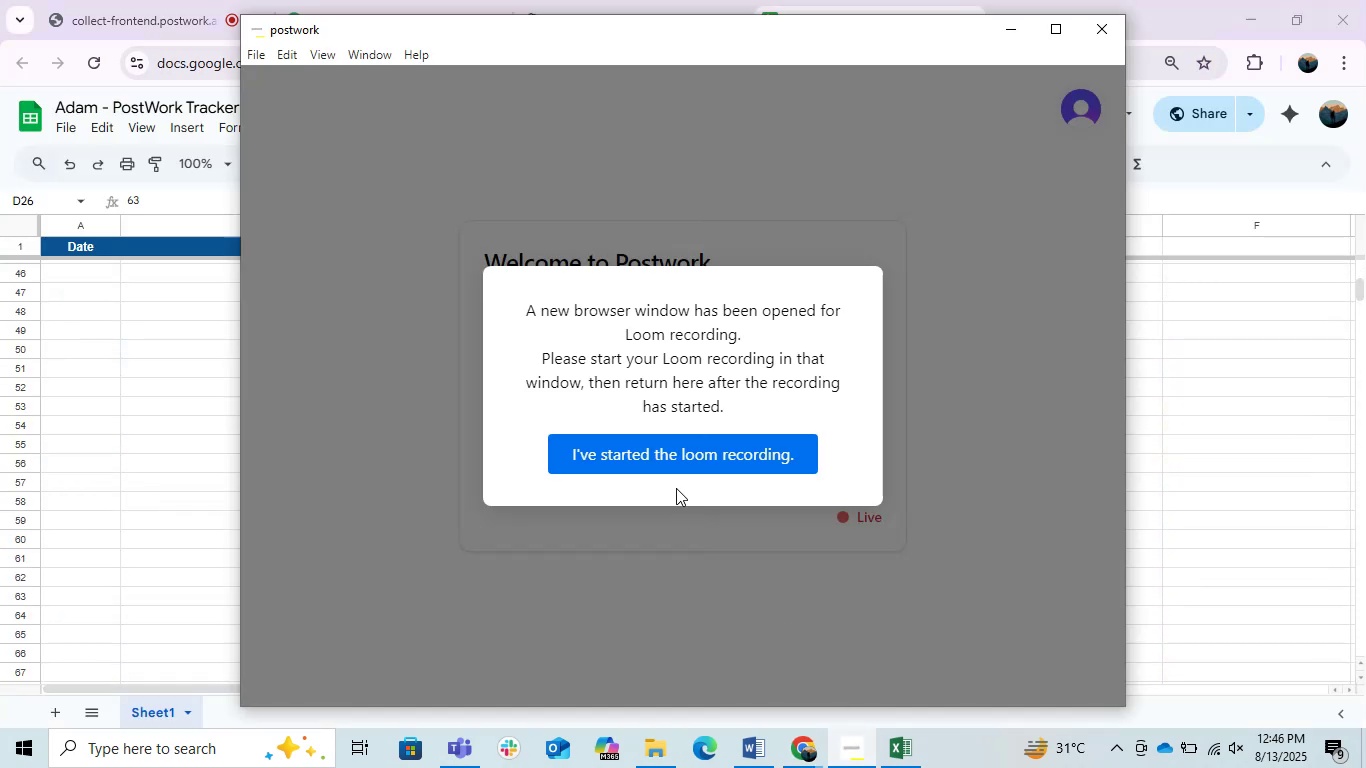 
left_click([662, 457])
 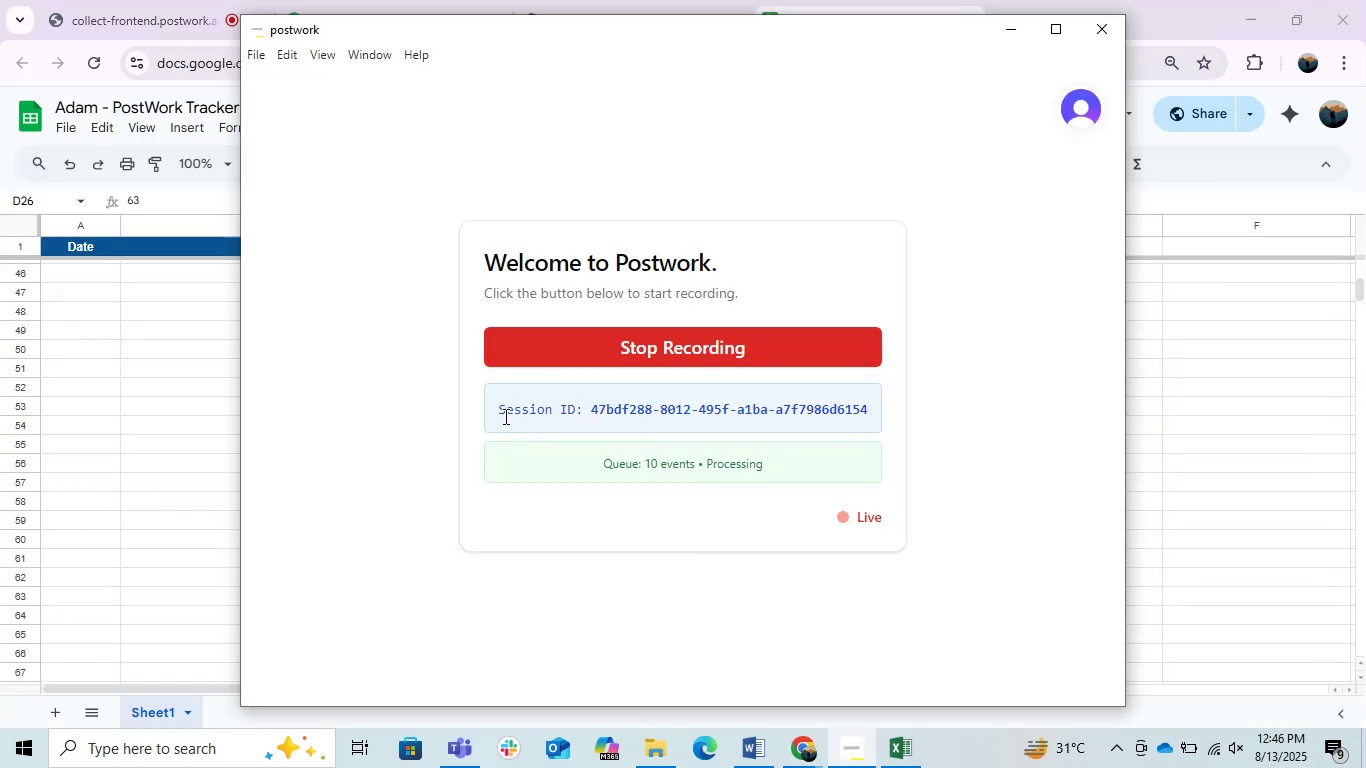 
left_click_drag(start_coordinate=[496, 410], to_coordinate=[871, 415])
 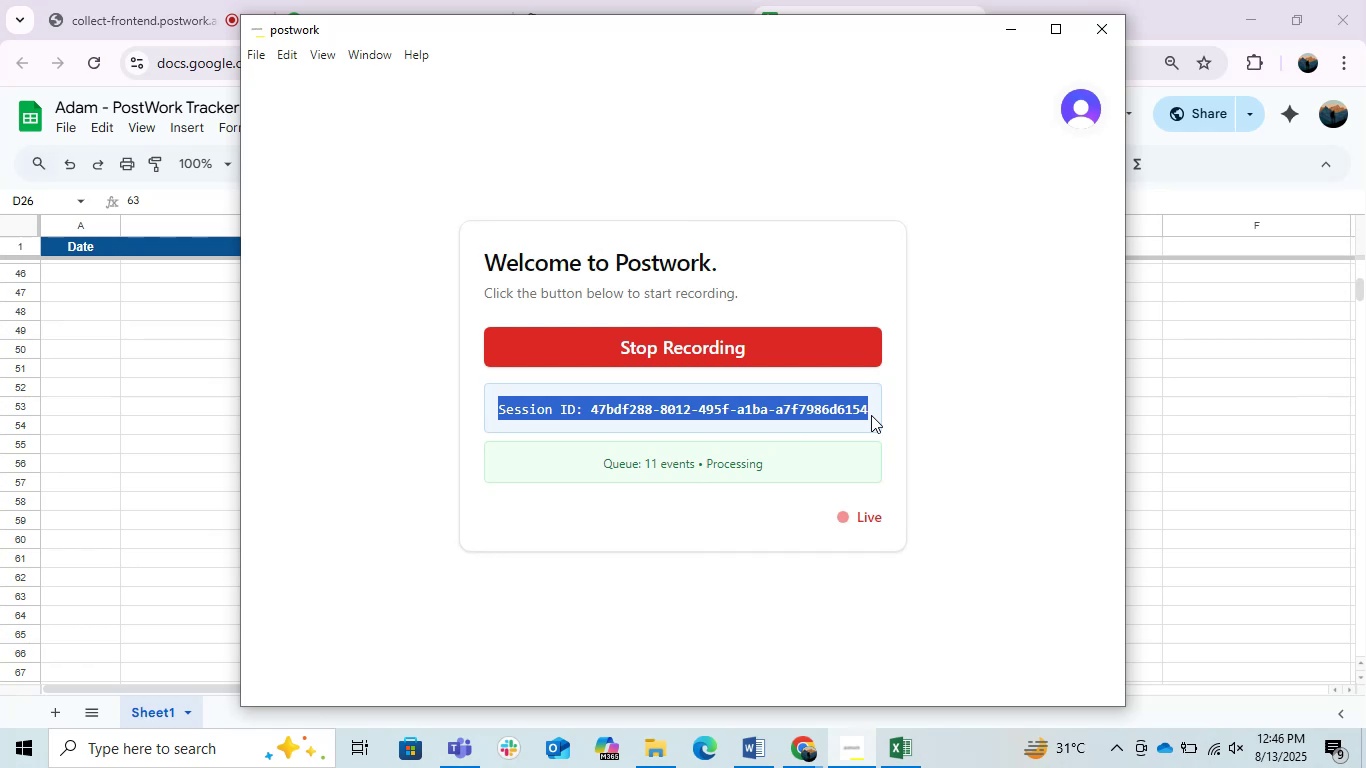 
key(Control+C)
 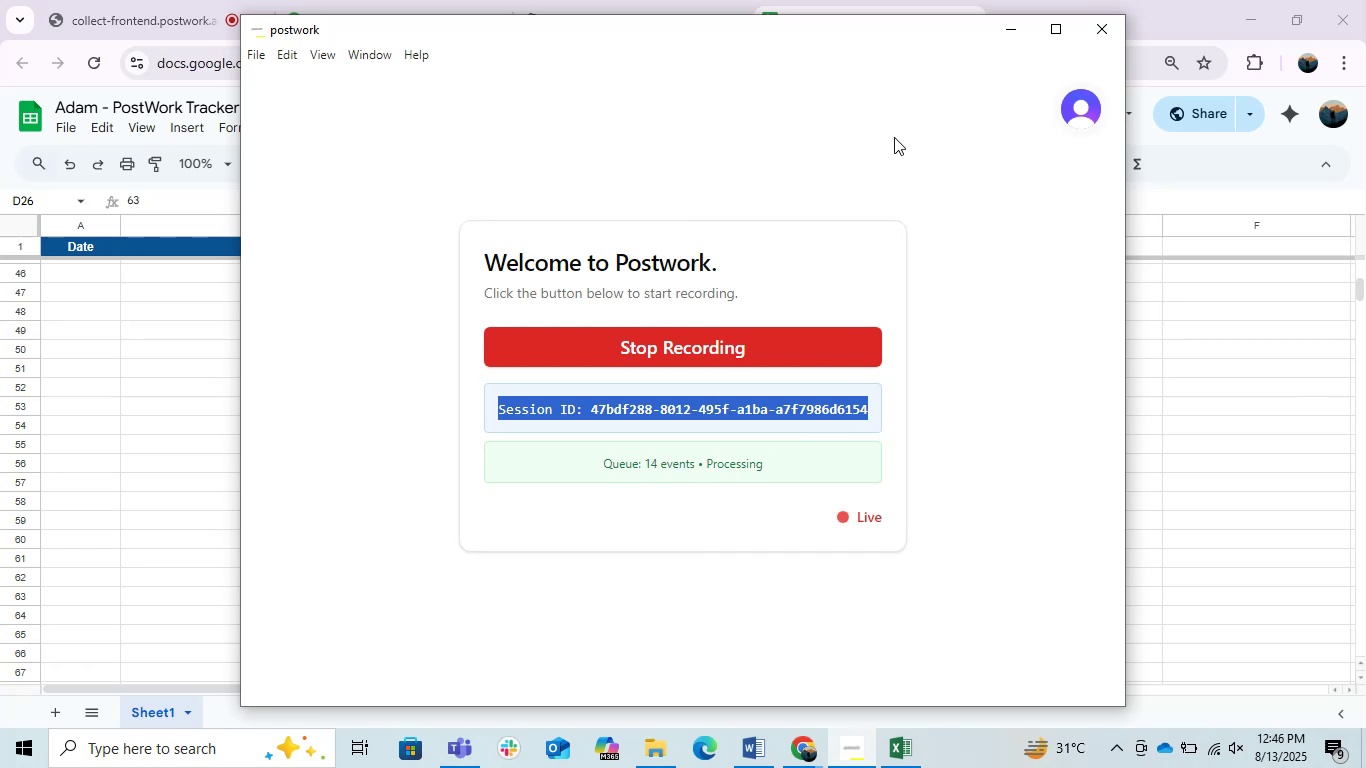 
key(Control+C)
 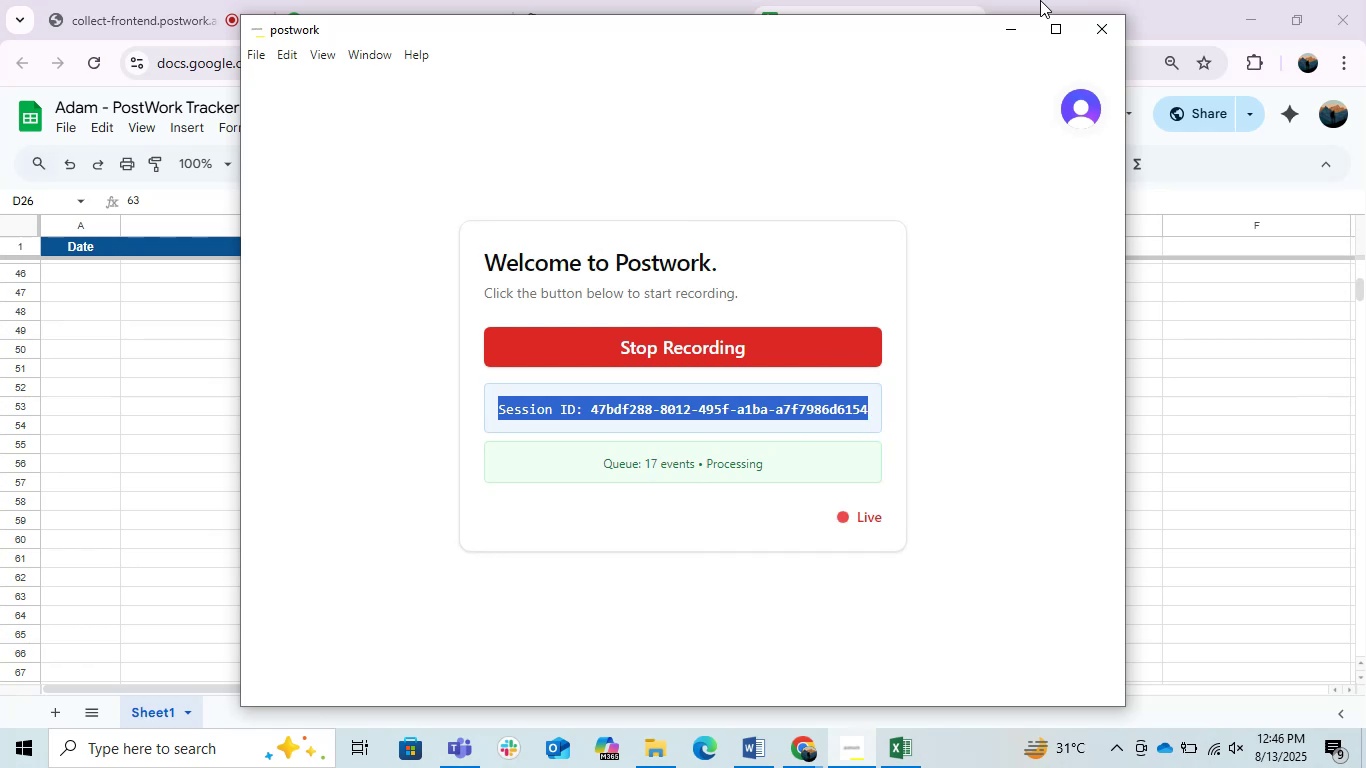 
key(Control+C)
 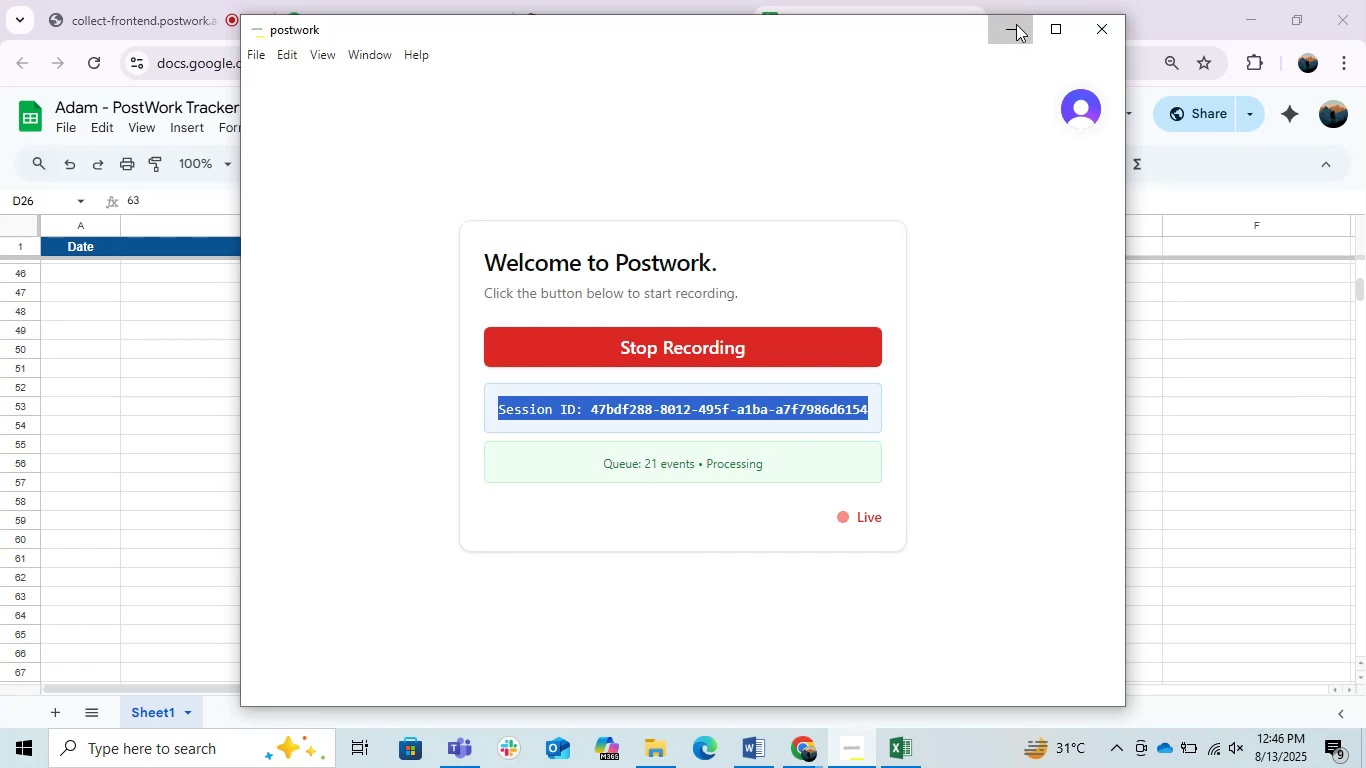 
left_click([1016, 24])
 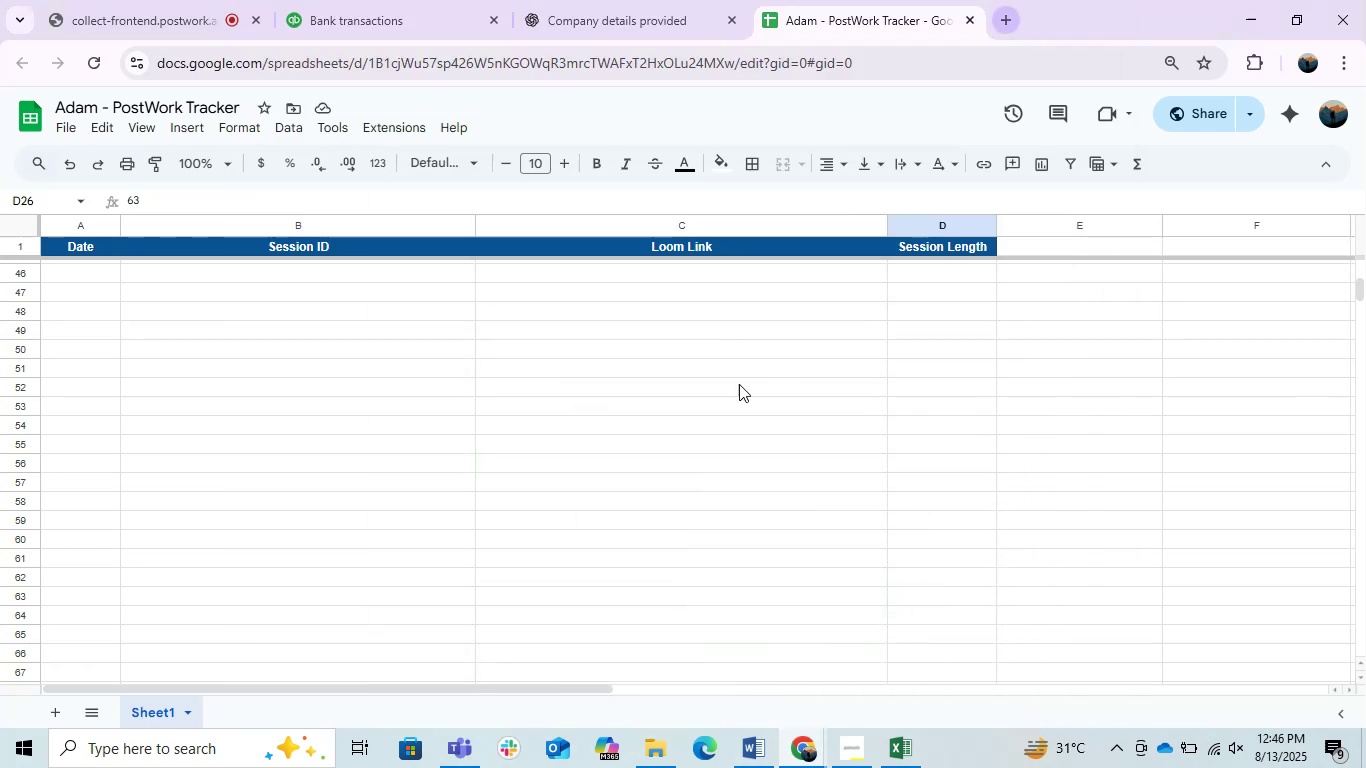 
left_click([737, 384])
 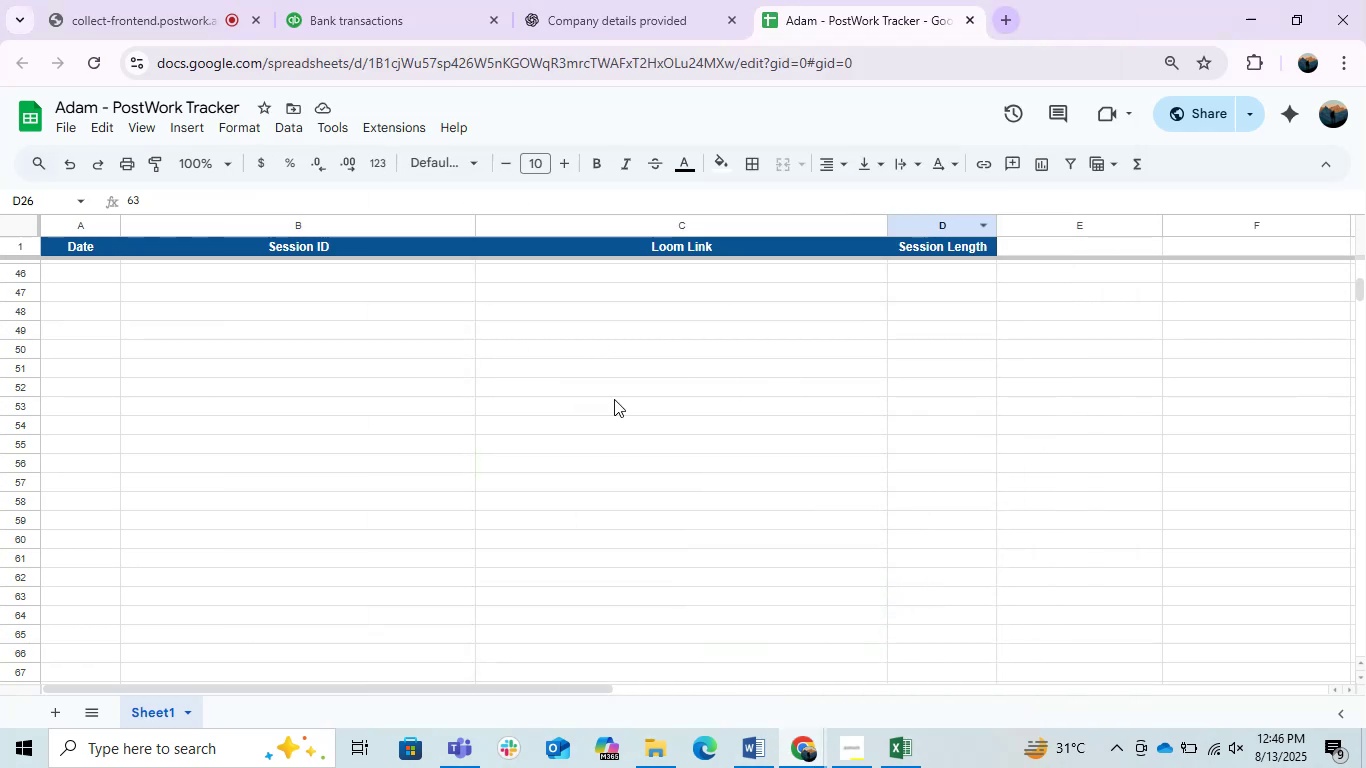 
scroll: coordinate [969, 521], scroll_direction: up, amount: 1.0
 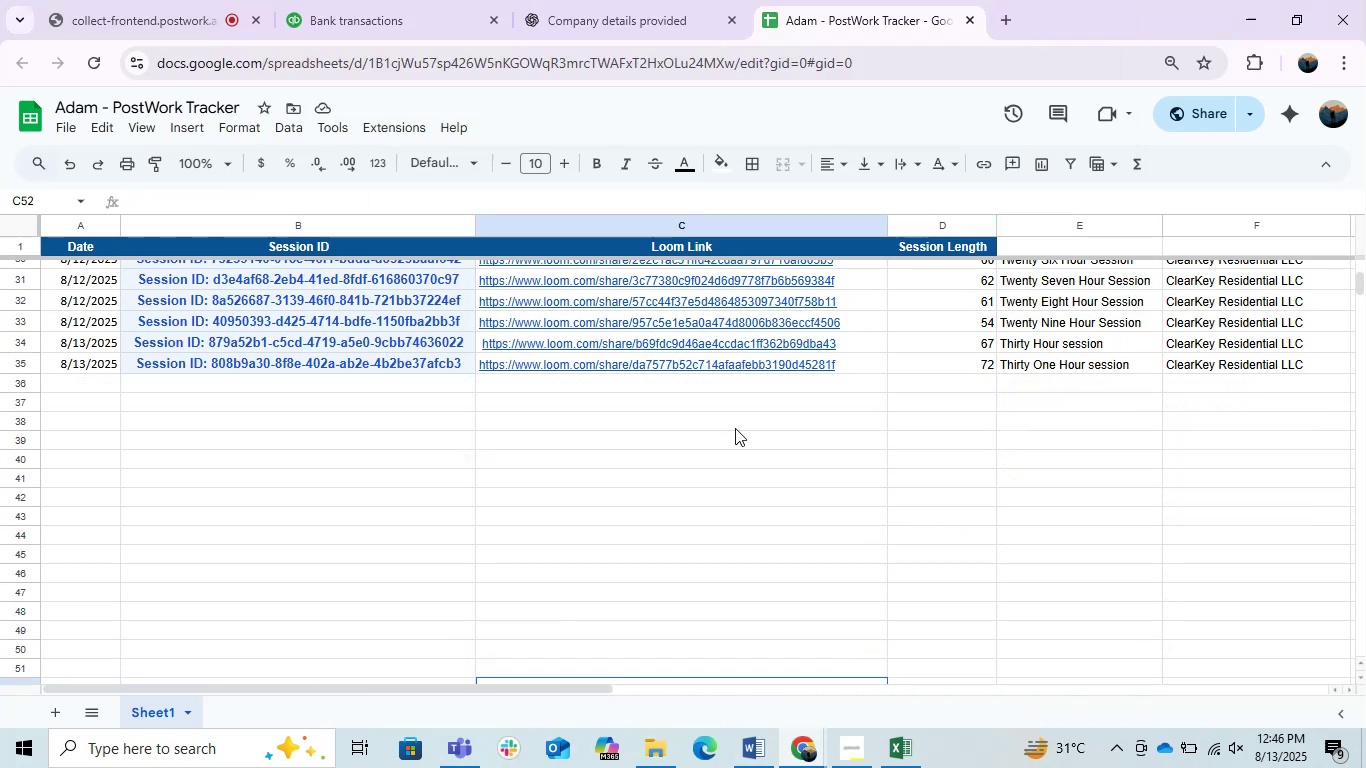 
left_click([730, 428])
 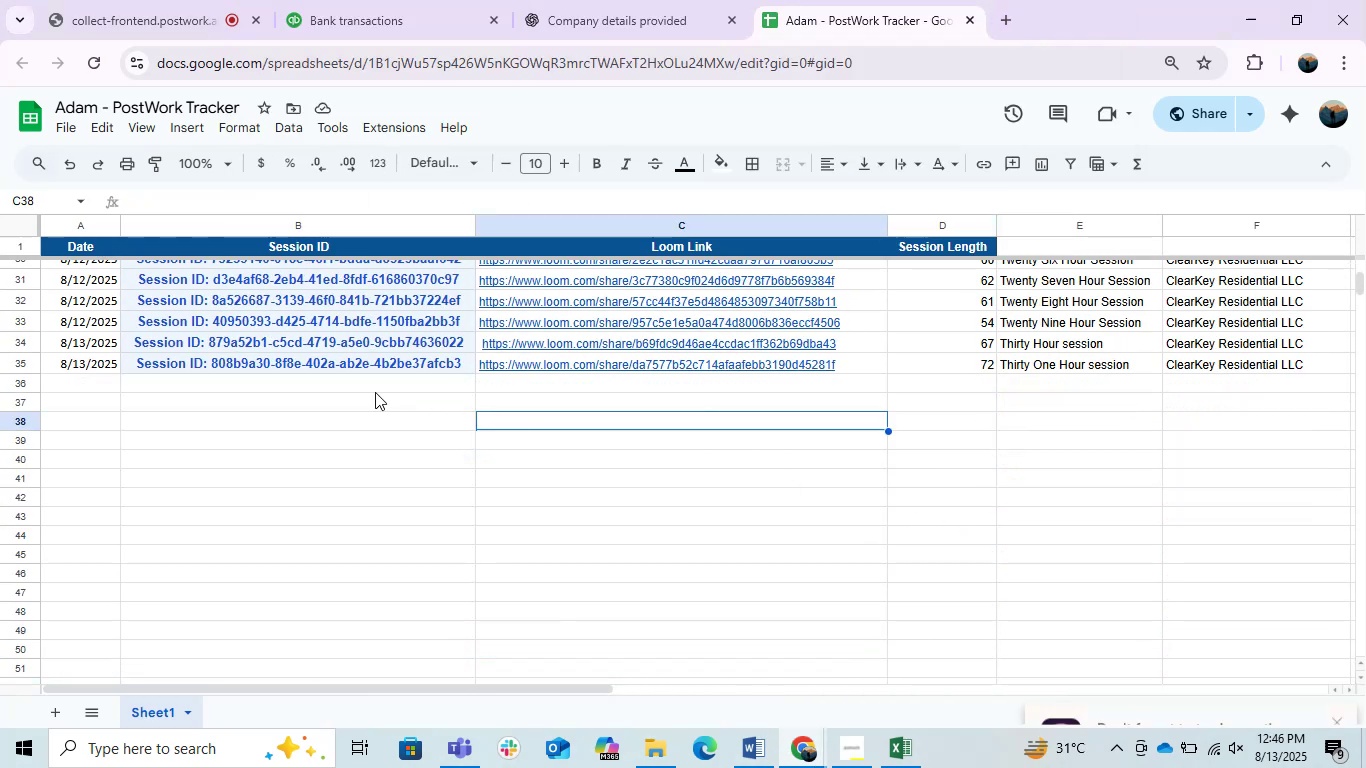 
left_click([368, 388])
 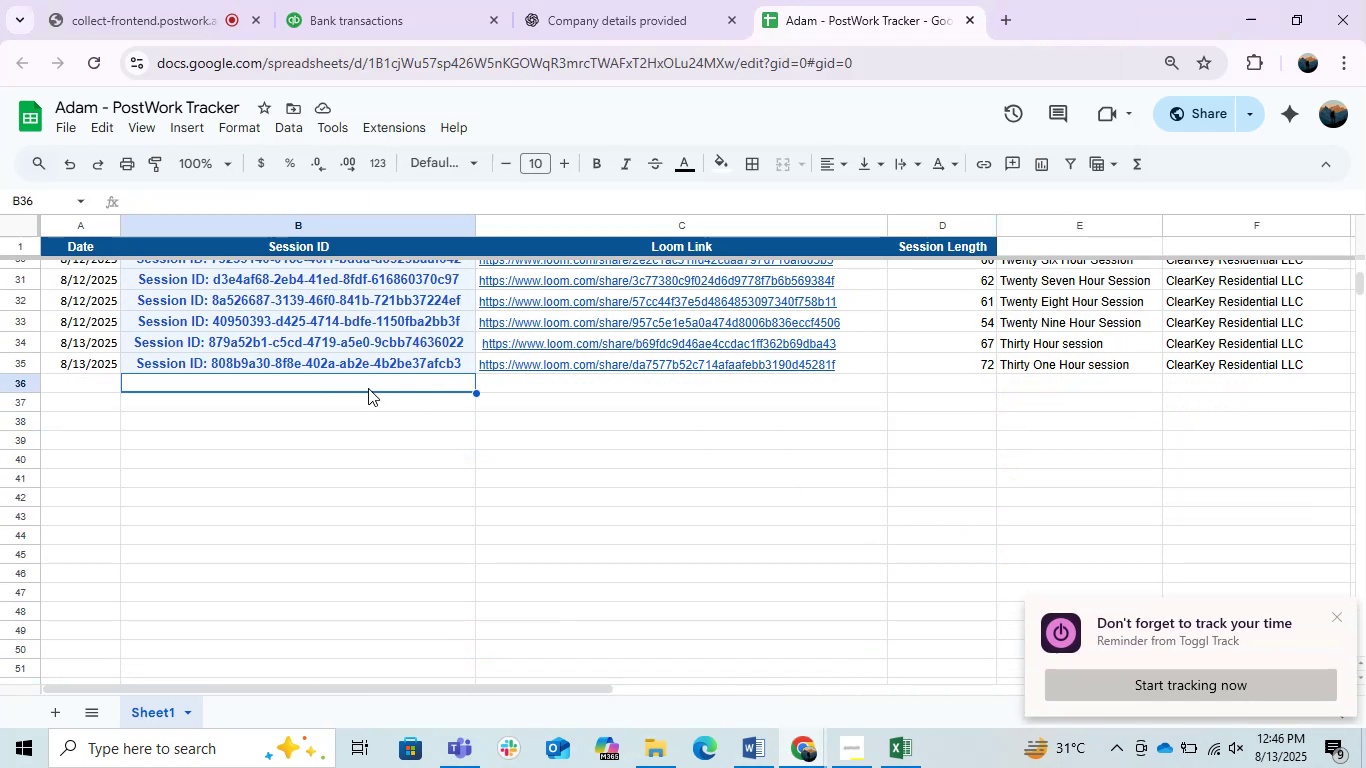 
key(Control+V)
 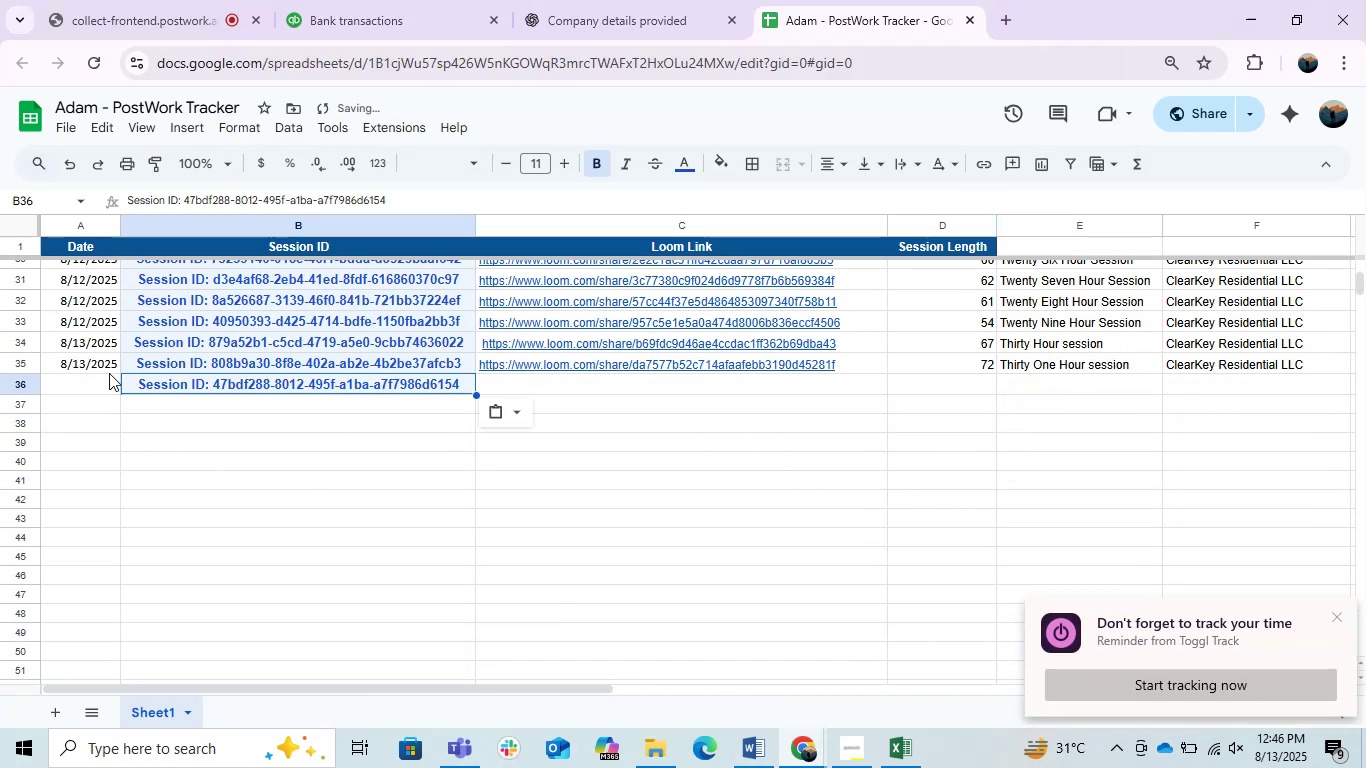 
left_click_drag(start_coordinate=[78, 362], to_coordinate=[108, 387])
 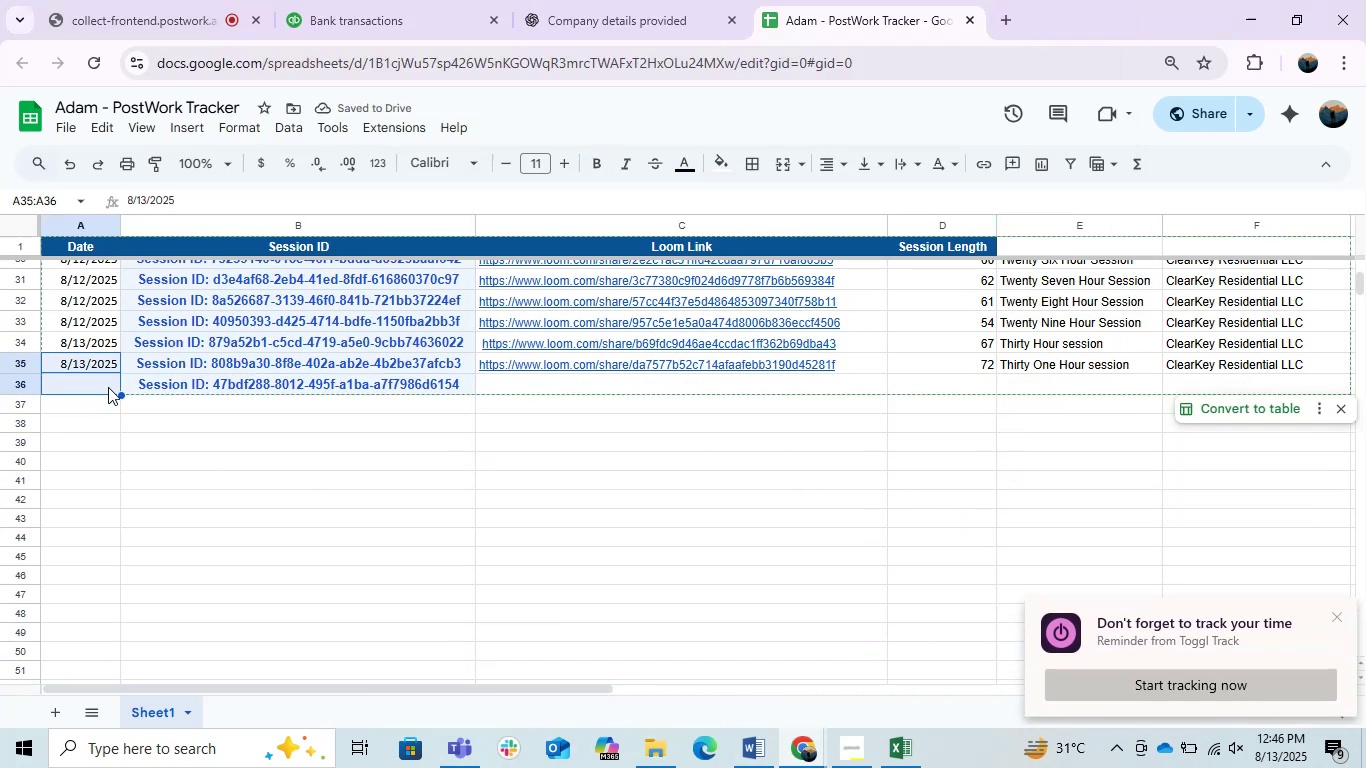 
key(Control+D)
 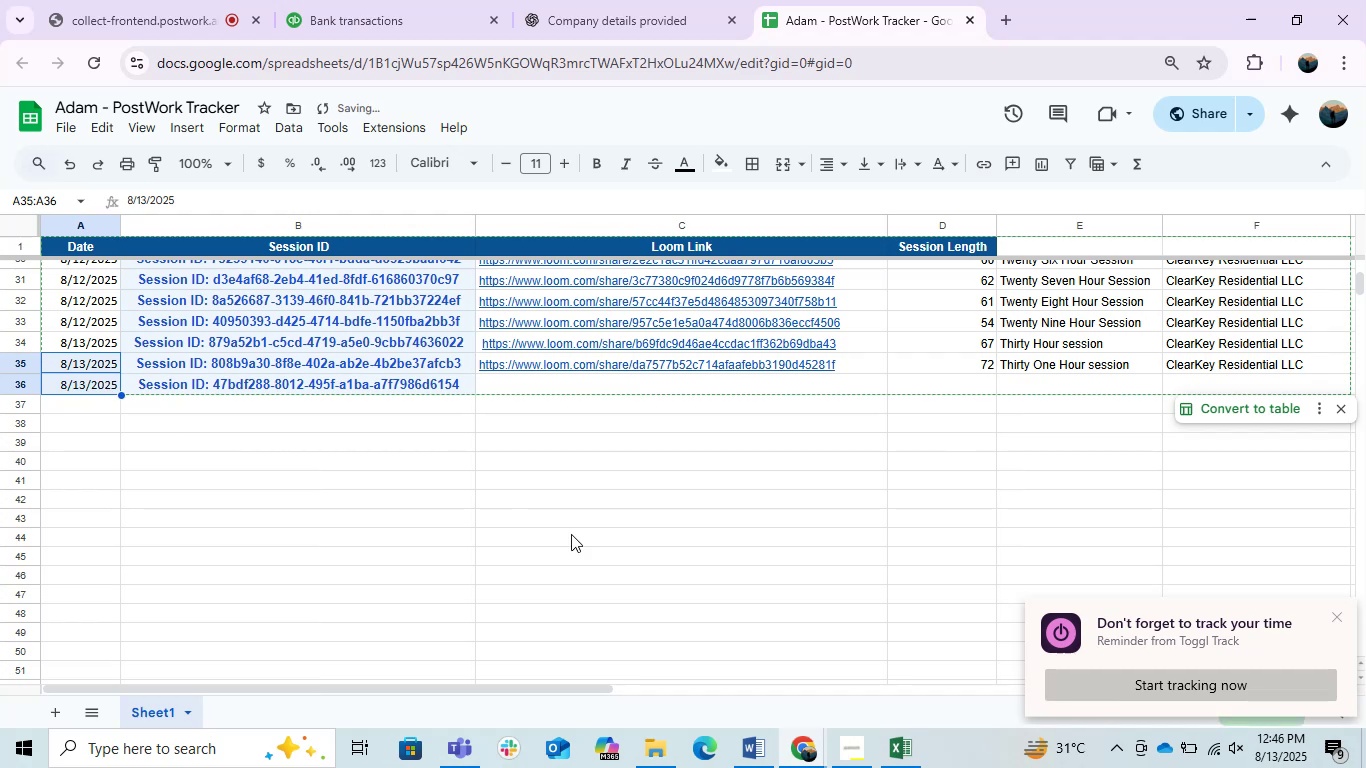 
left_click([583, 537])
 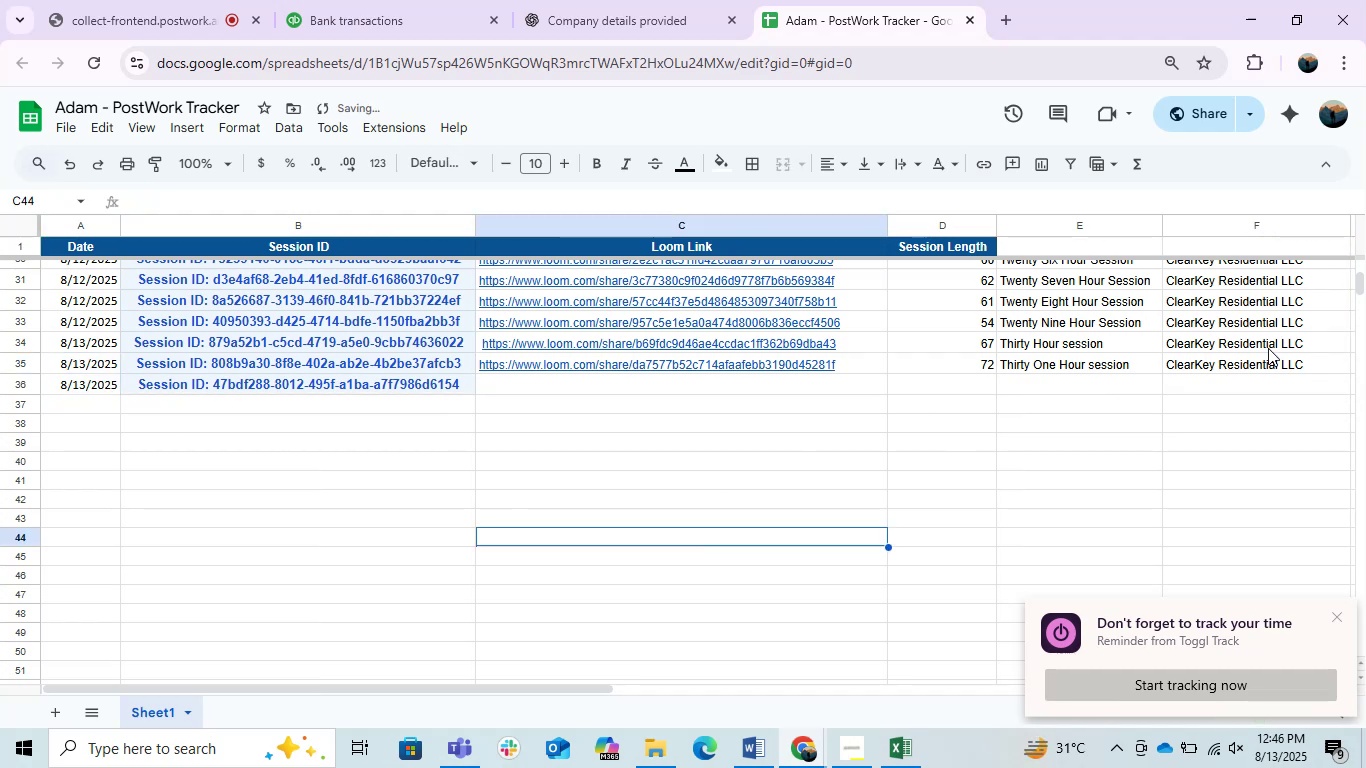 
left_click_drag(start_coordinate=[1221, 366], to_coordinate=[1219, 383])
 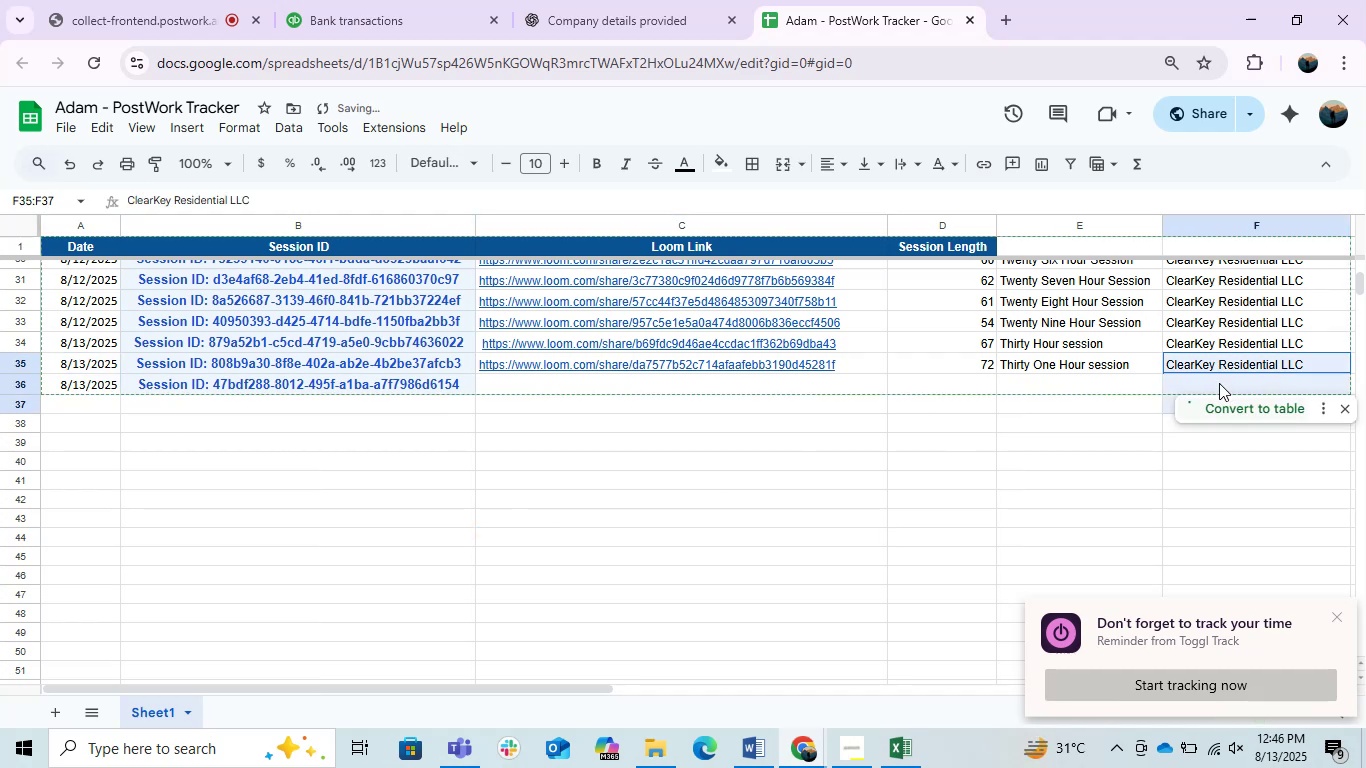 
key(Control+D)
 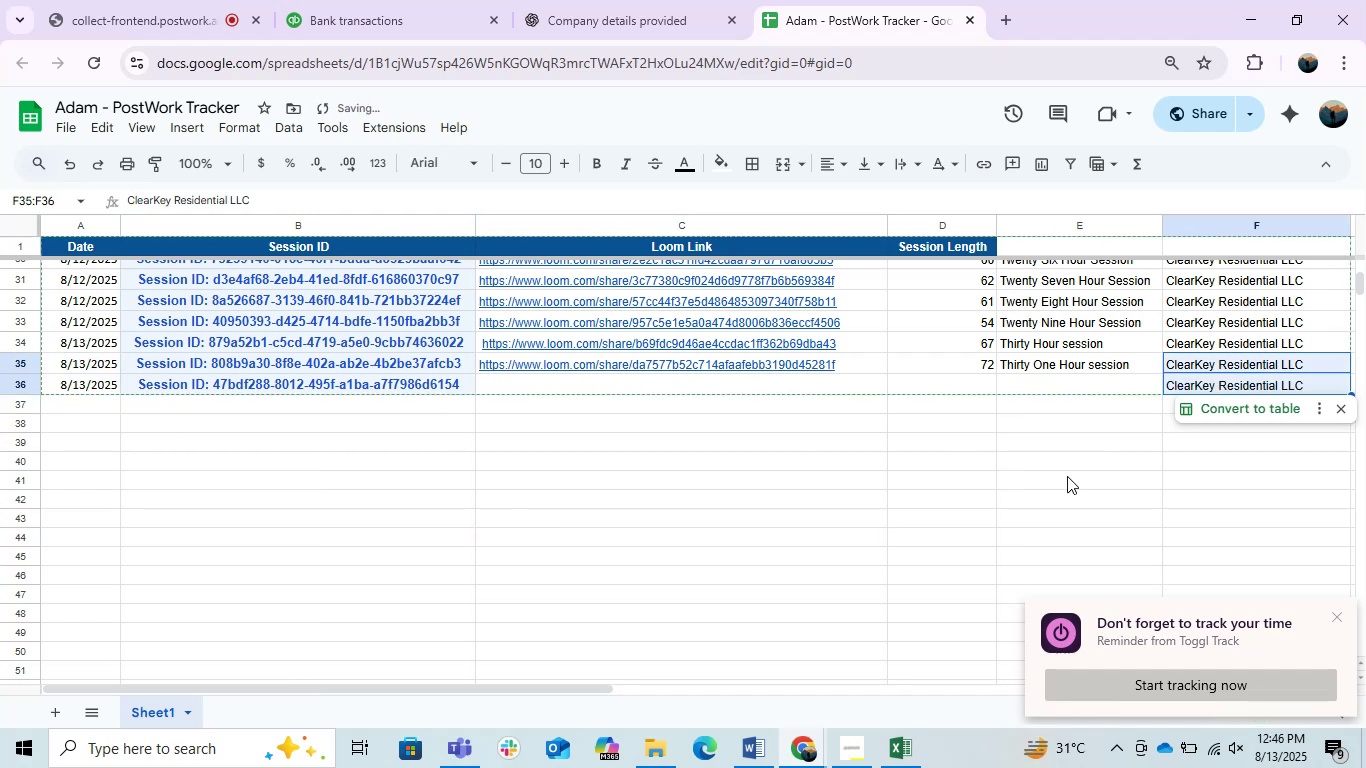 
left_click([1068, 475])
 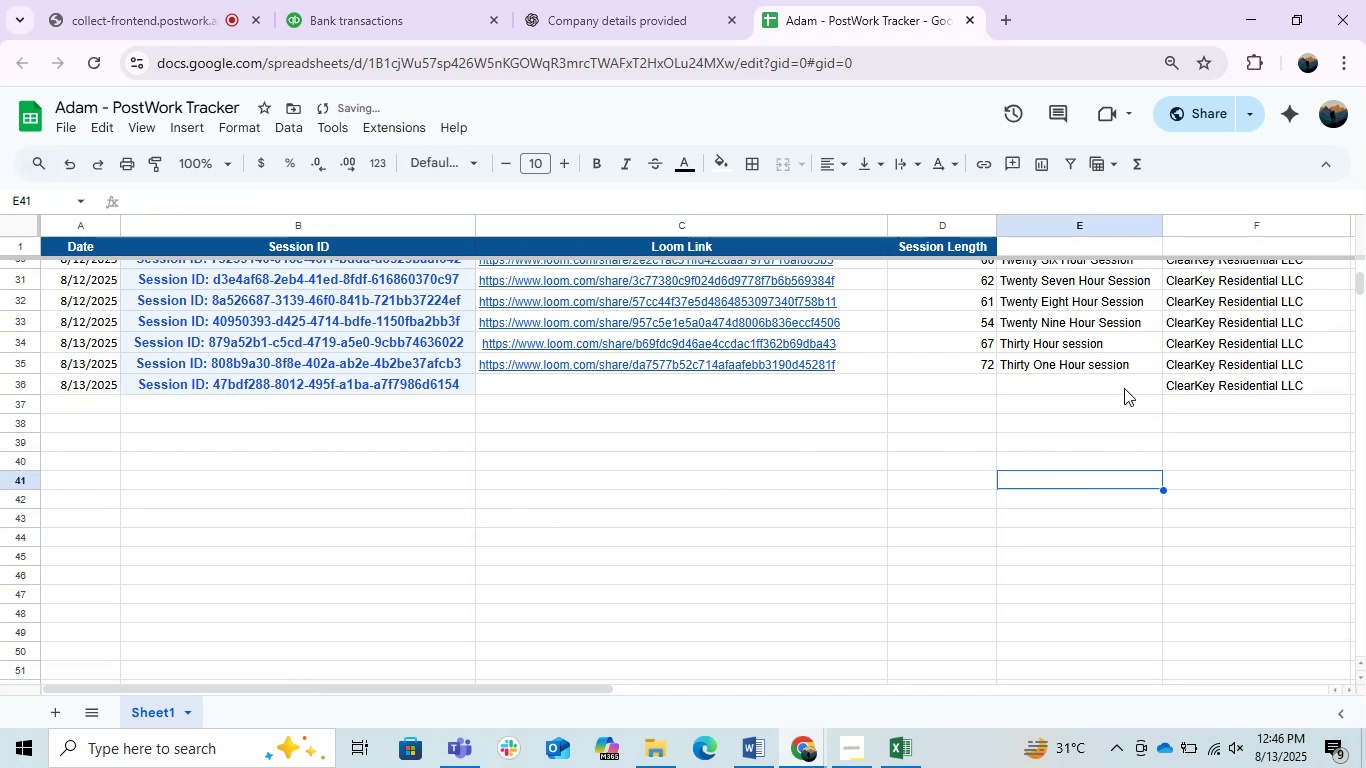 
left_click([1097, 385])
 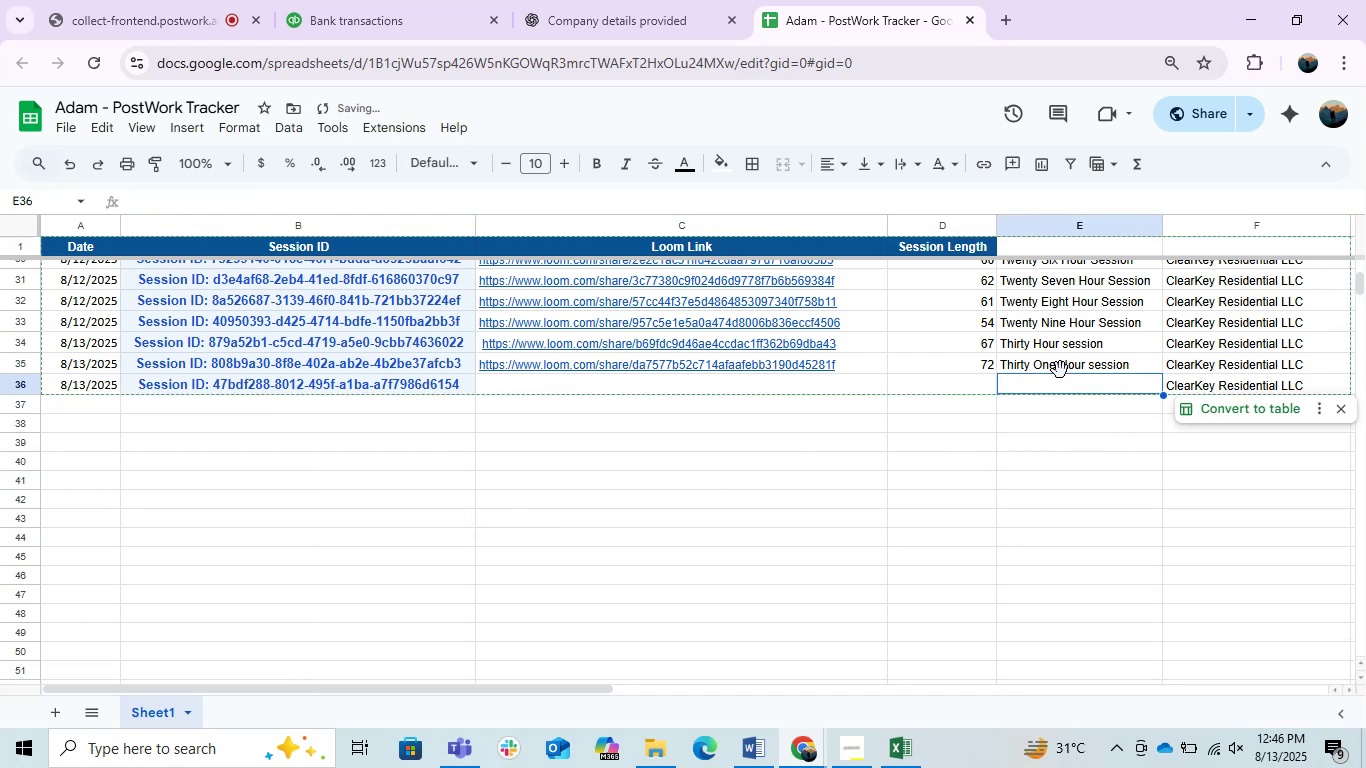 
left_click_drag(start_coordinate=[1049, 361], to_coordinate=[1023, 381])
 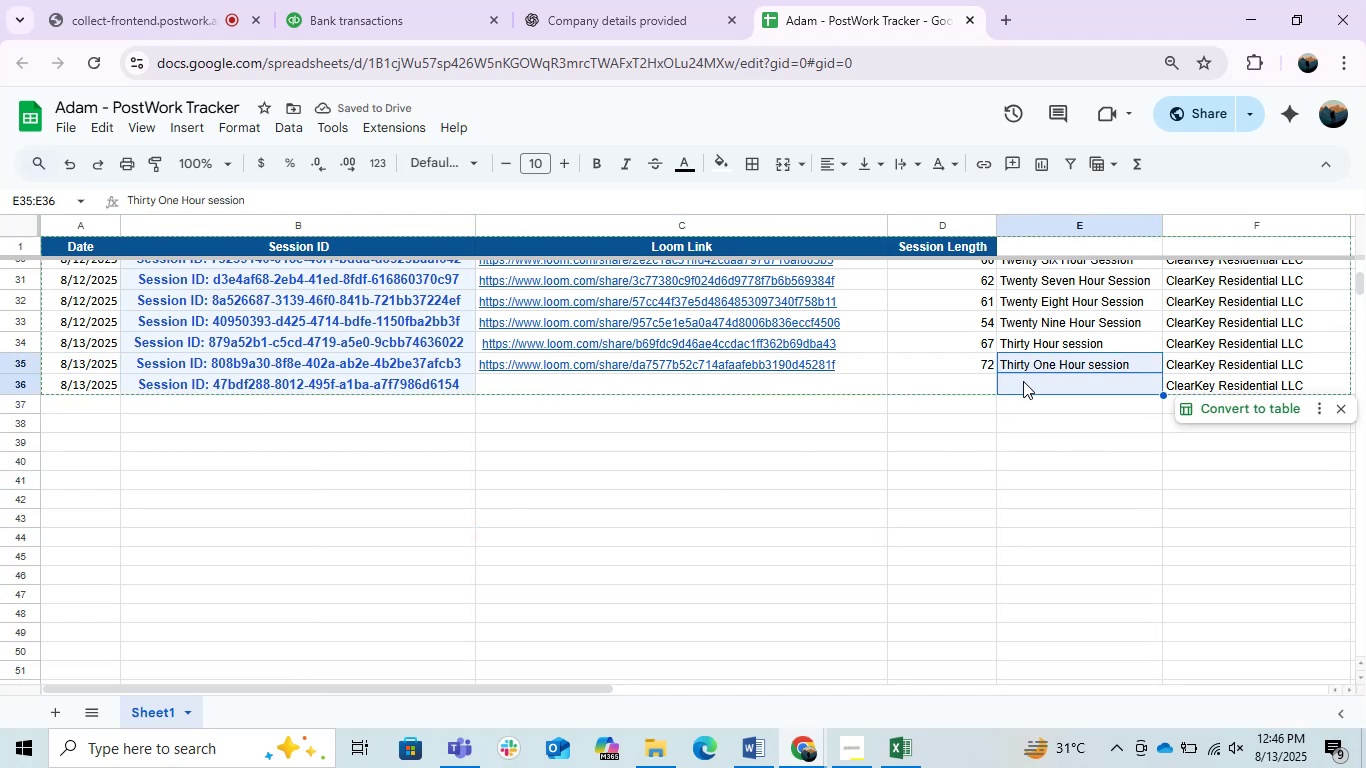 
key(Control+D)
 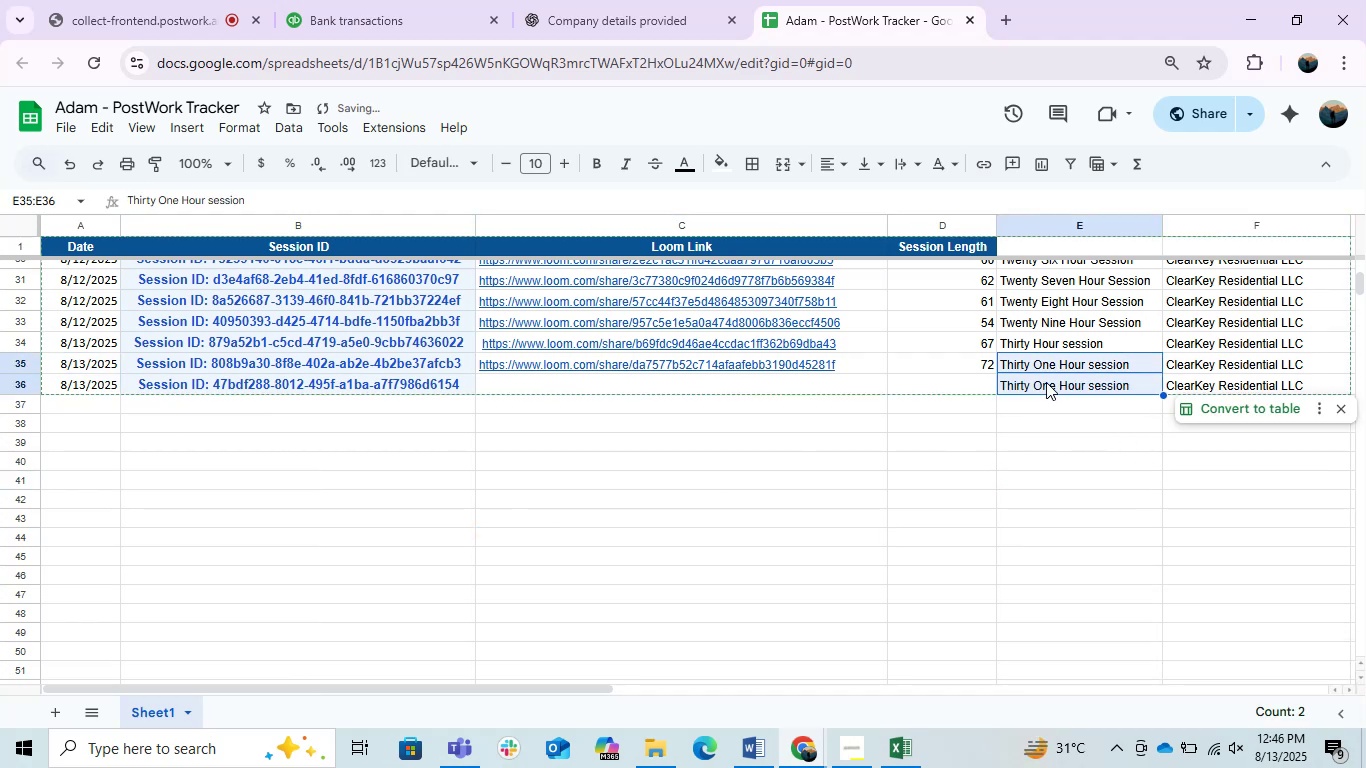 
double_click([1046, 382])
 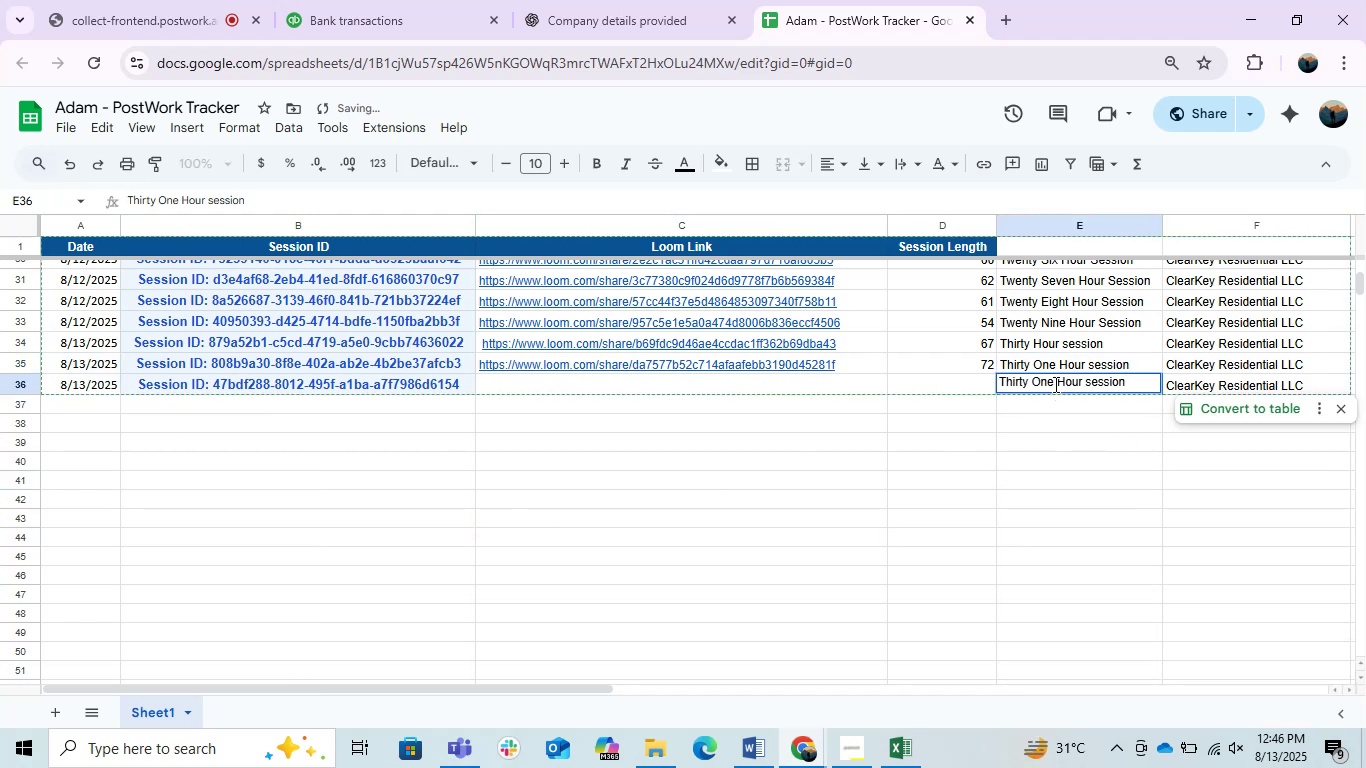 
left_click([1054, 384])
 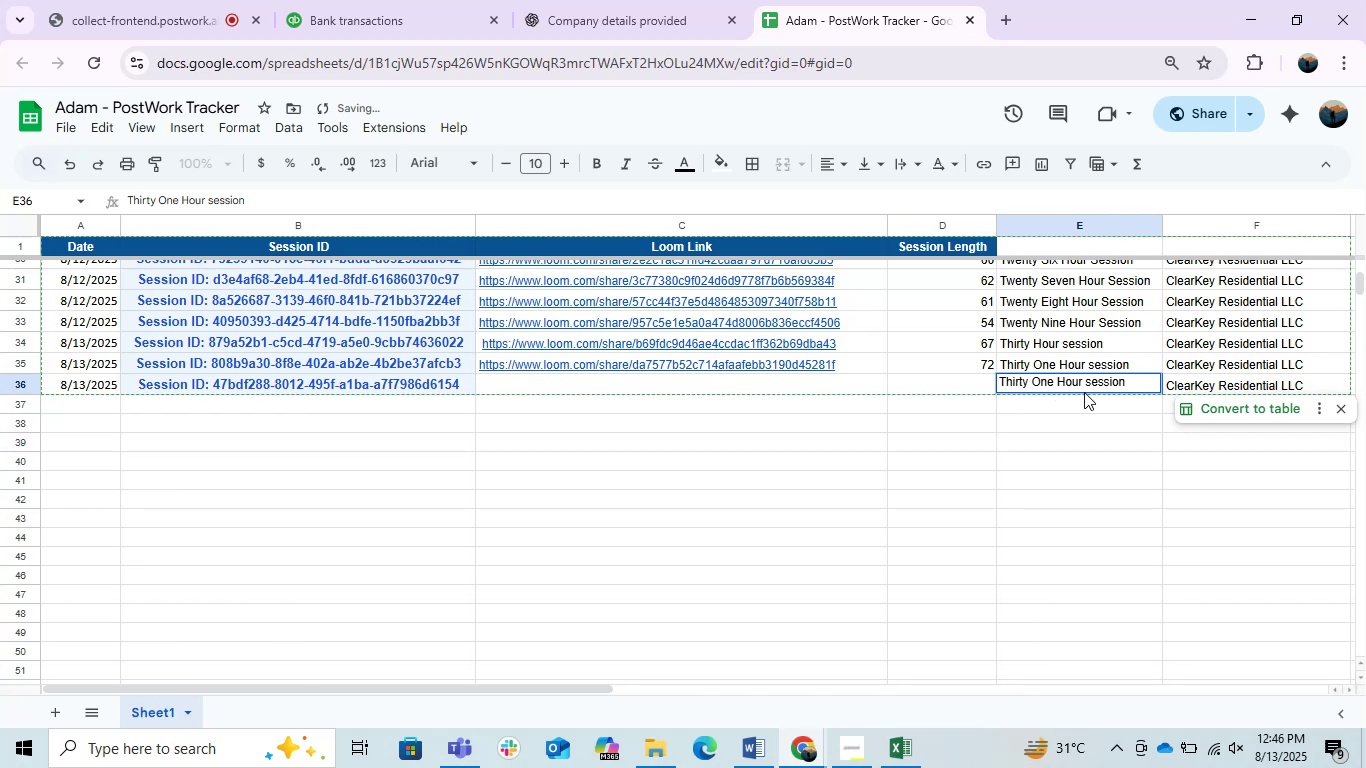 
key(Backspace)
key(Backspace)
key(Backspace)
type(Two)
 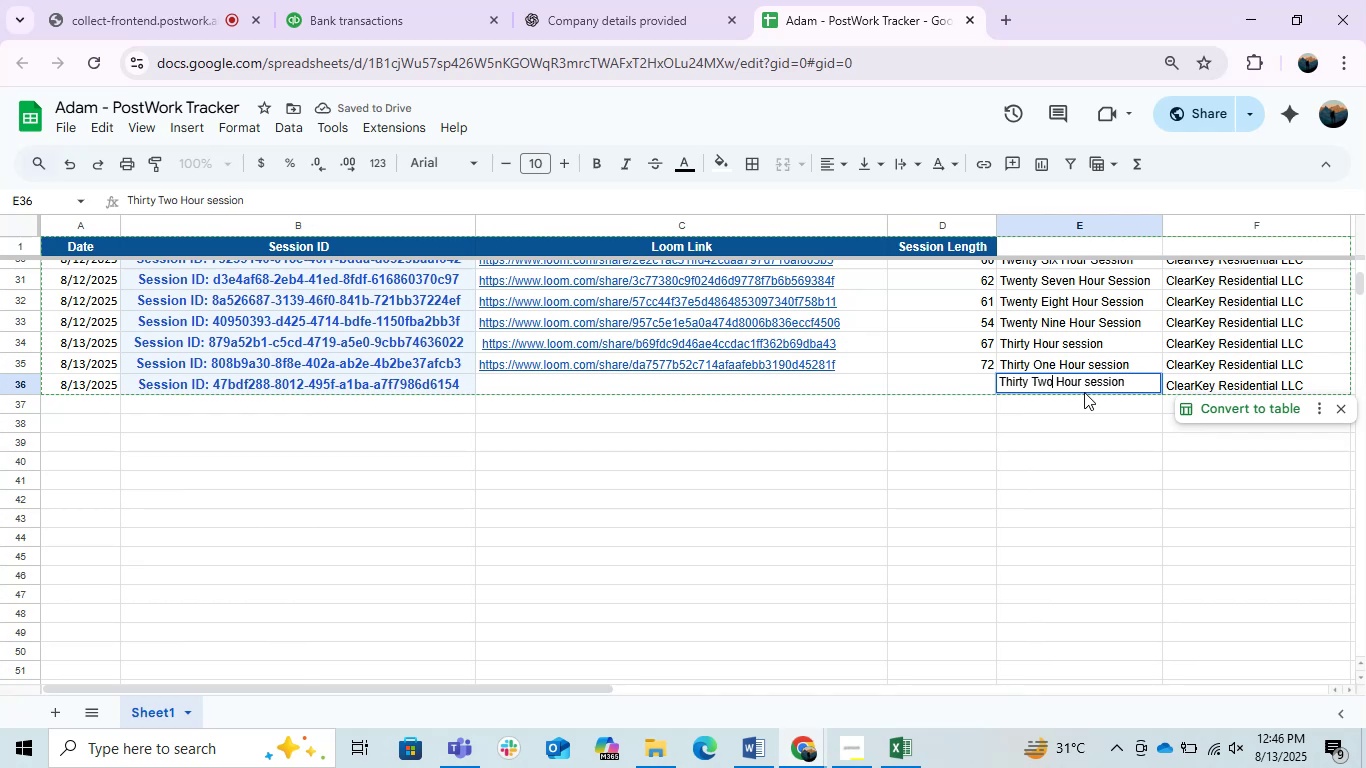 
key(Enter)
 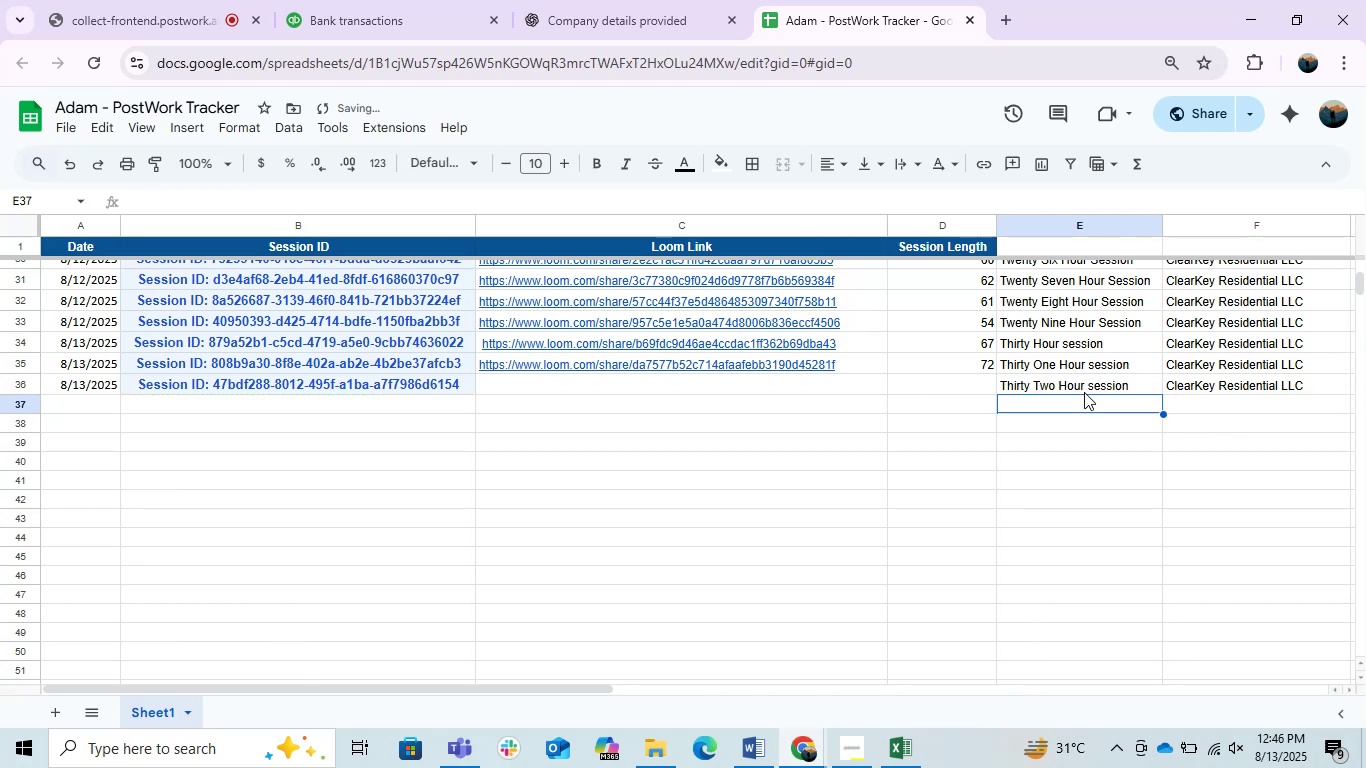 
key(ArrowLeft)
 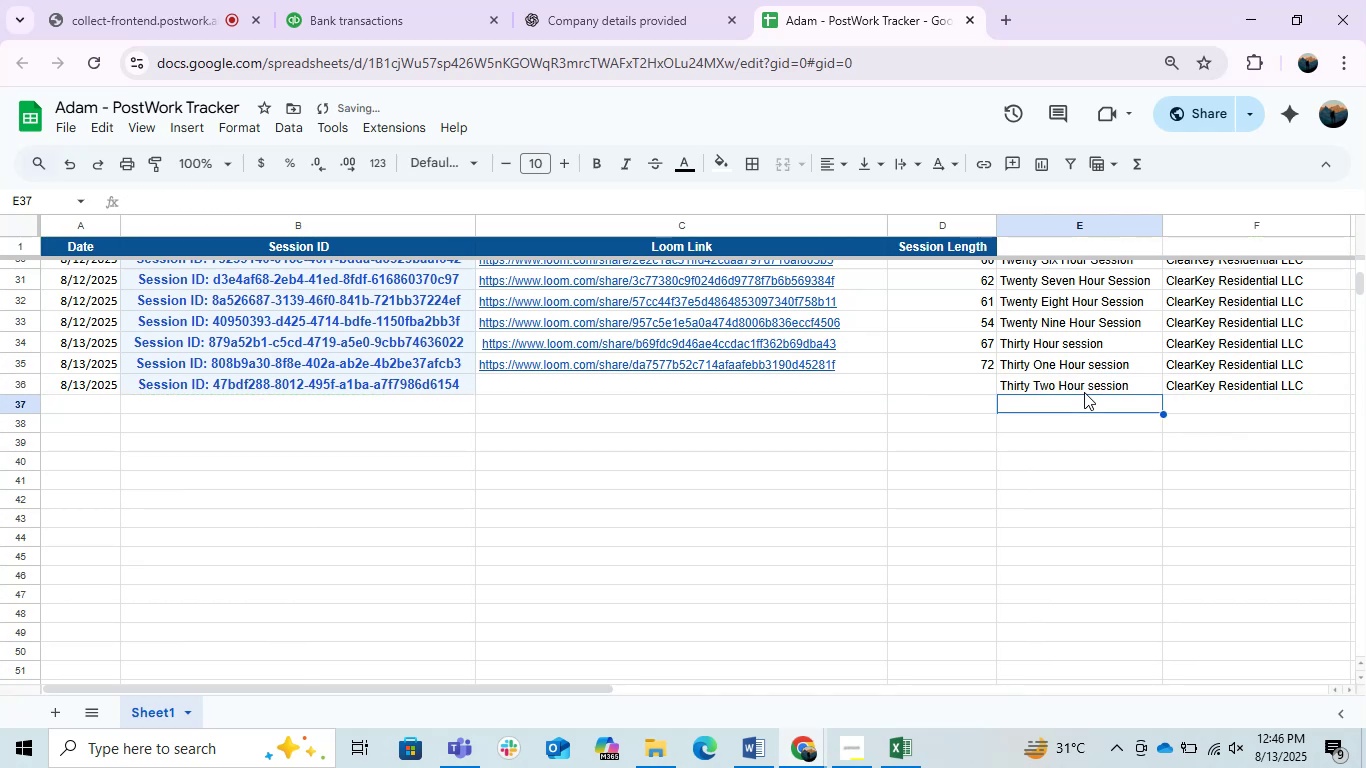 
key(ArrowUp)
 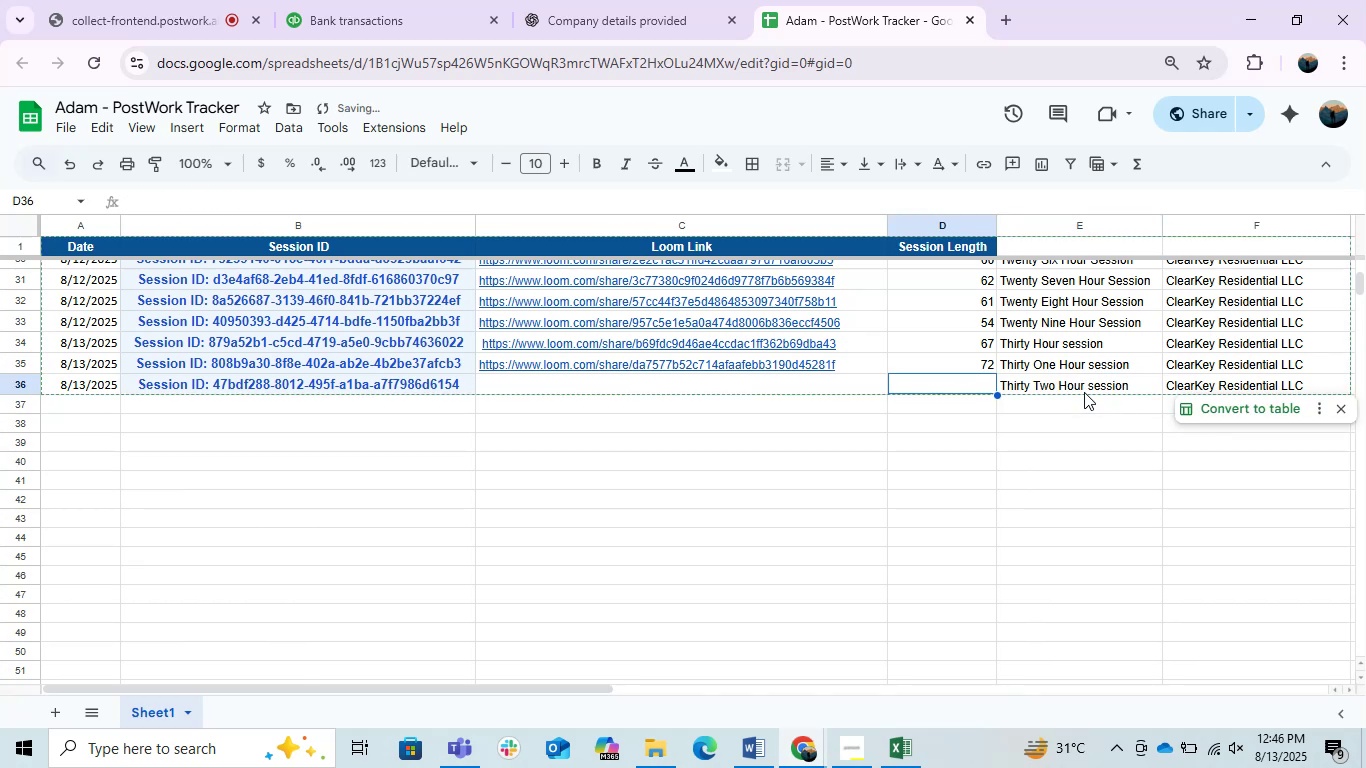 
key(ArrowLeft)
 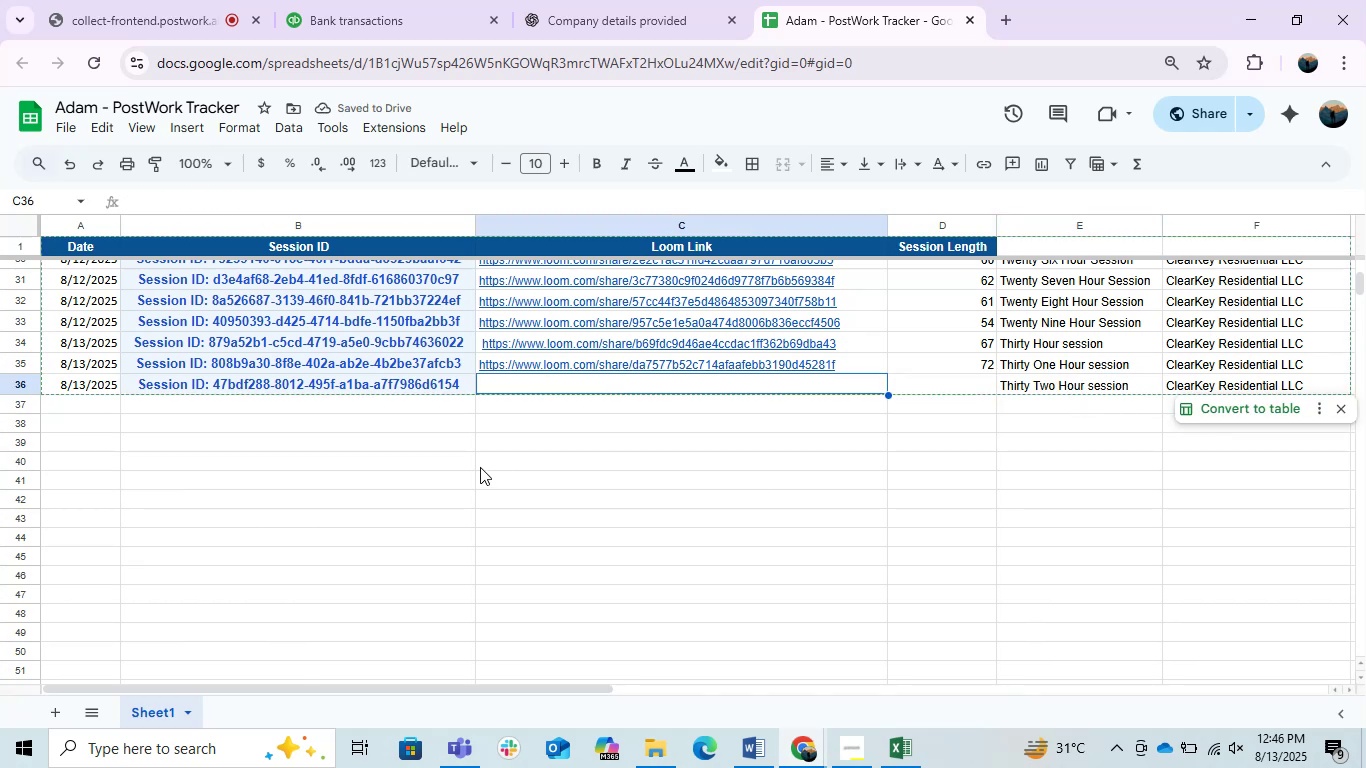 
key(F2)
 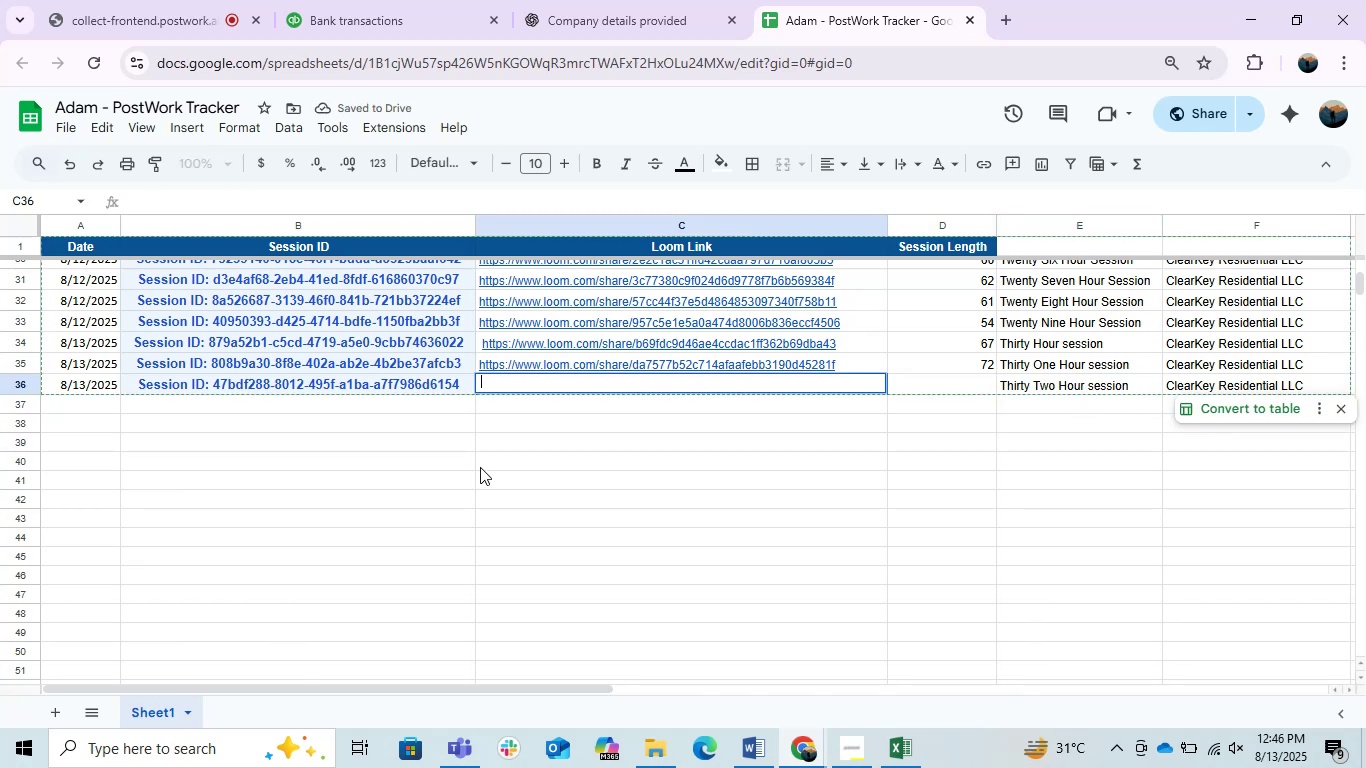 
left_click([480, 467])
 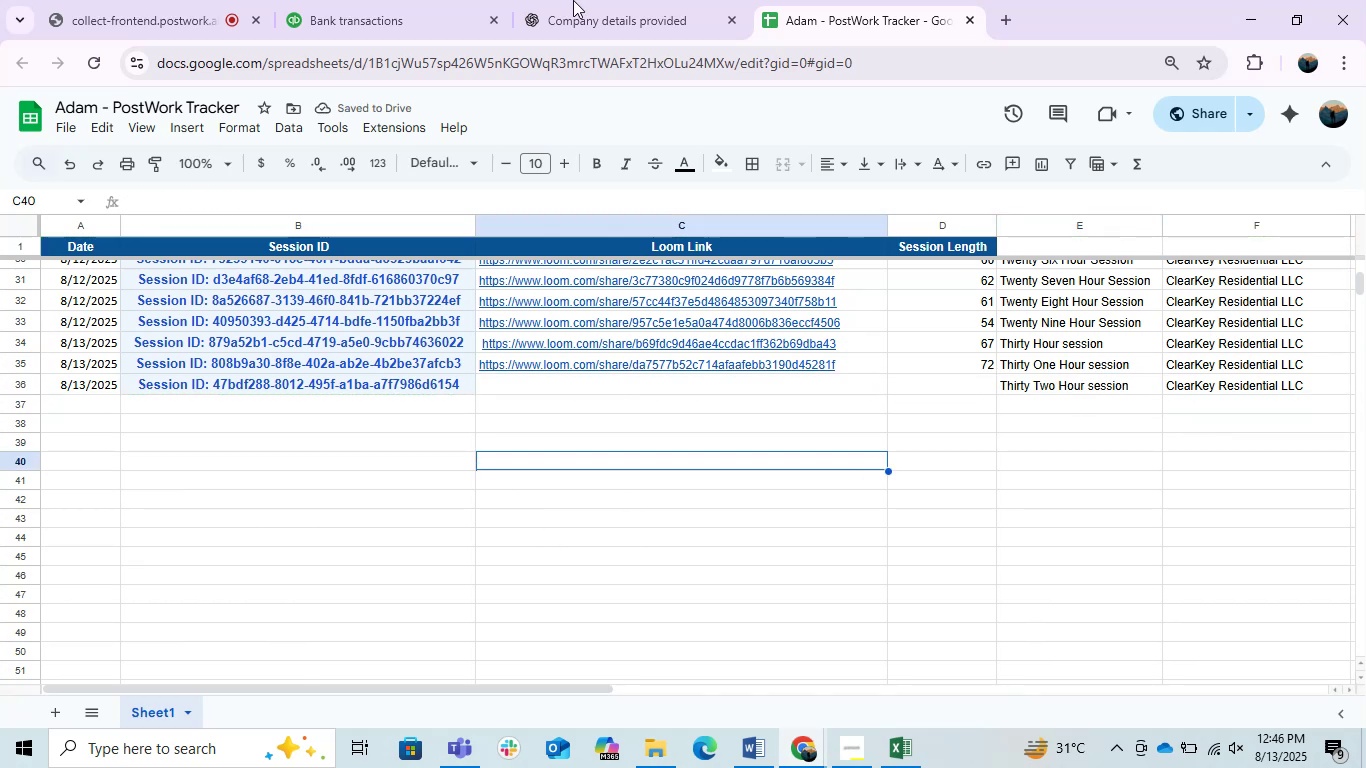 
left_click([371, 0])
 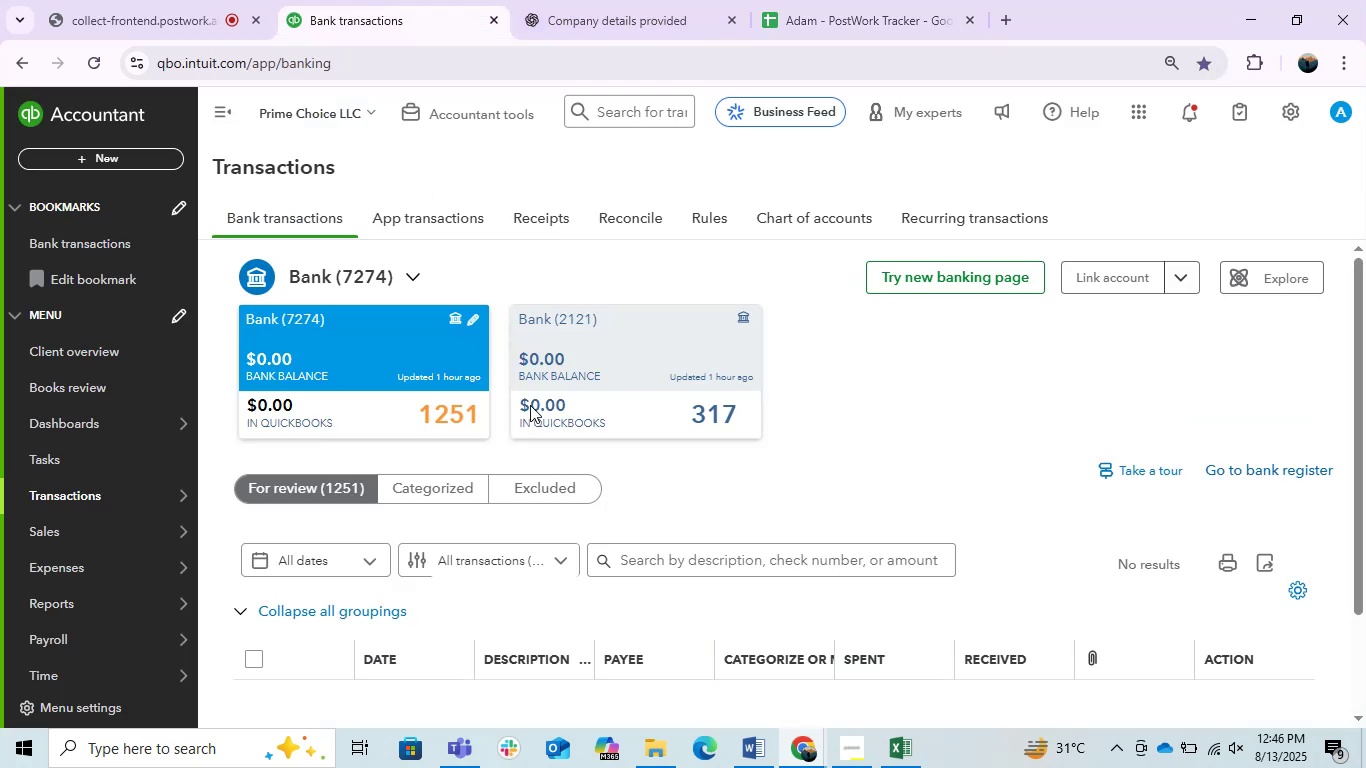 
scroll: coordinate [562, 445], scroll_direction: down, amount: 21.0
 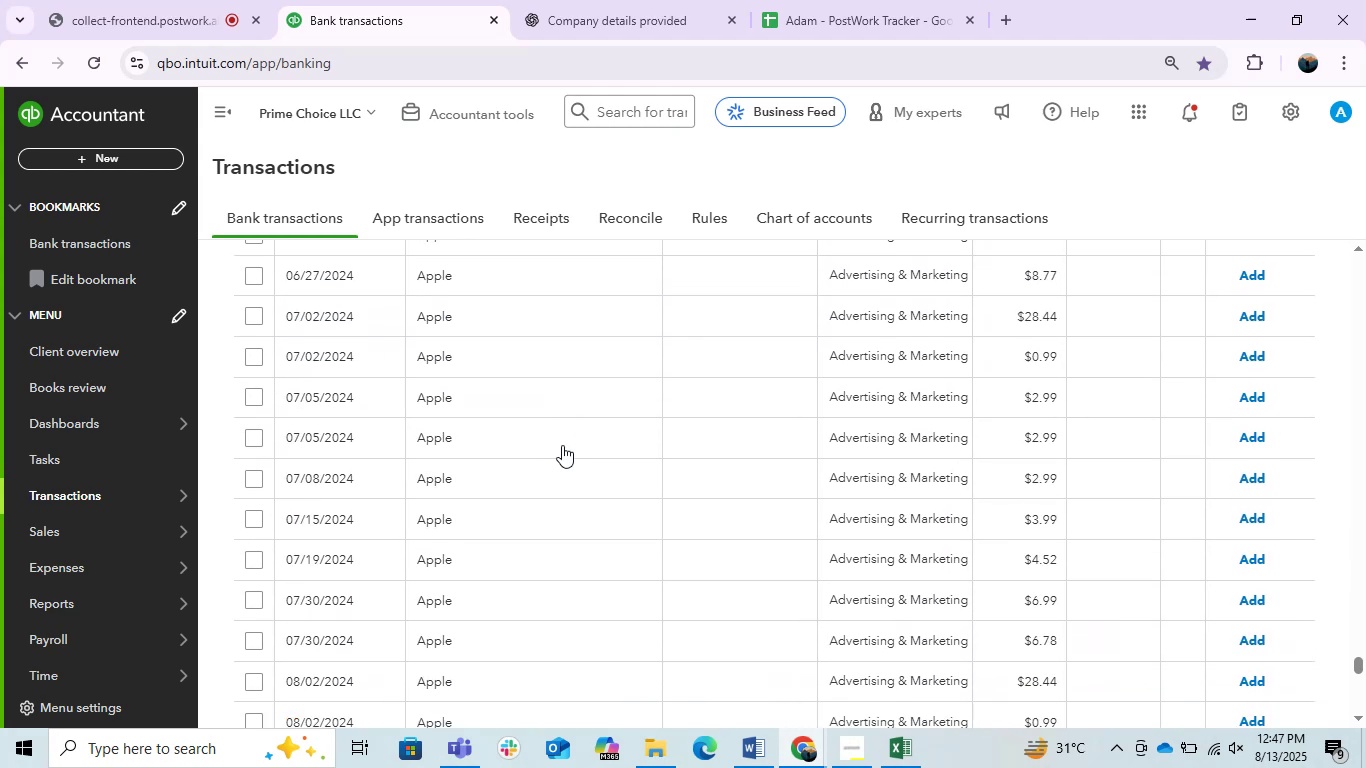 
scroll: coordinate [562, 445], scroll_direction: up, amount: 37.0
 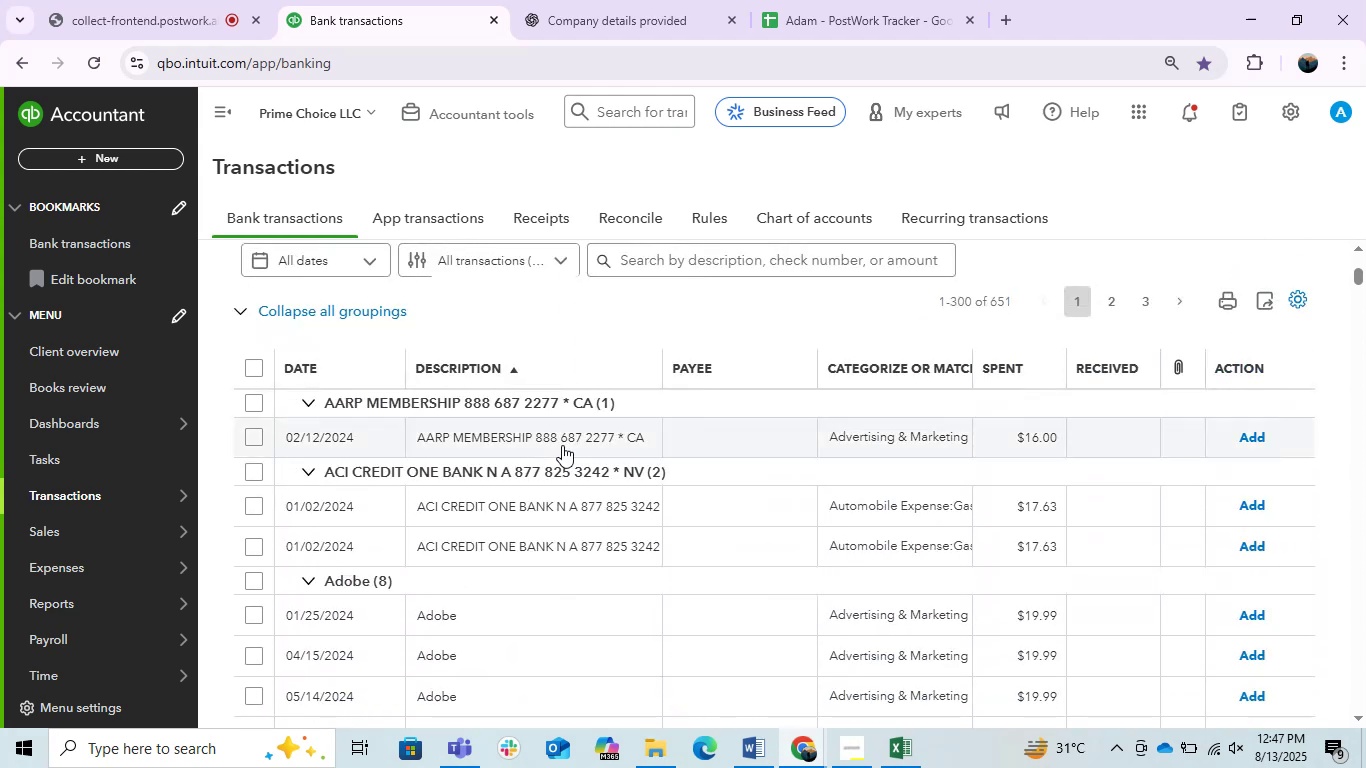 
scroll: coordinate [562, 445], scroll_direction: down, amount: 46.0
 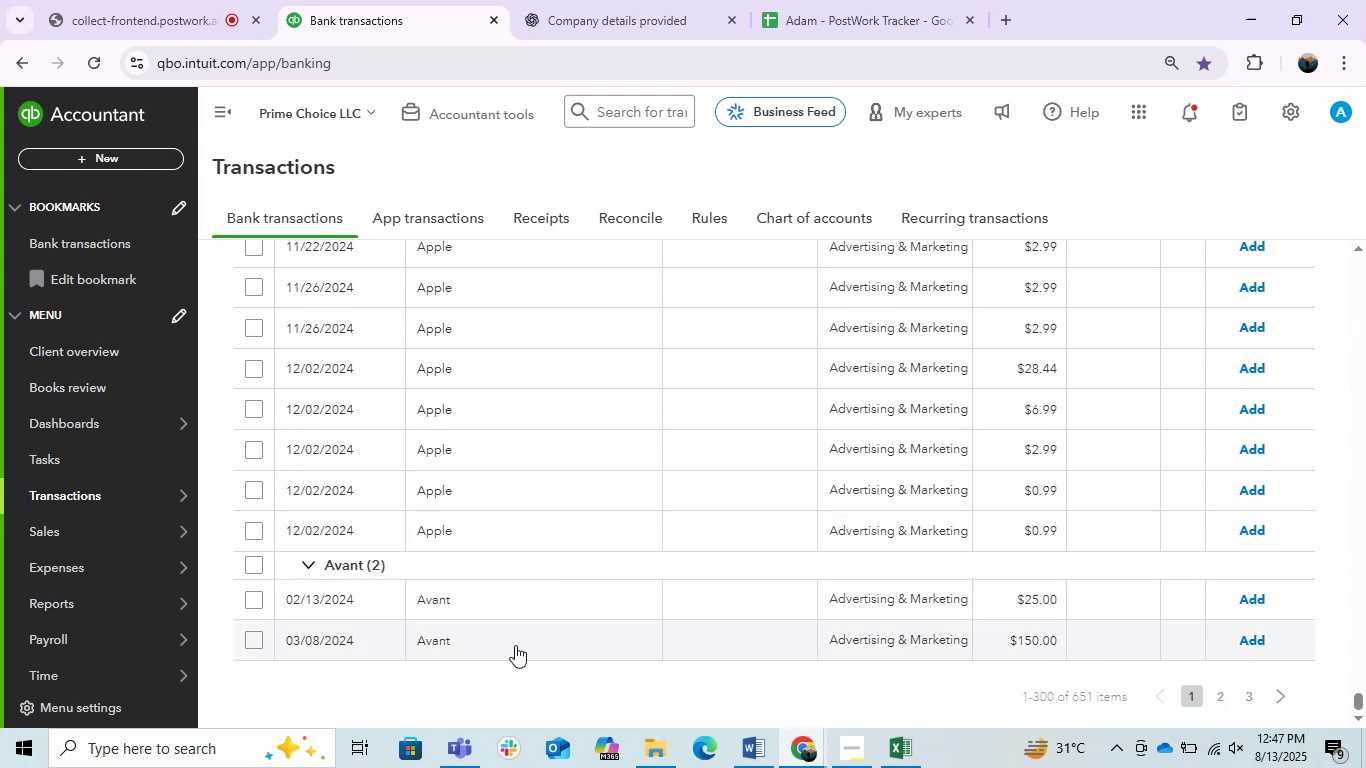 
scroll: coordinate [517, 541], scroll_direction: up, amount: 40.0
 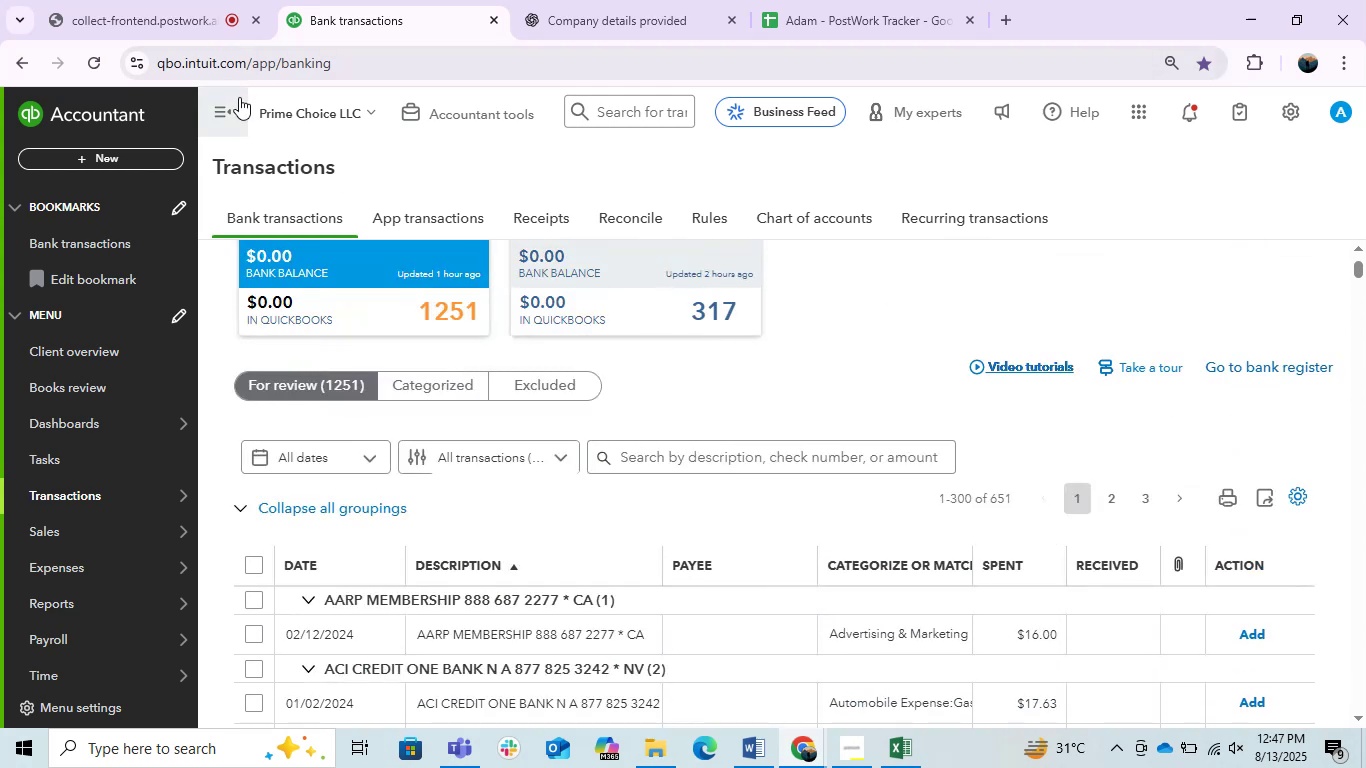 
left_click([217, 101])
 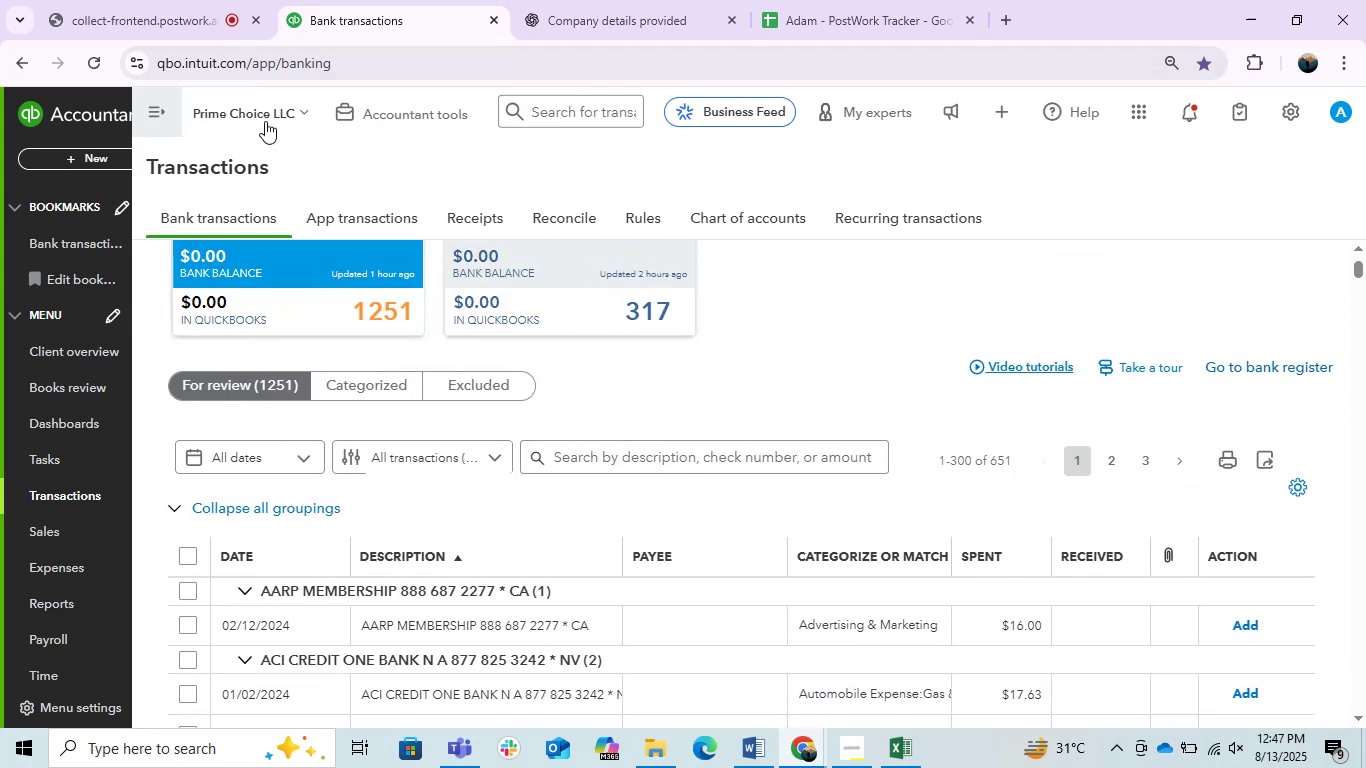 
scroll: coordinate [465, 475], scroll_direction: down, amount: 6.0
 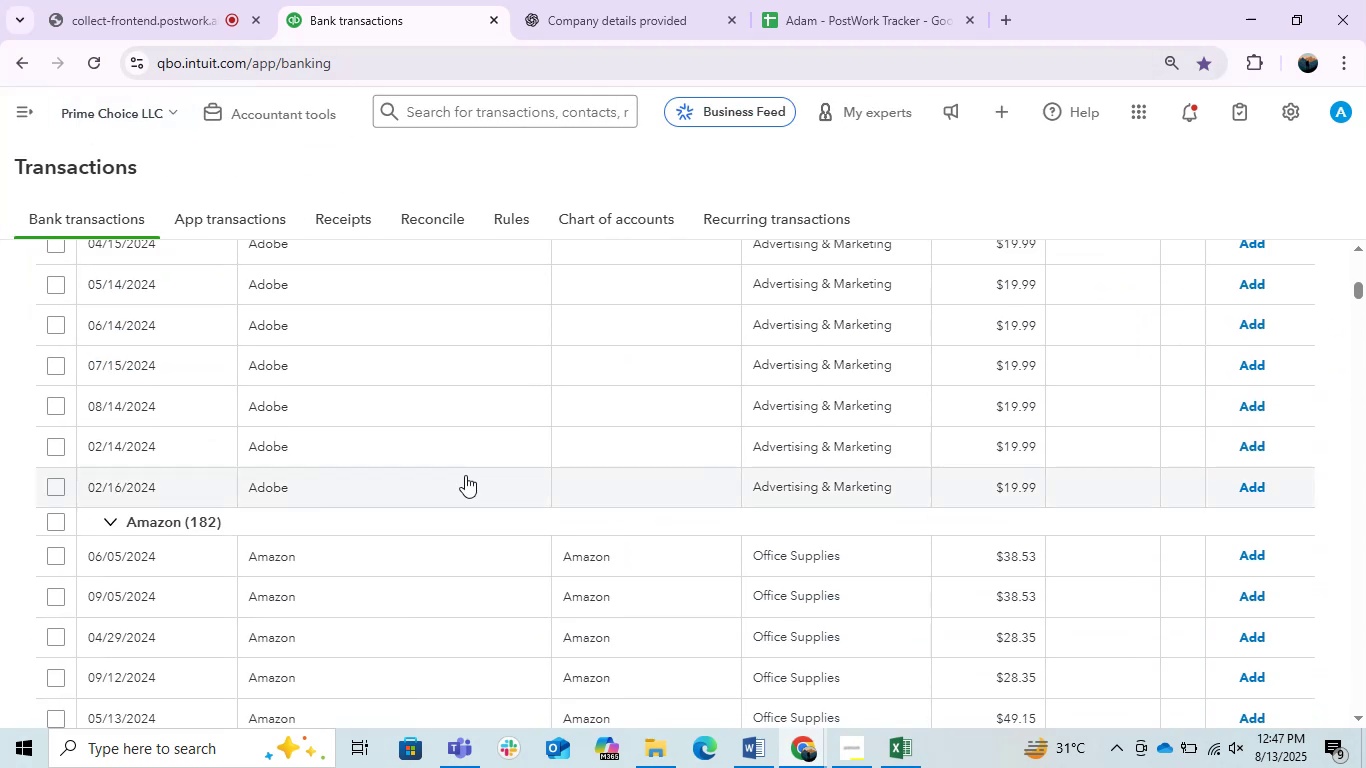 
scroll: coordinate [459, 483], scroll_direction: up, amount: 2.0
 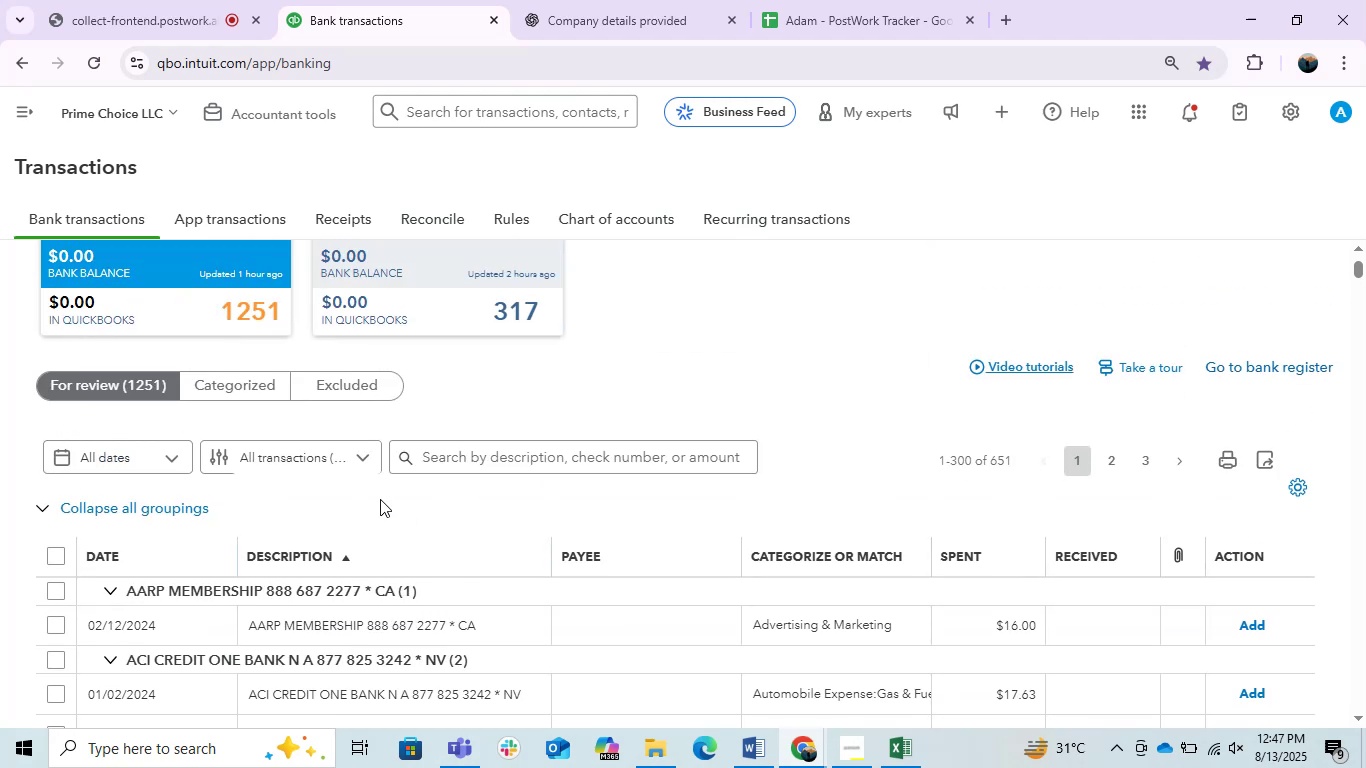 
scroll: coordinate [380, 499], scroll_direction: down, amount: 1.0
 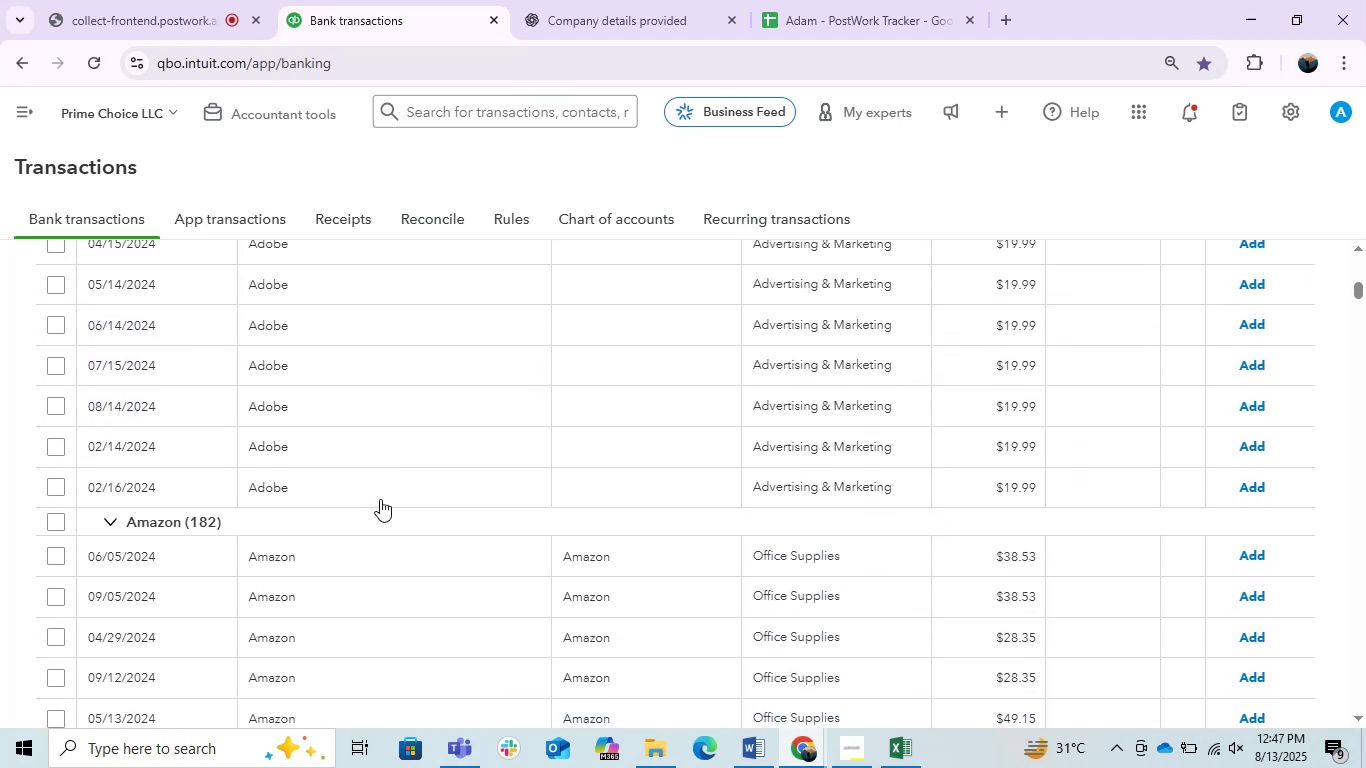 
scroll: coordinate [383, 493], scroll_direction: up, amount: 1.0
 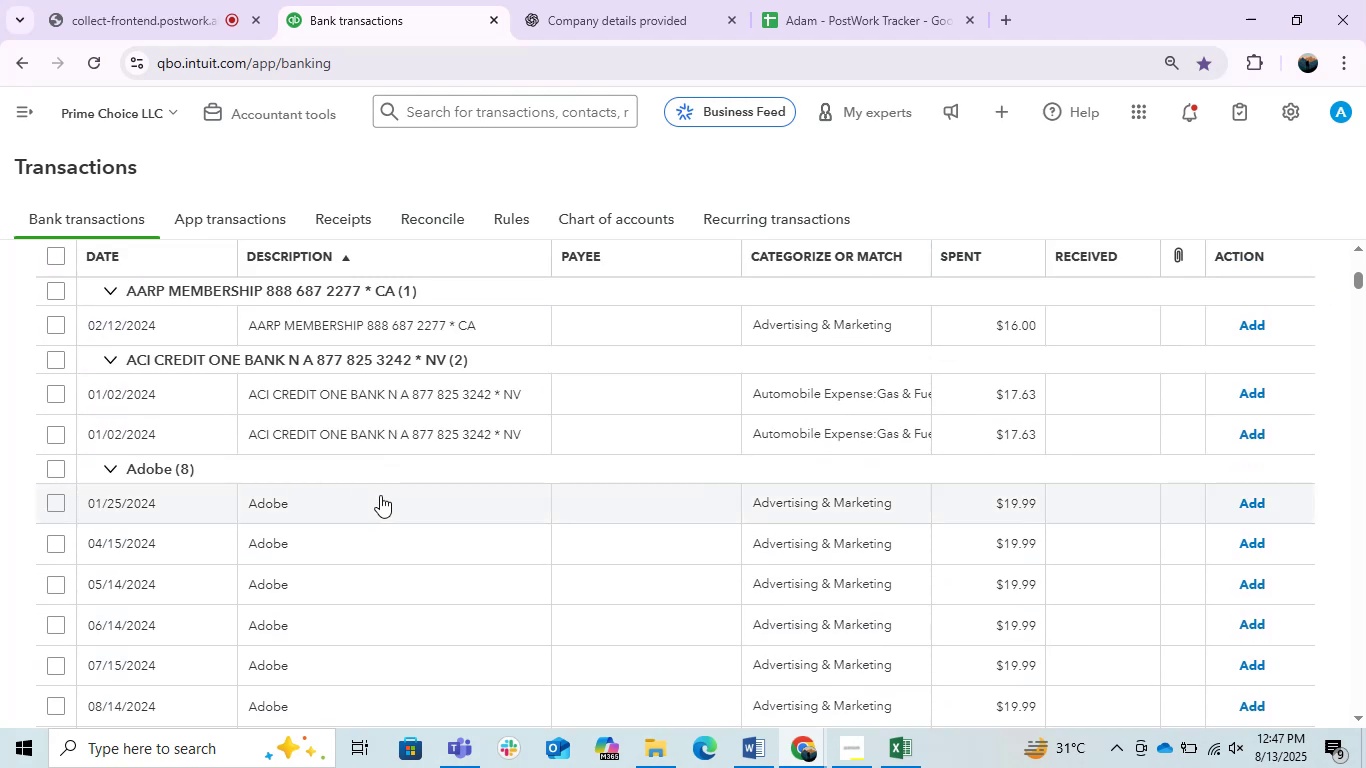 
left_click([380, 495])
 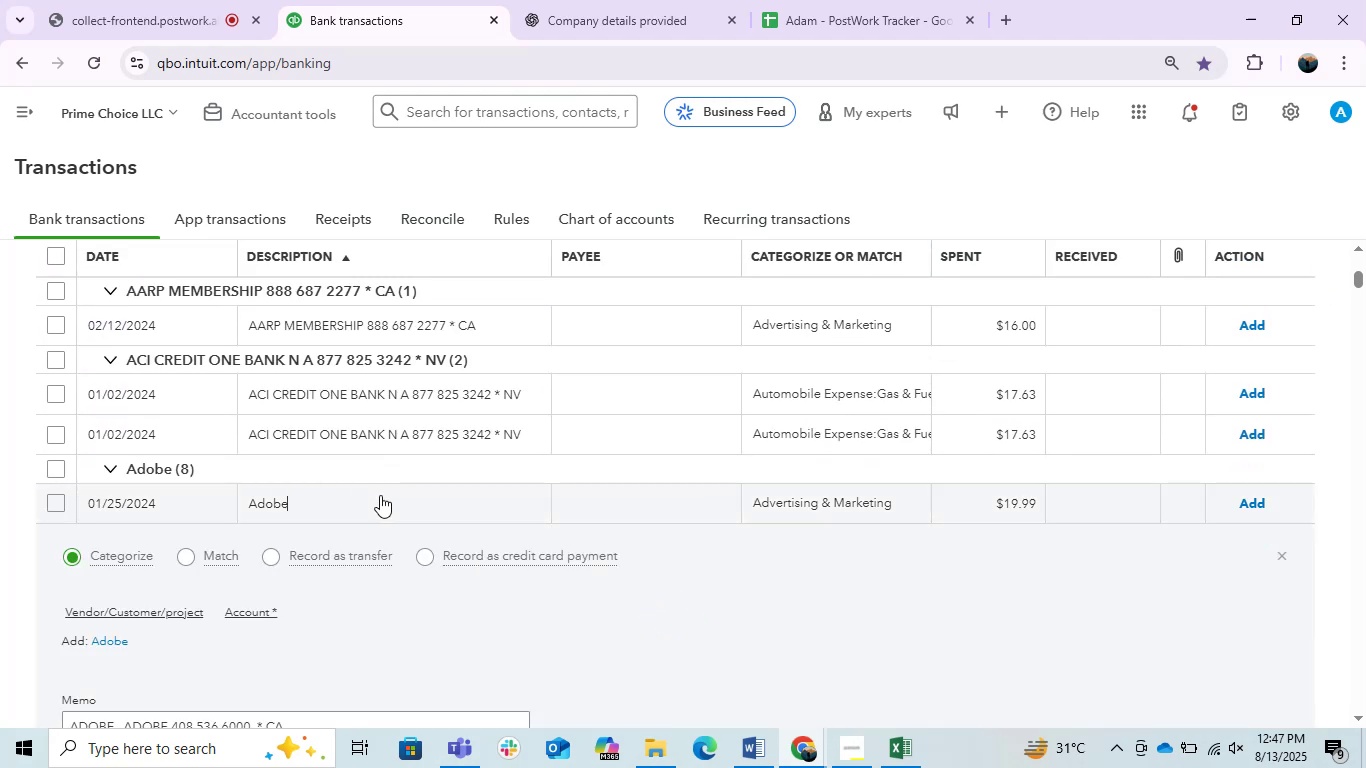 
scroll: coordinate [257, 615], scroll_direction: down, amount: 1.0
 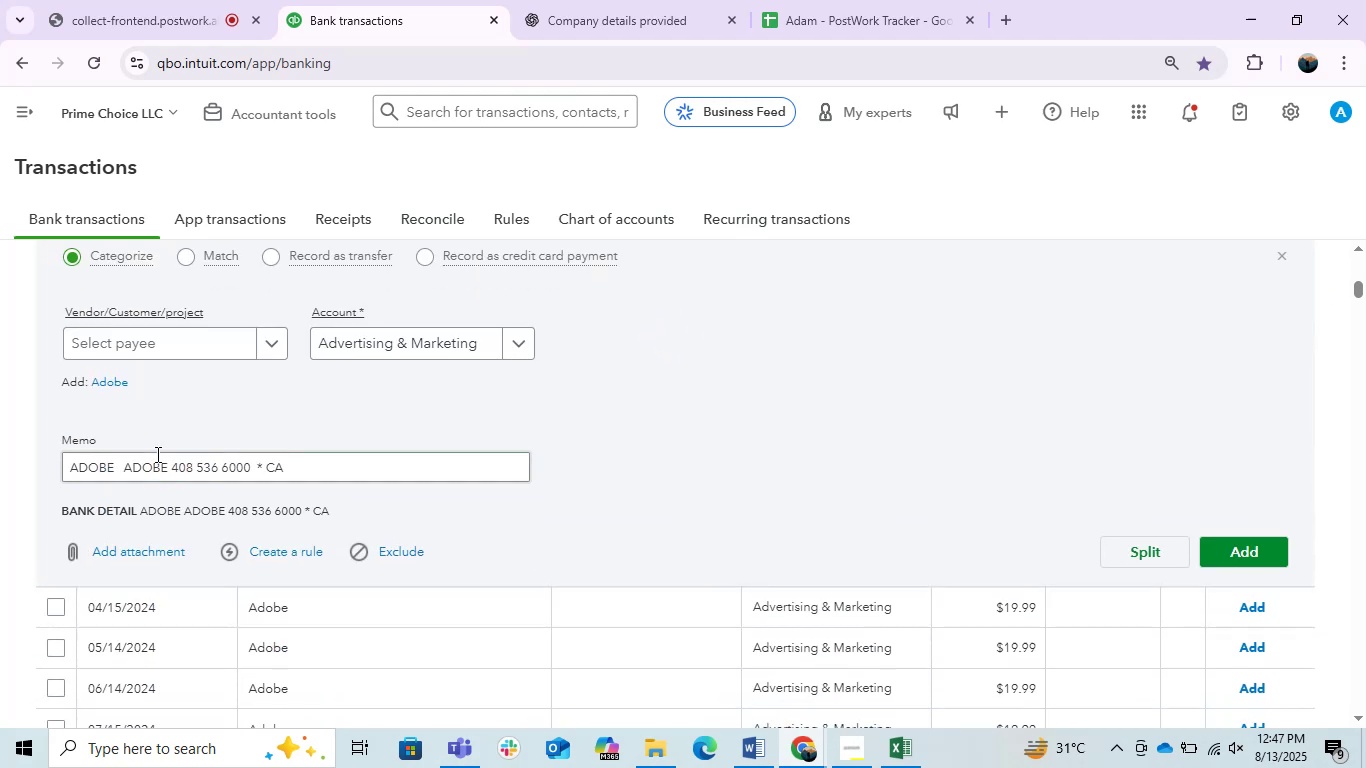 
left_click_drag(start_coordinate=[161, 468], to_coordinate=[11, 458])
 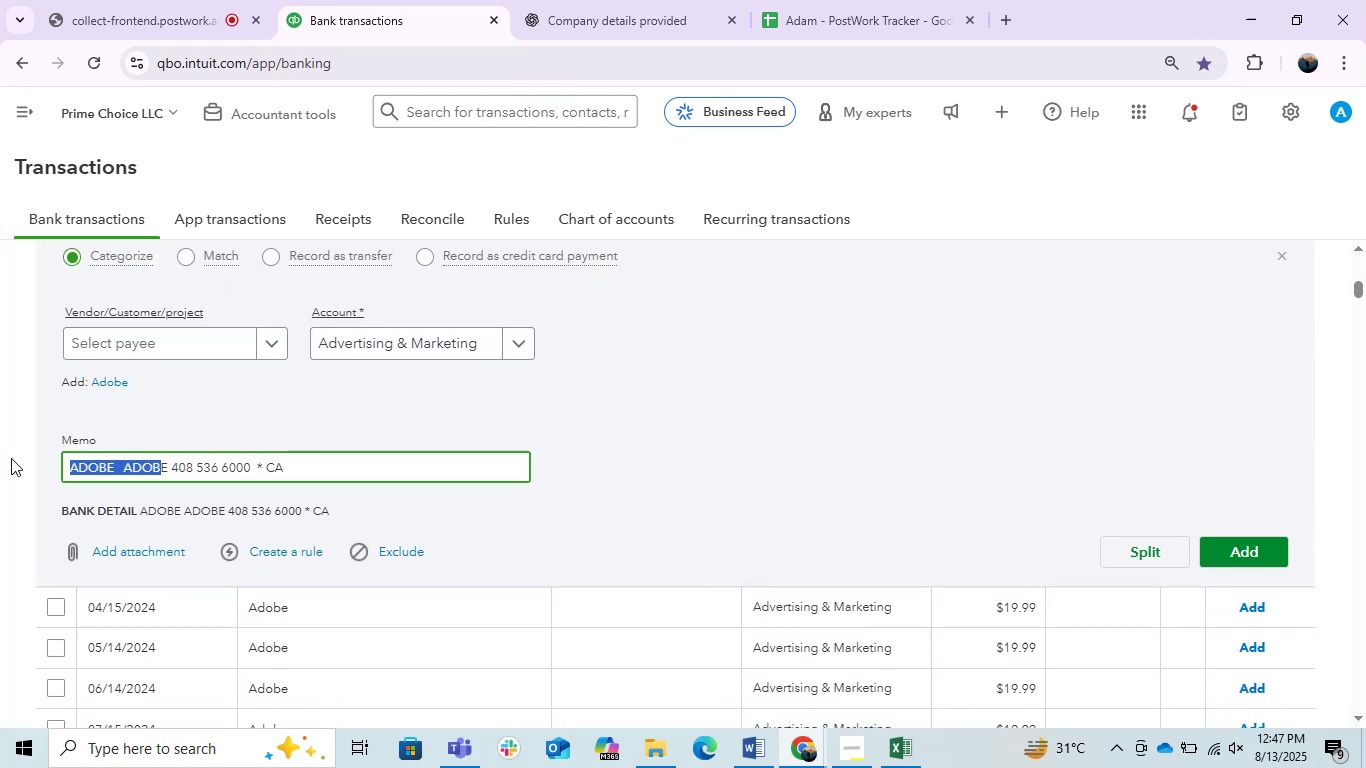 
key(Control+C)
 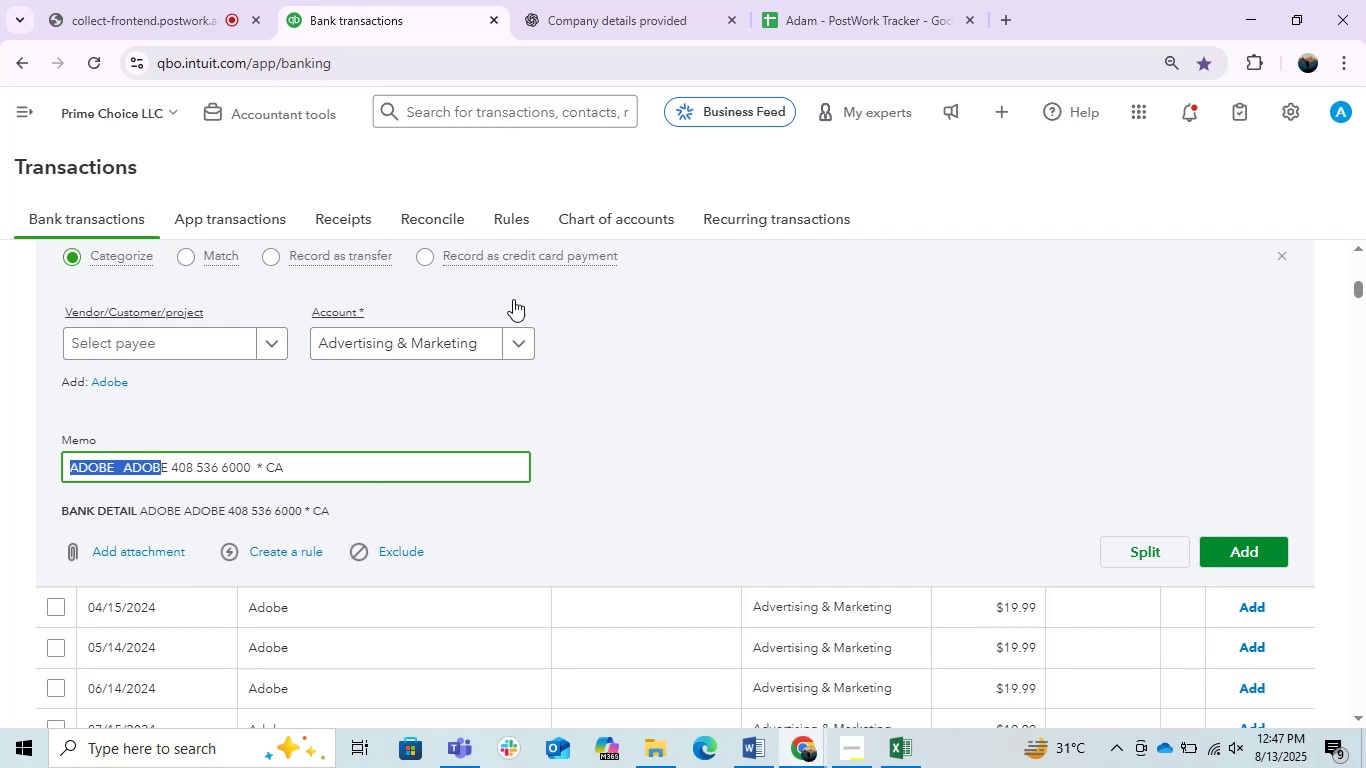 
key(Control+C)
 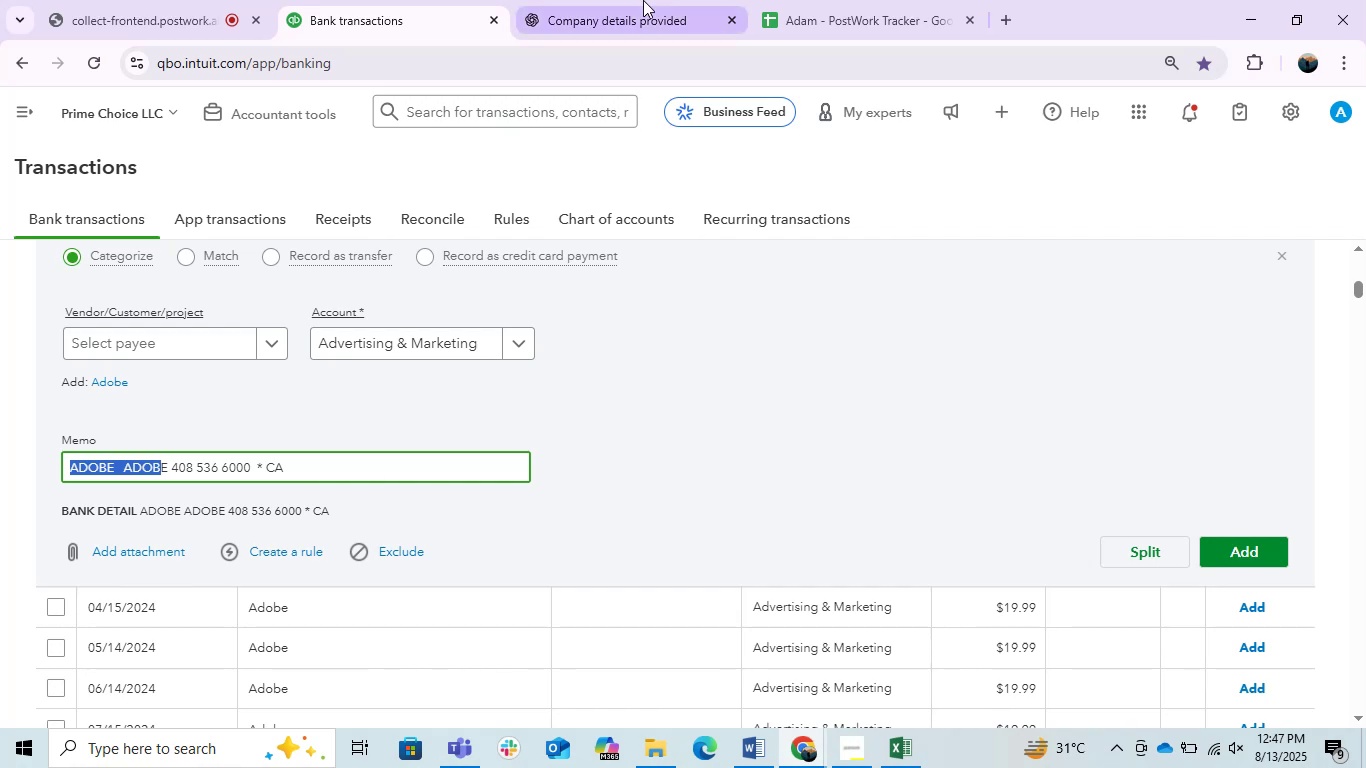 
left_click([643, 0])
 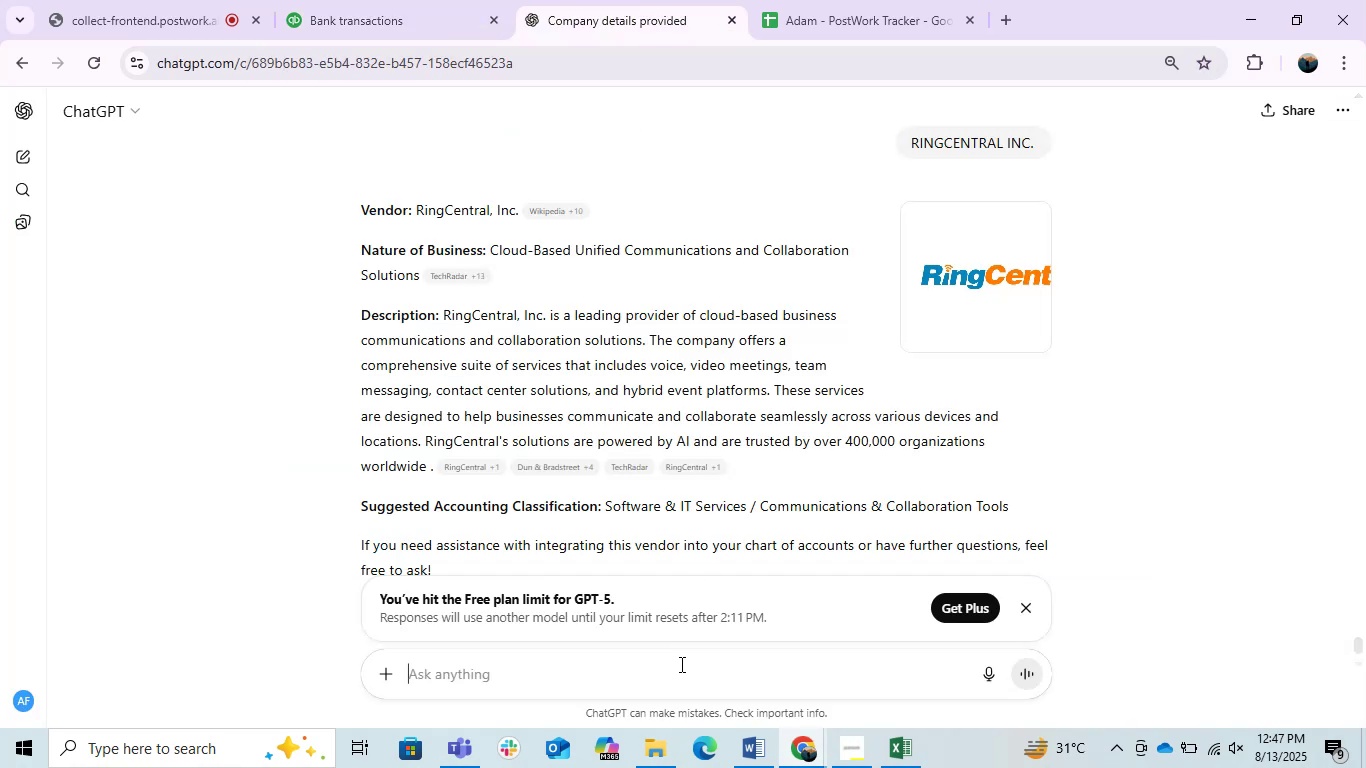 
left_click([680, 664])
 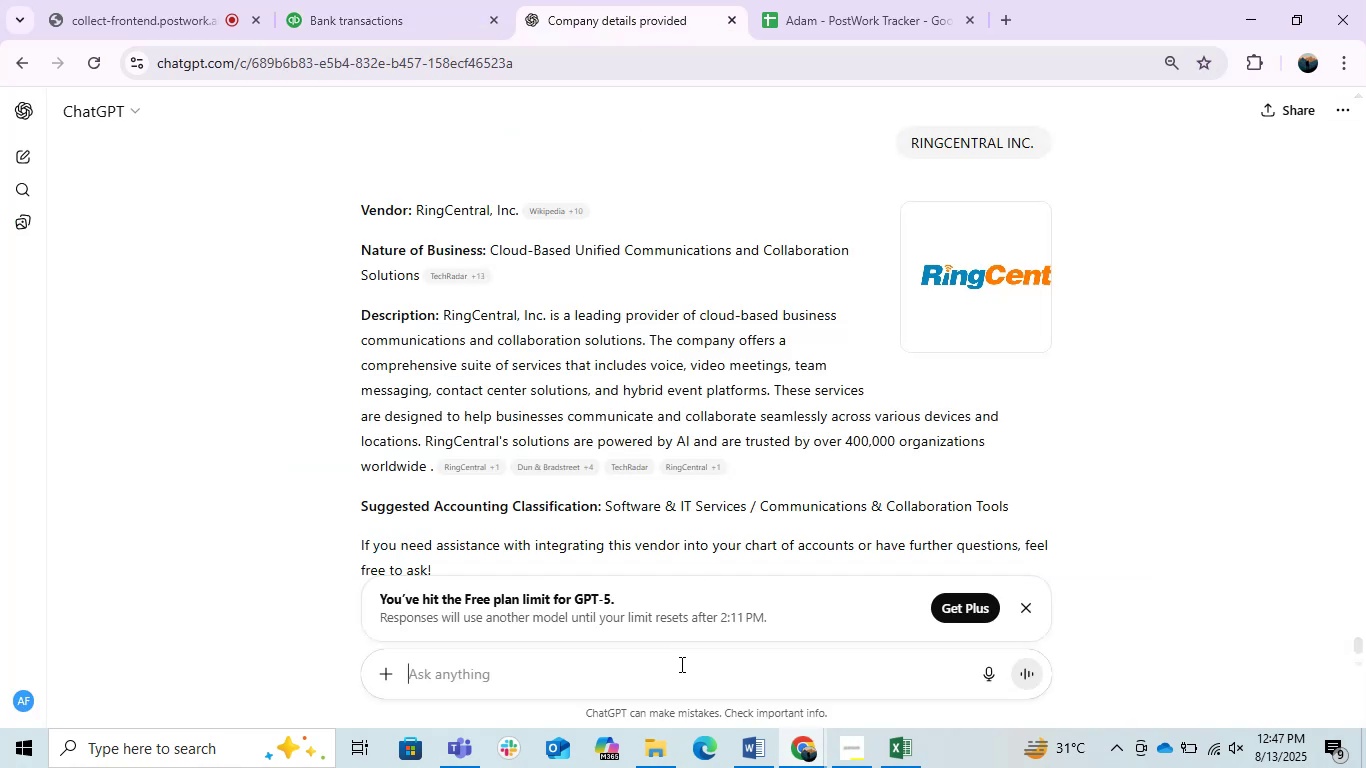 
key(Control+ControlLeft)
 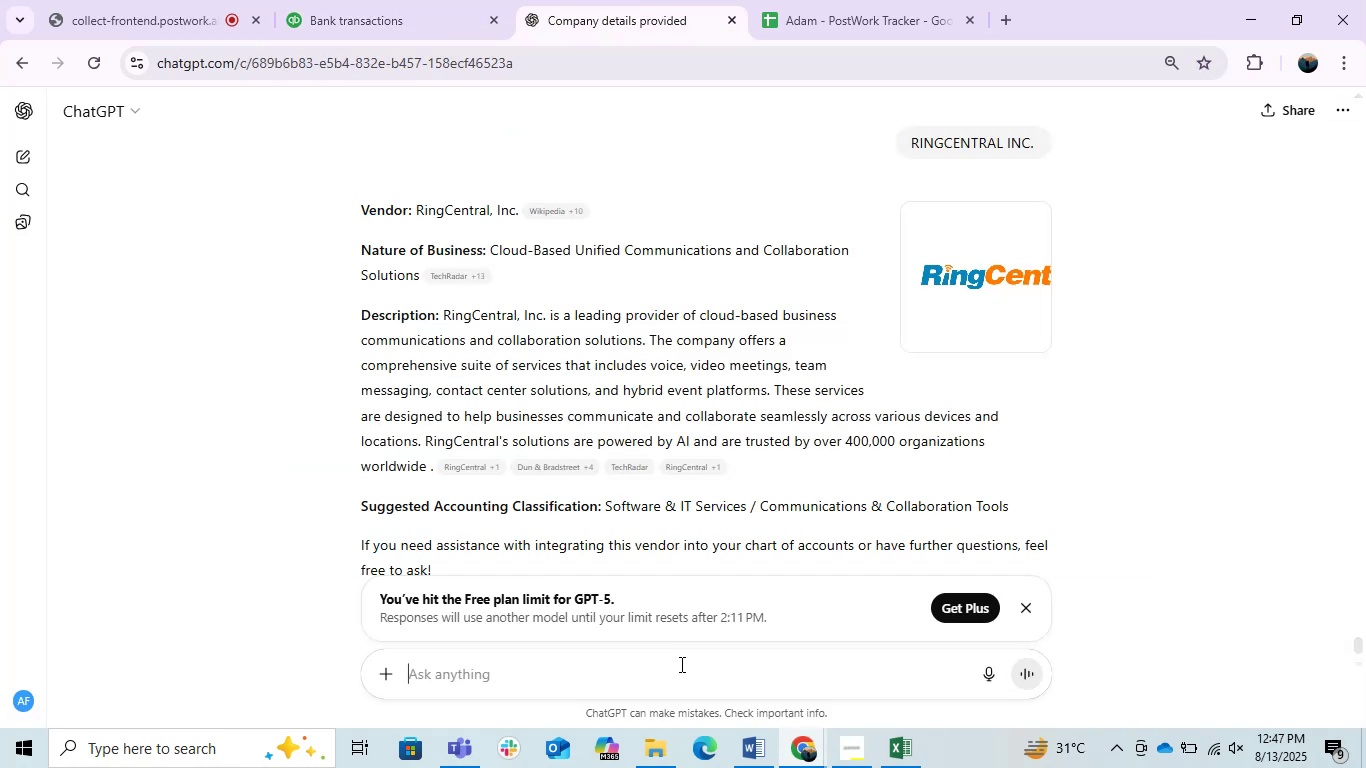 
key(Control+V)
 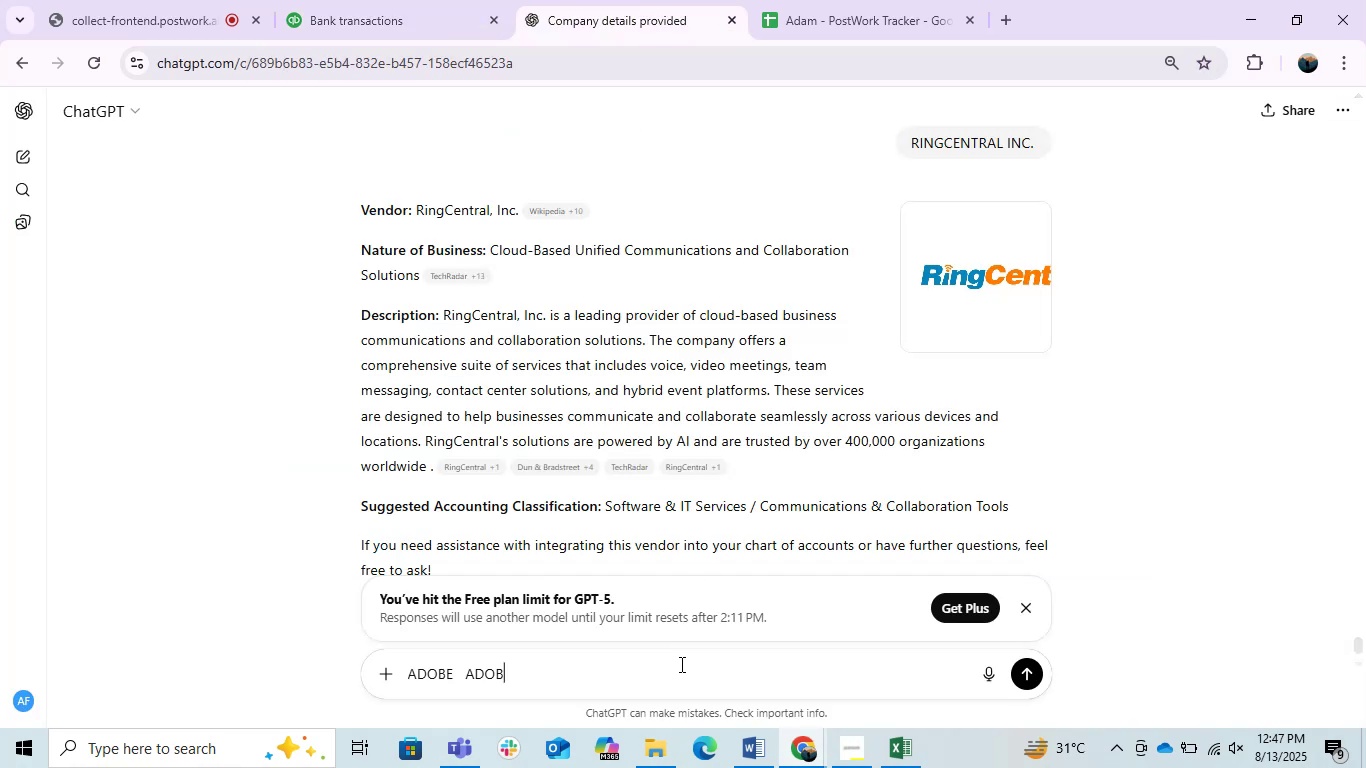 
key(Space)
 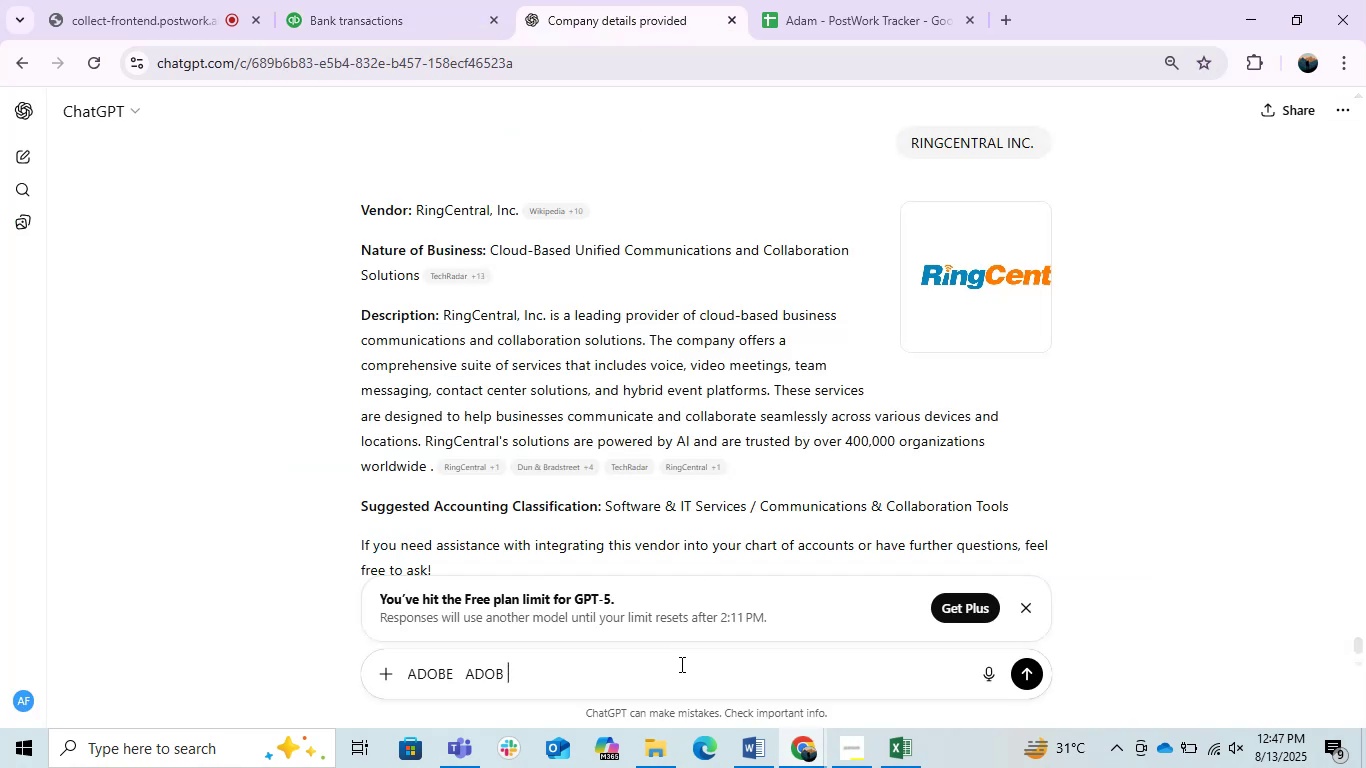 
key(Space)
 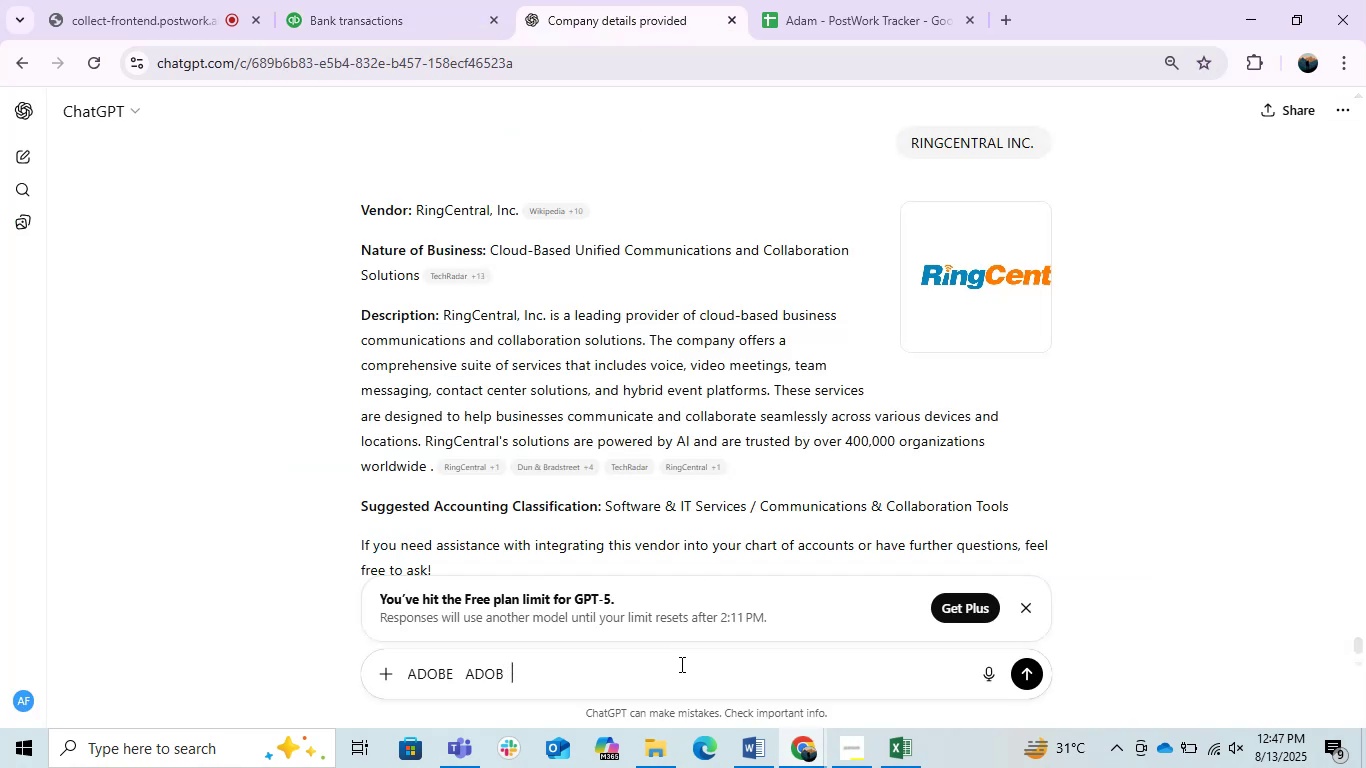 
key(Space)
 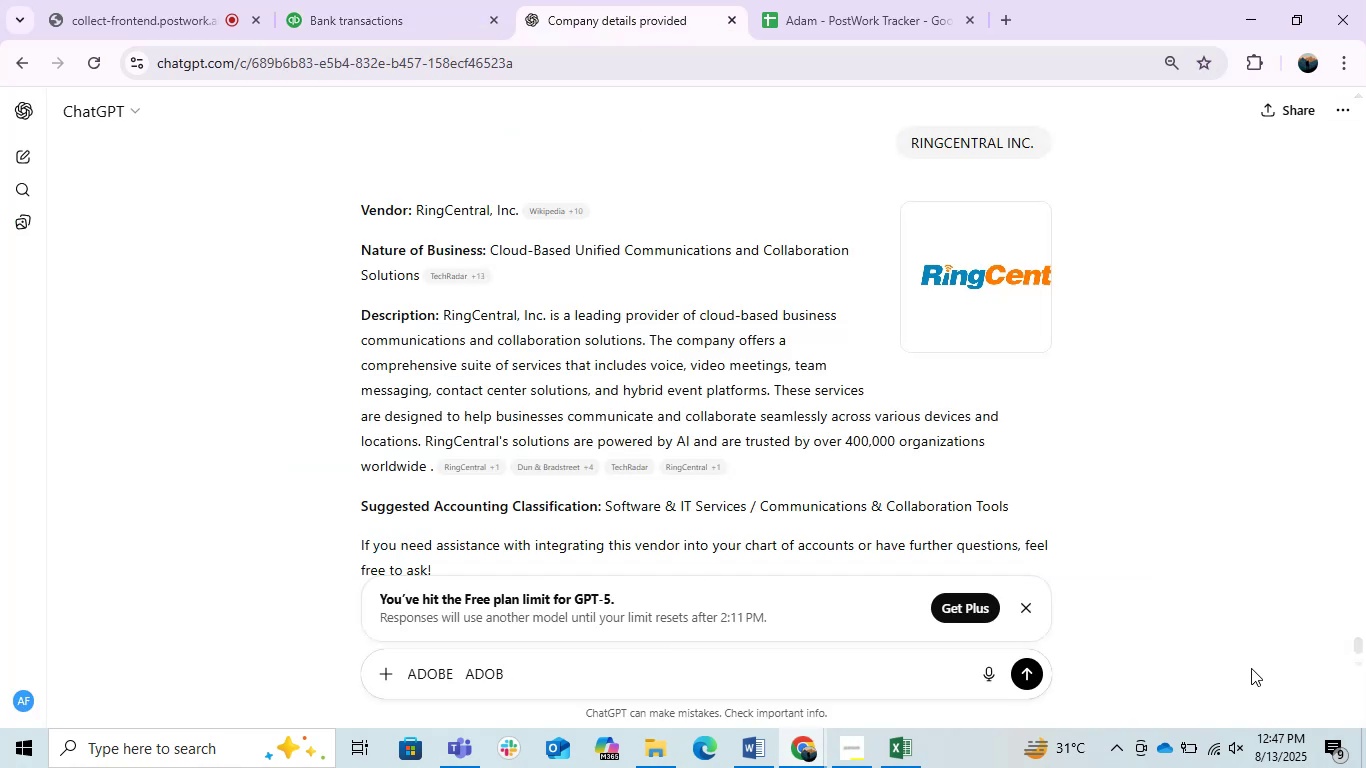 
key(Enter)
 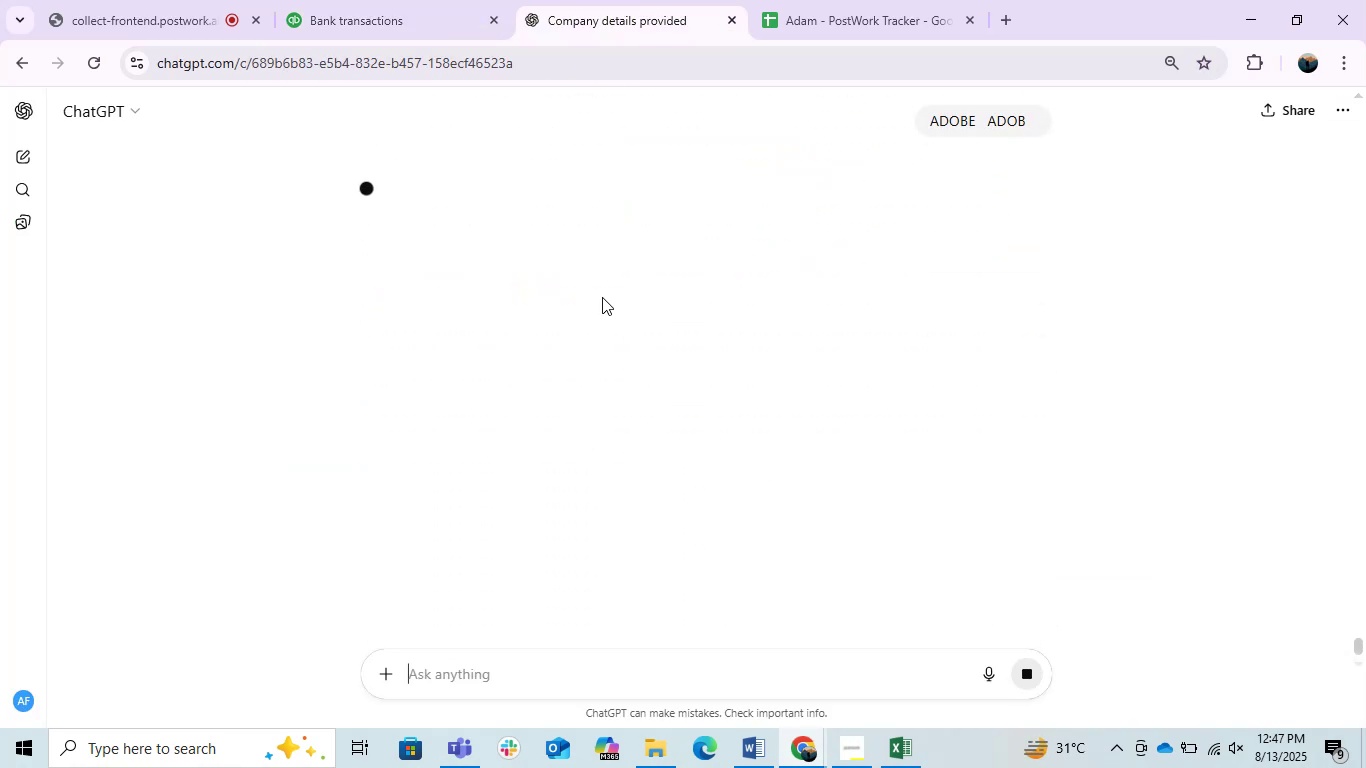 
wait(5.24)
 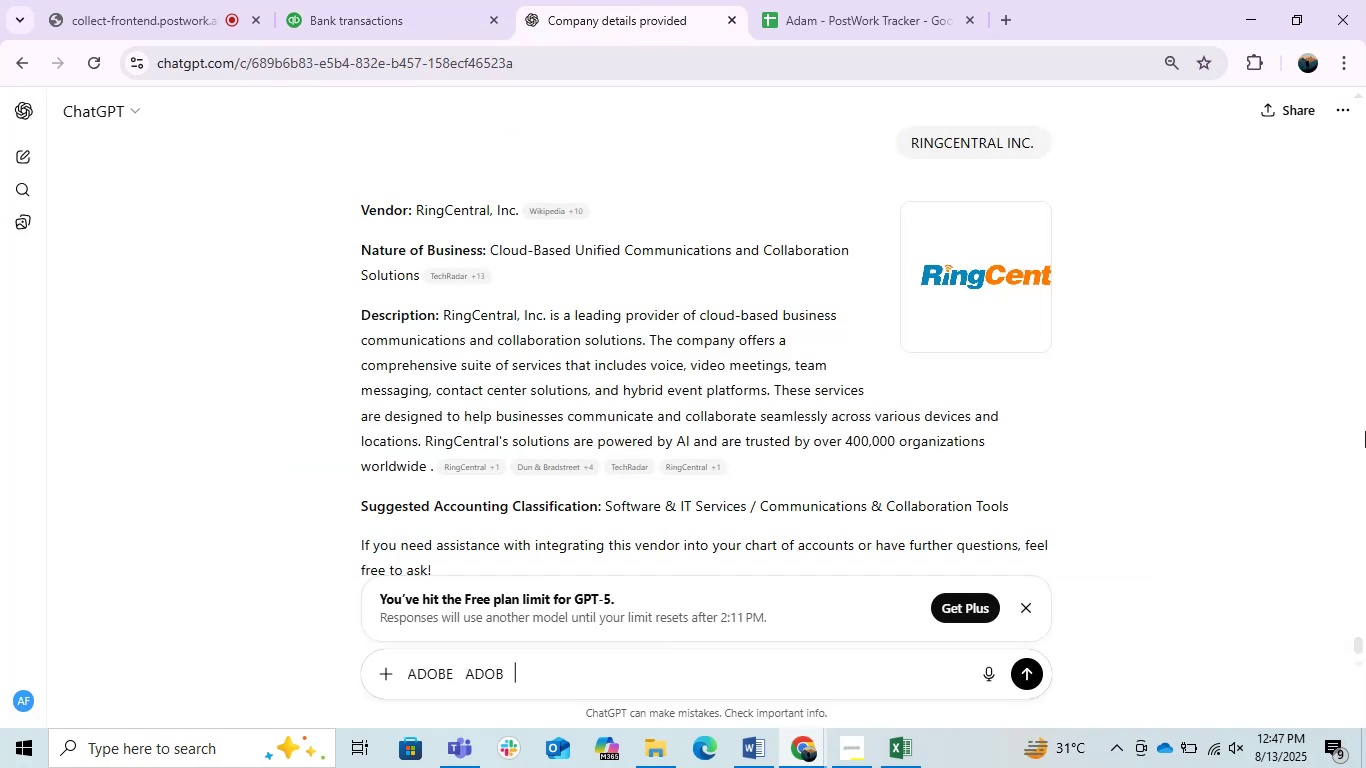 
left_click([956, 0])
 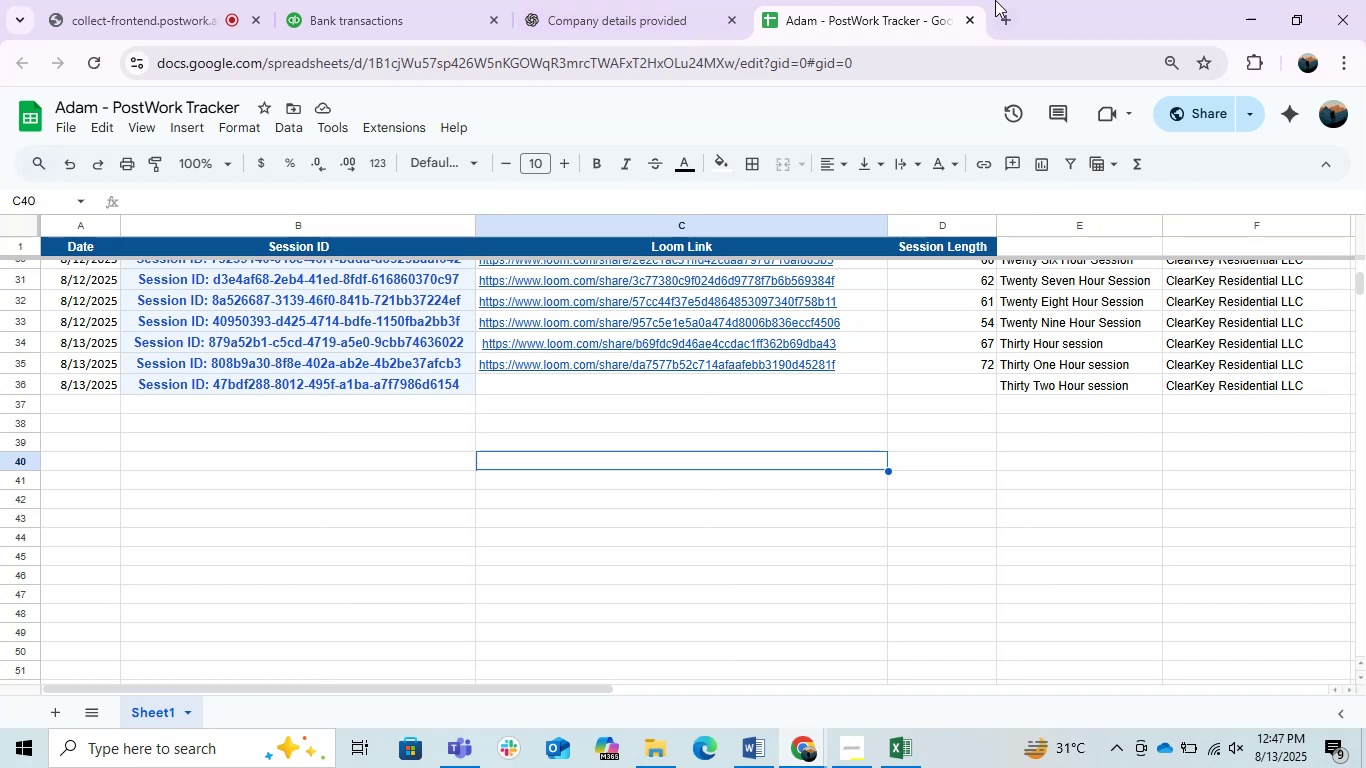 
left_click([1014, 12])
 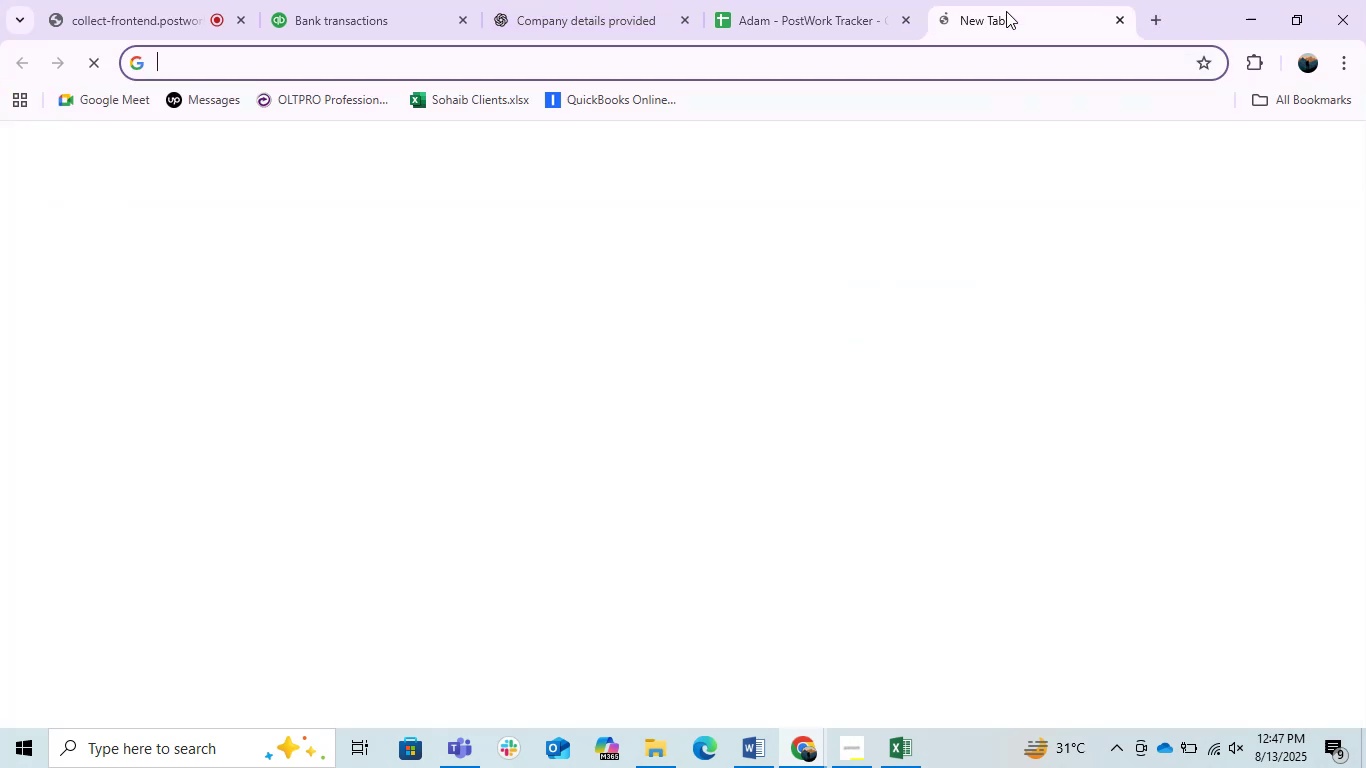 
left_click_drag(start_coordinate=[1006, 11], to_coordinate=[1015, 0])
 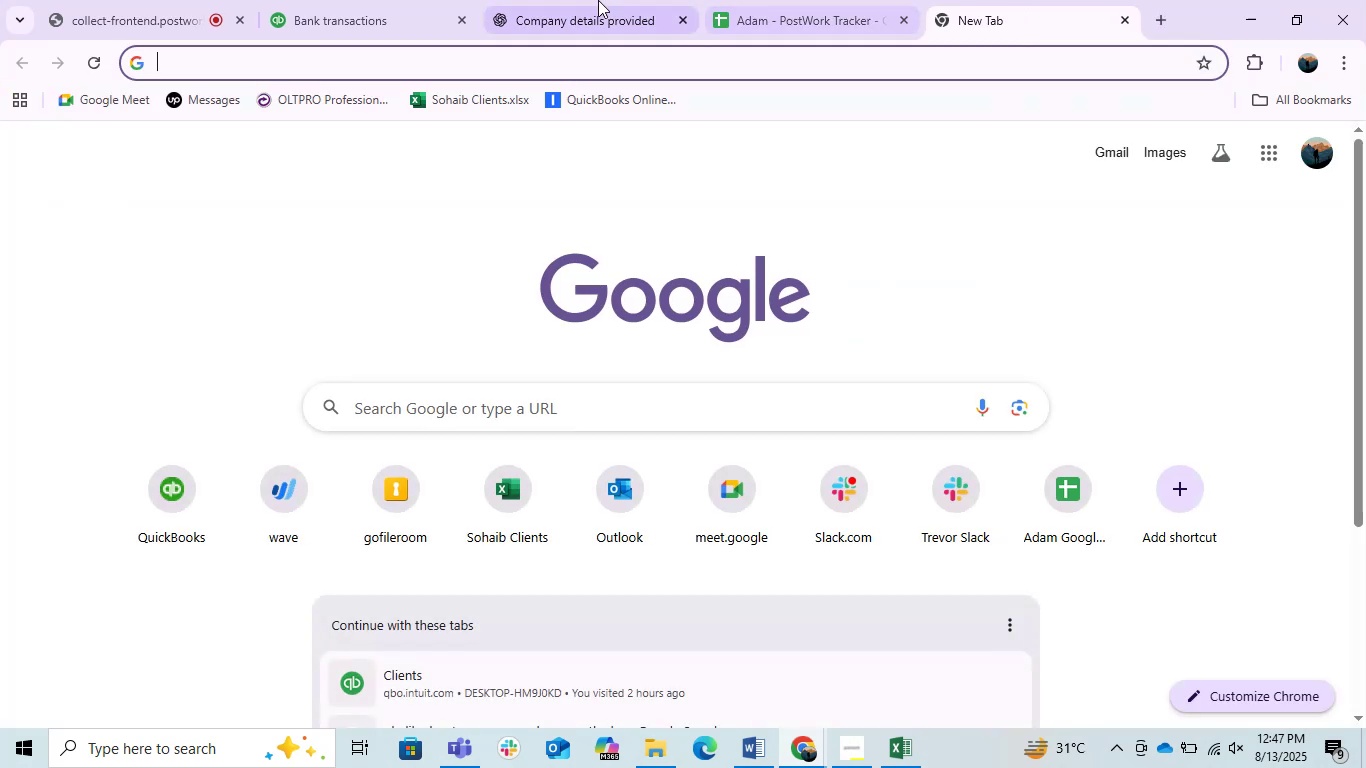 
left_click_drag(start_coordinate=[597, 0], to_coordinate=[765, 0])
 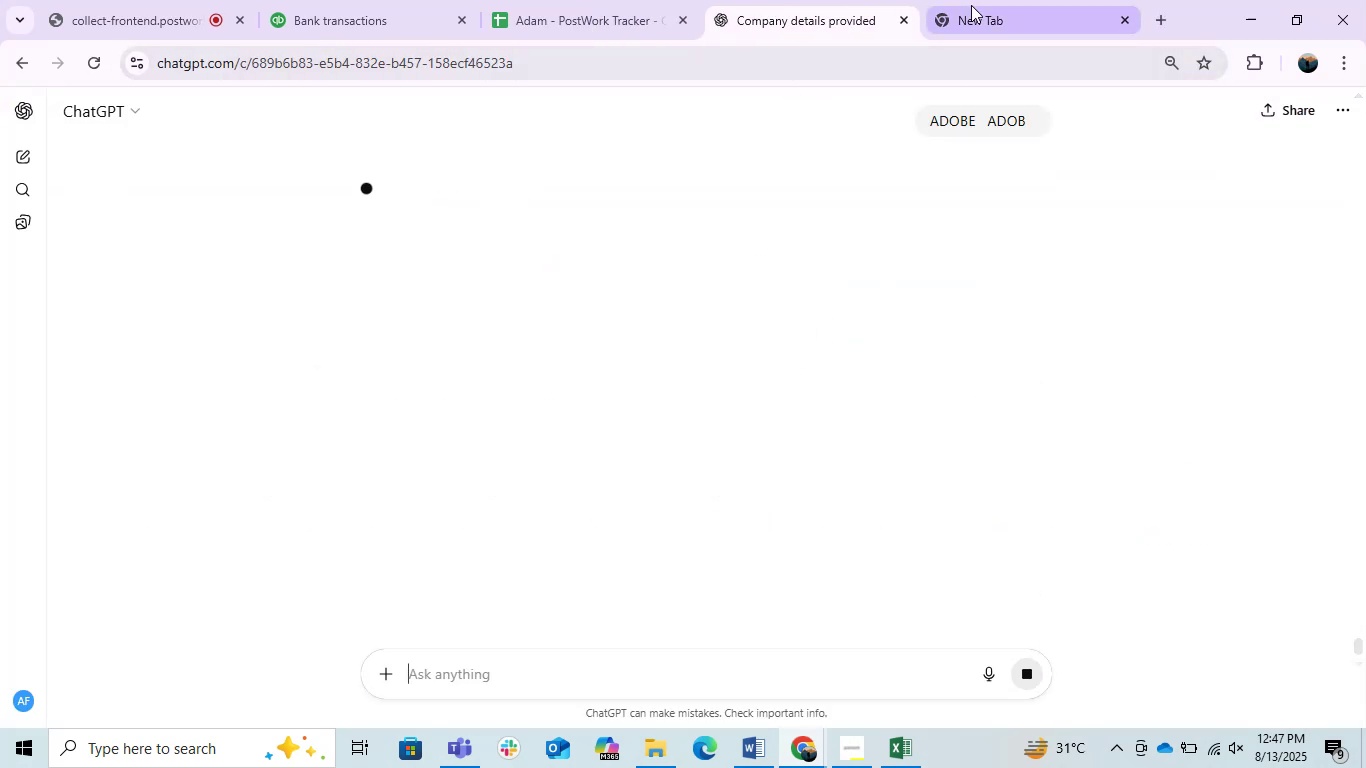 
left_click([971, 5])
 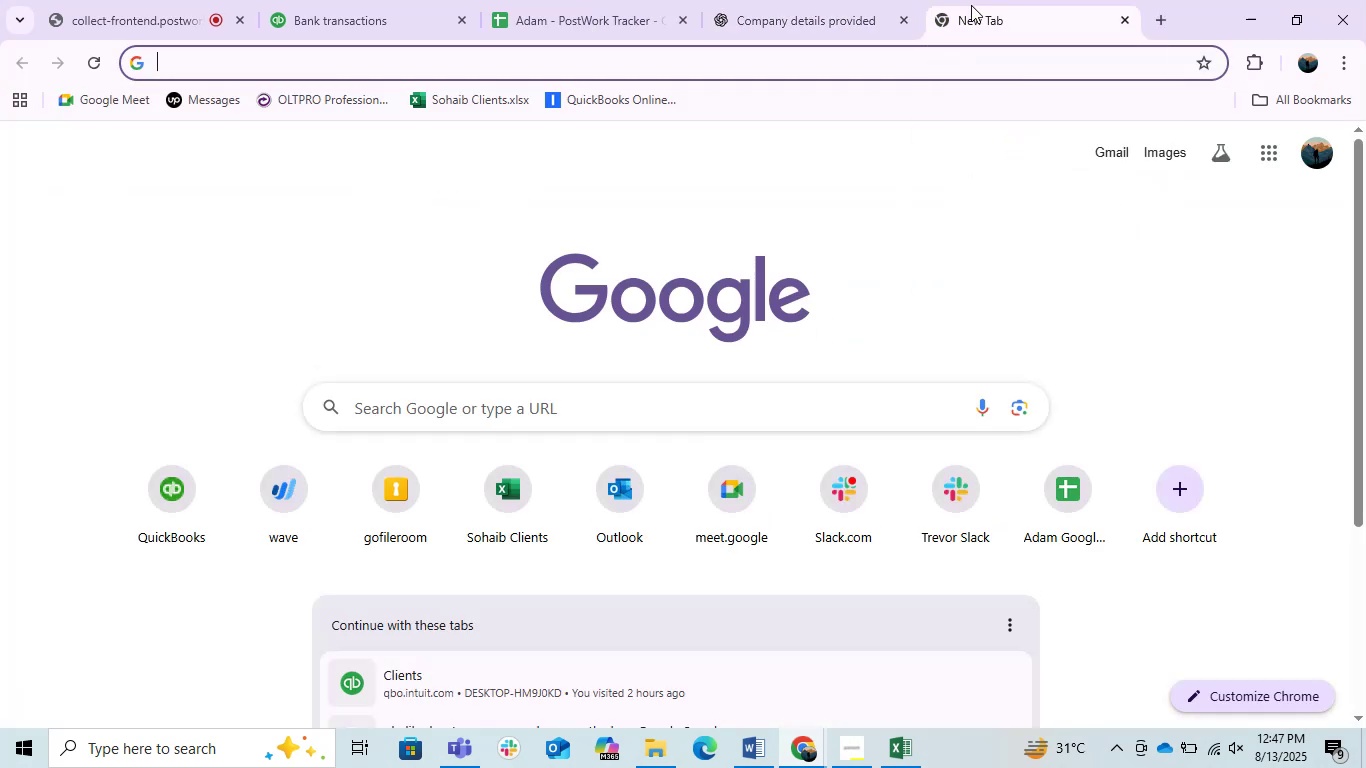 
key(Control+V)
 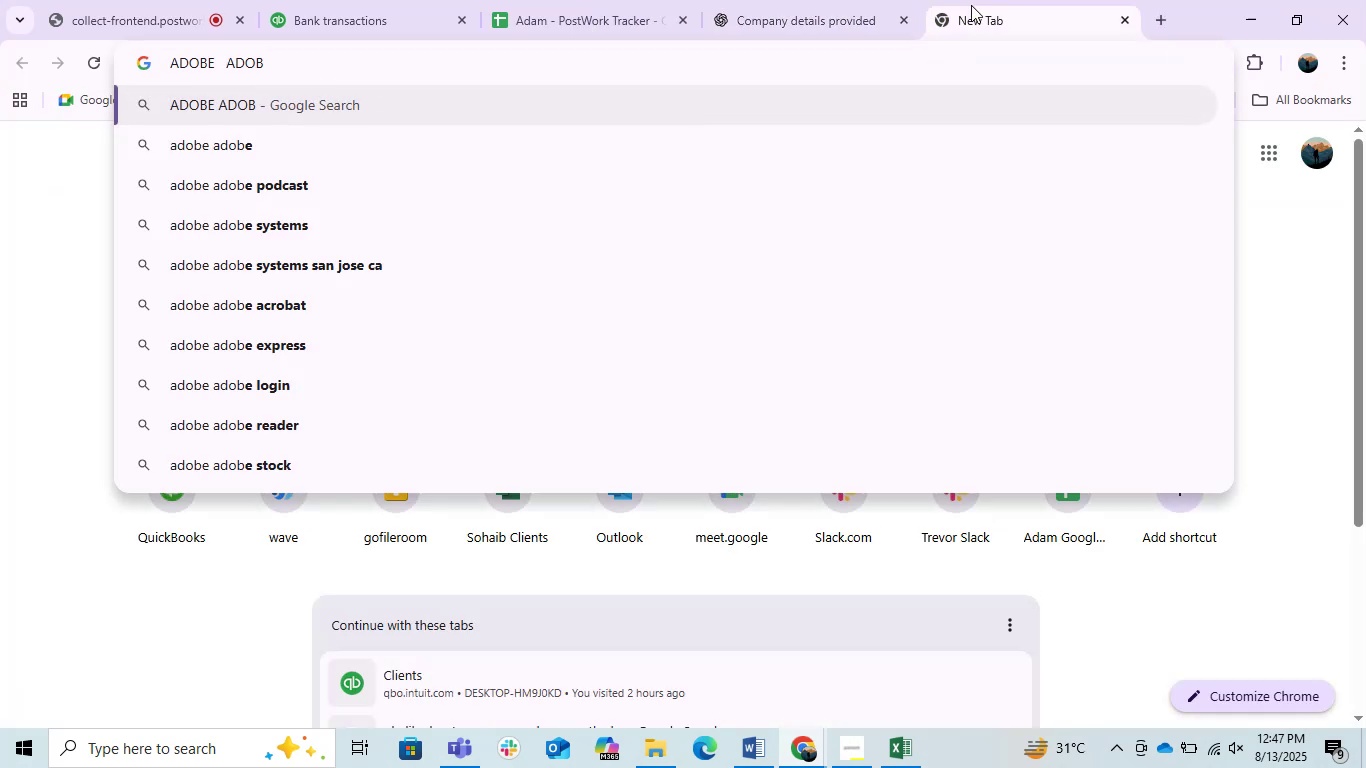 
key(Enter)
 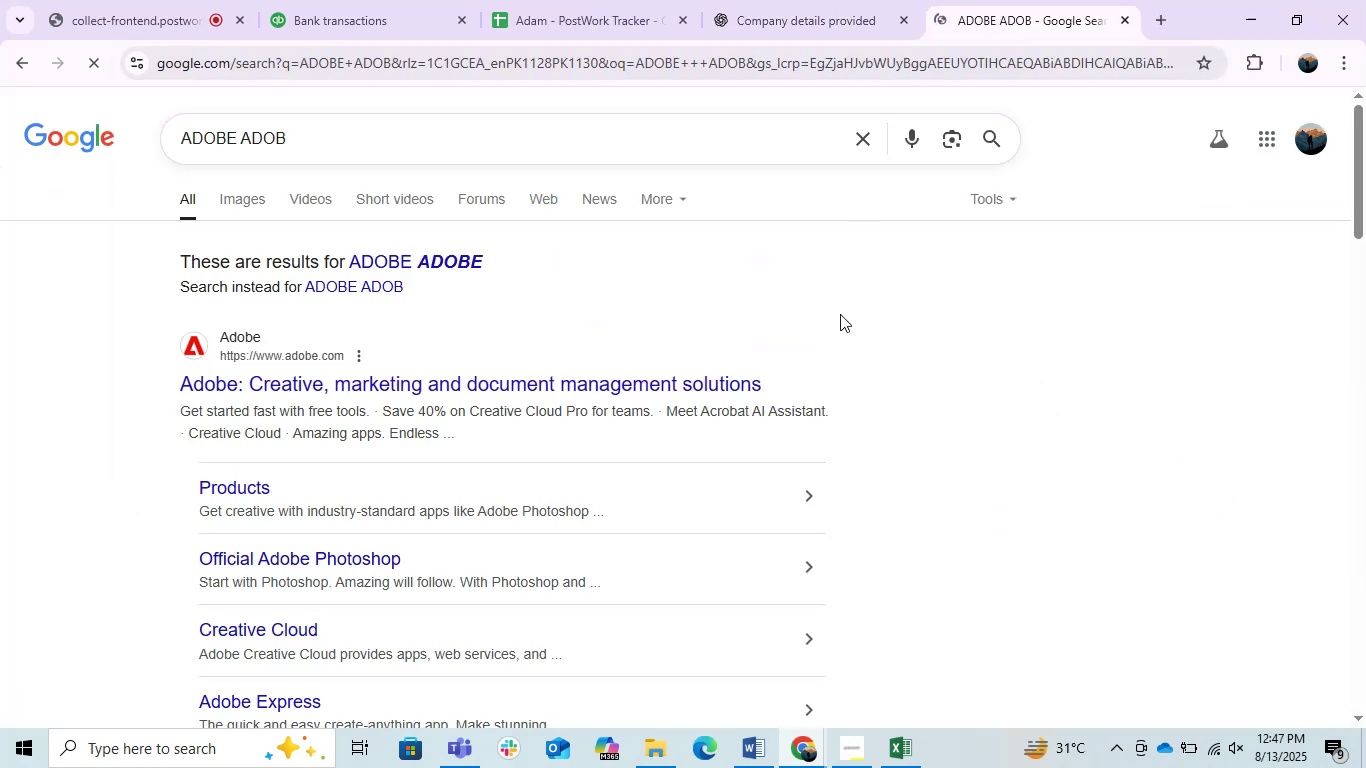 
scroll: coordinate [769, 318], scroll_direction: down, amount: 4.0
 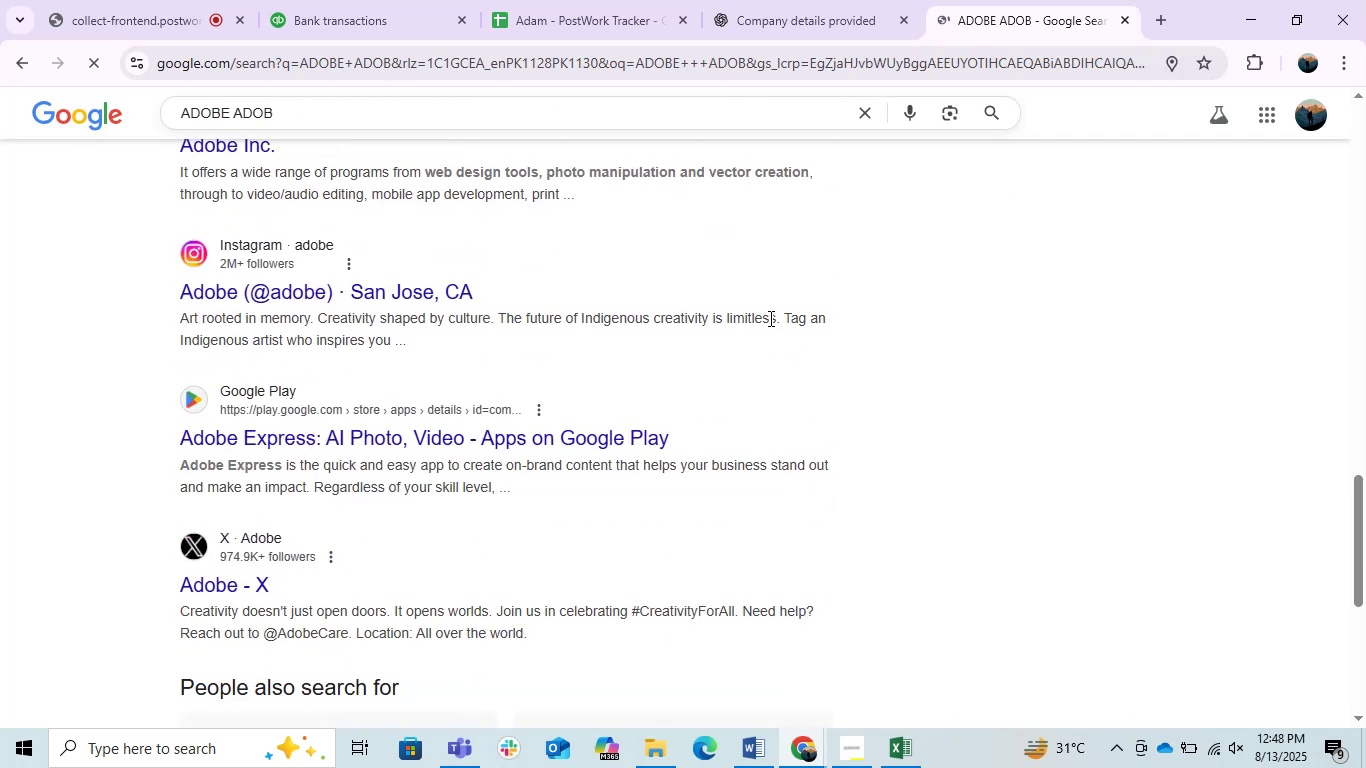 
scroll: coordinate [769, 318], scroll_direction: up, amount: 5.0
 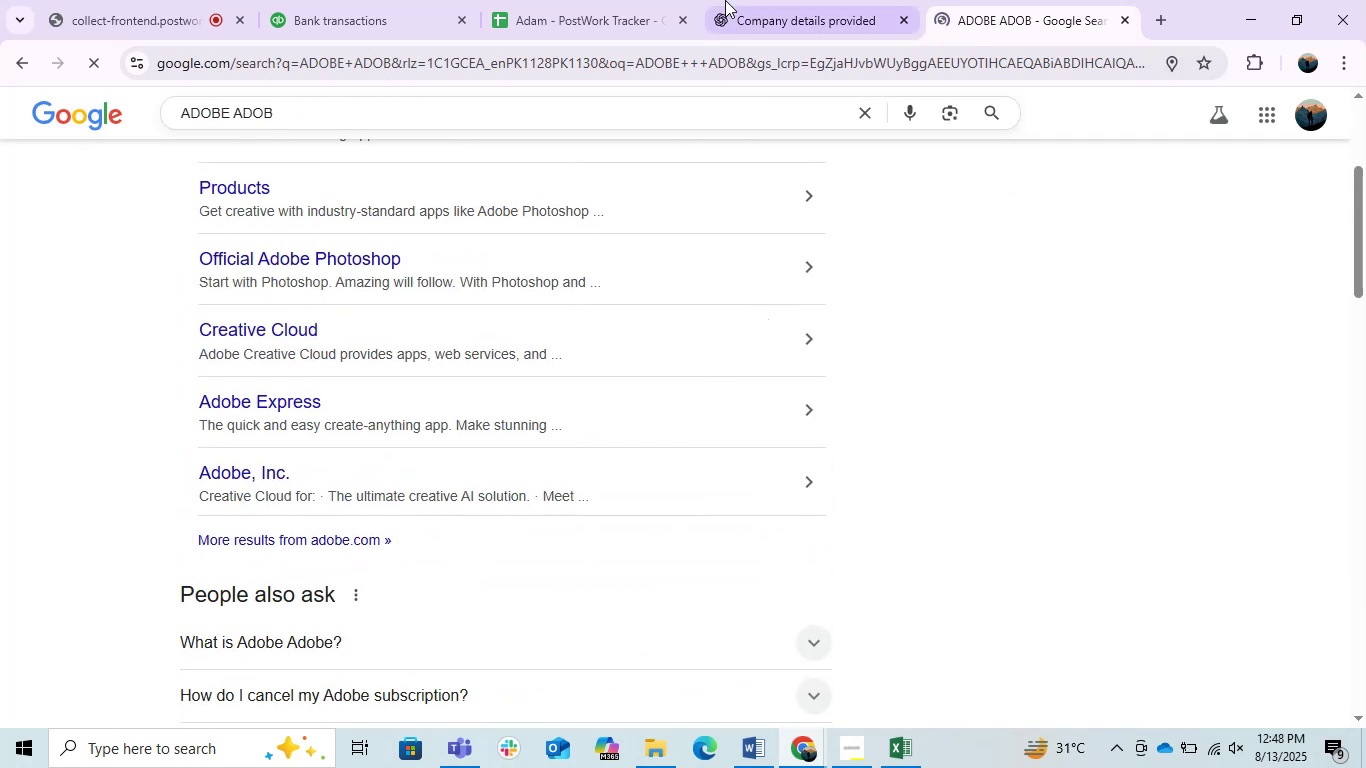 
left_click([725, 0])
 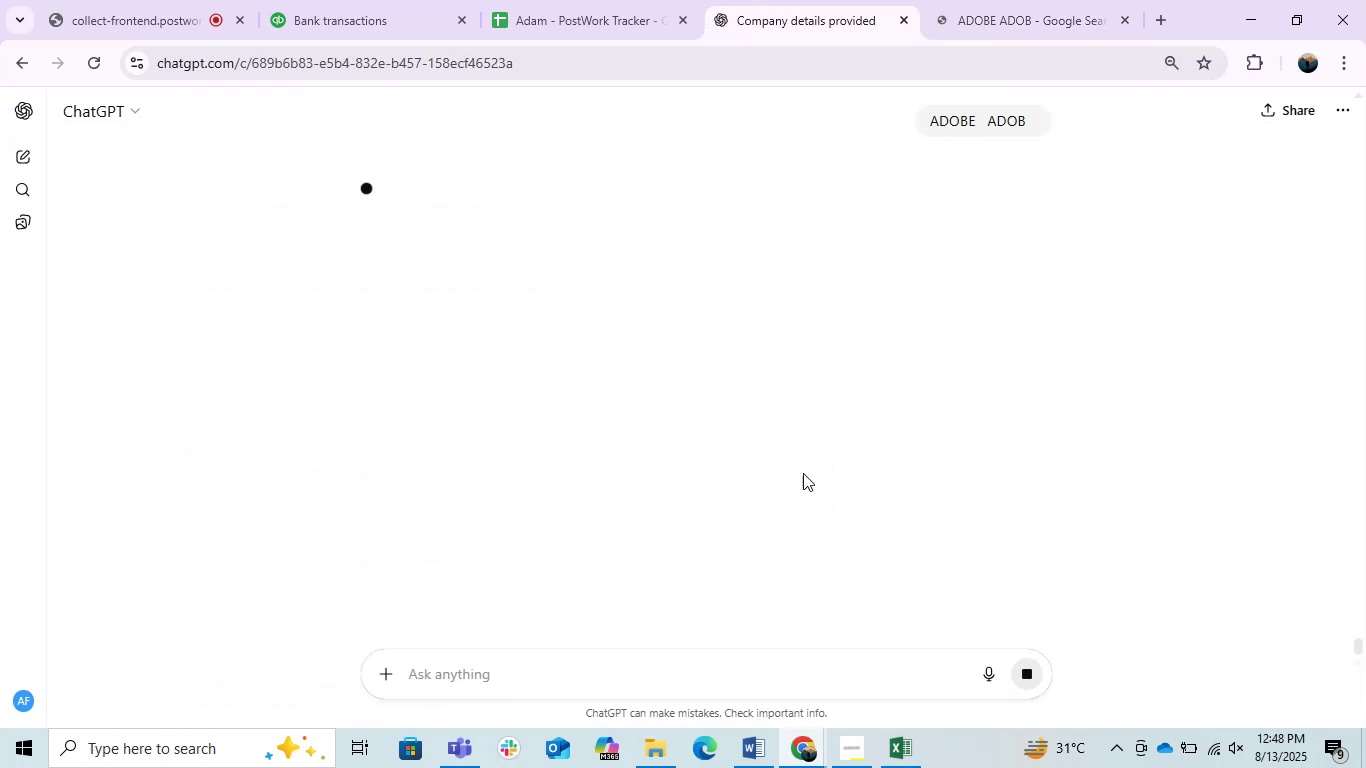 
scroll: coordinate [463, 534], scroll_direction: up, amount: 1.0
 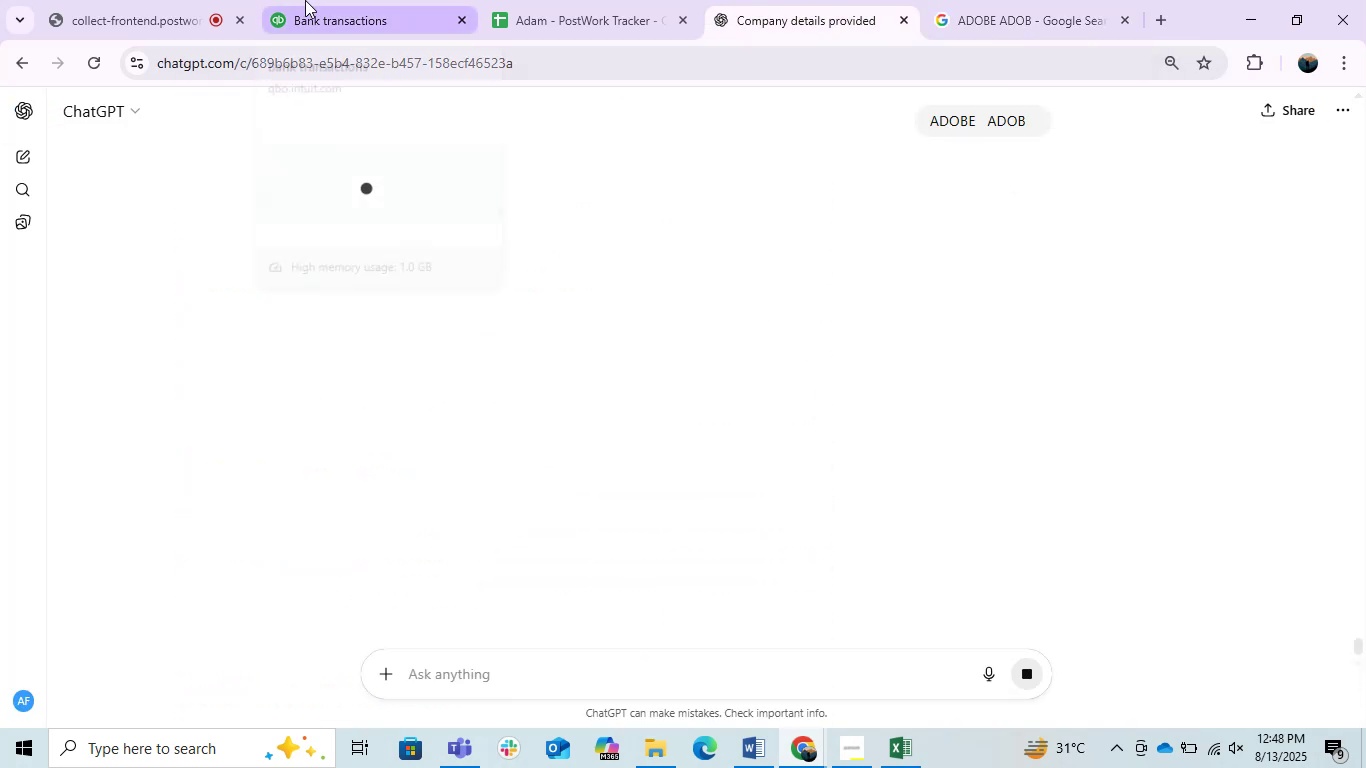 
left_click([580, 10])
 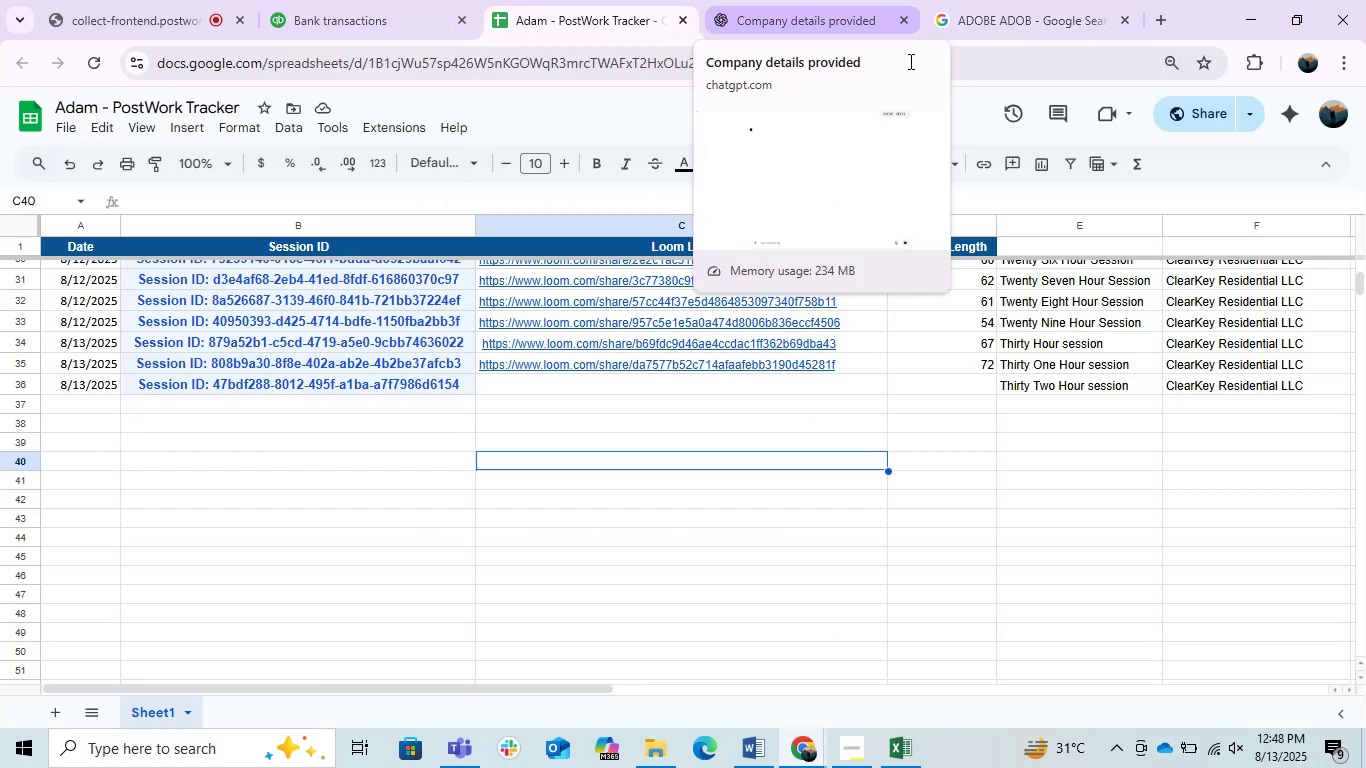 
left_click([834, 0])
 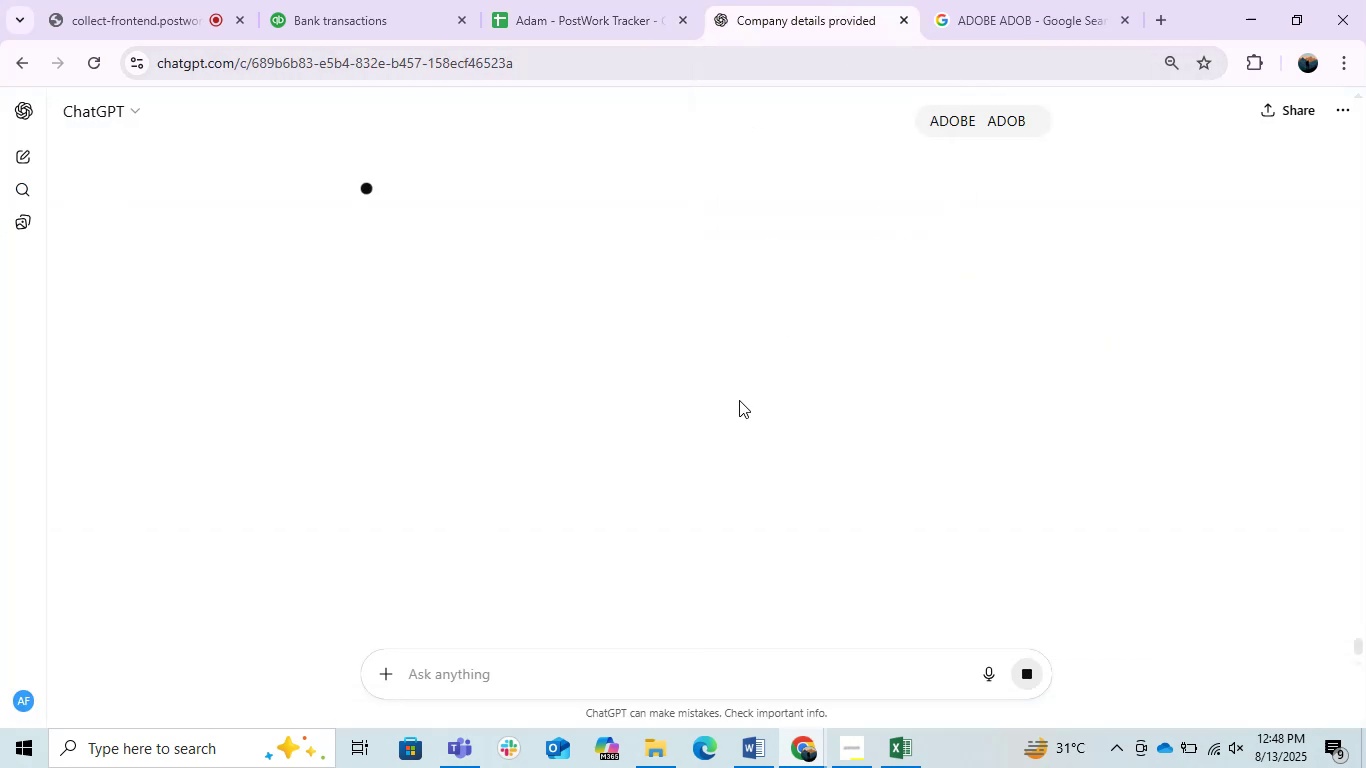 
scroll: coordinate [739, 400], scroll_direction: up, amount: 3.0
 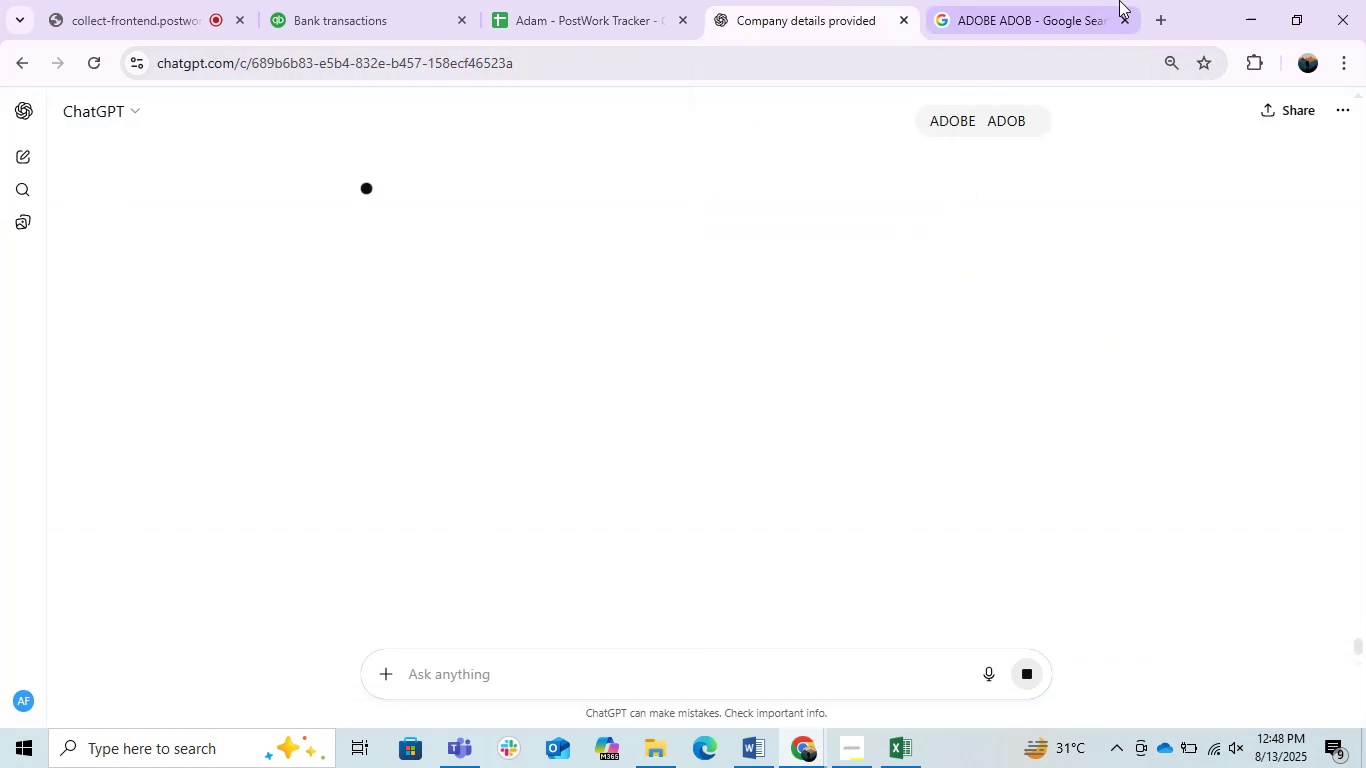 
left_click([1119, 0])
 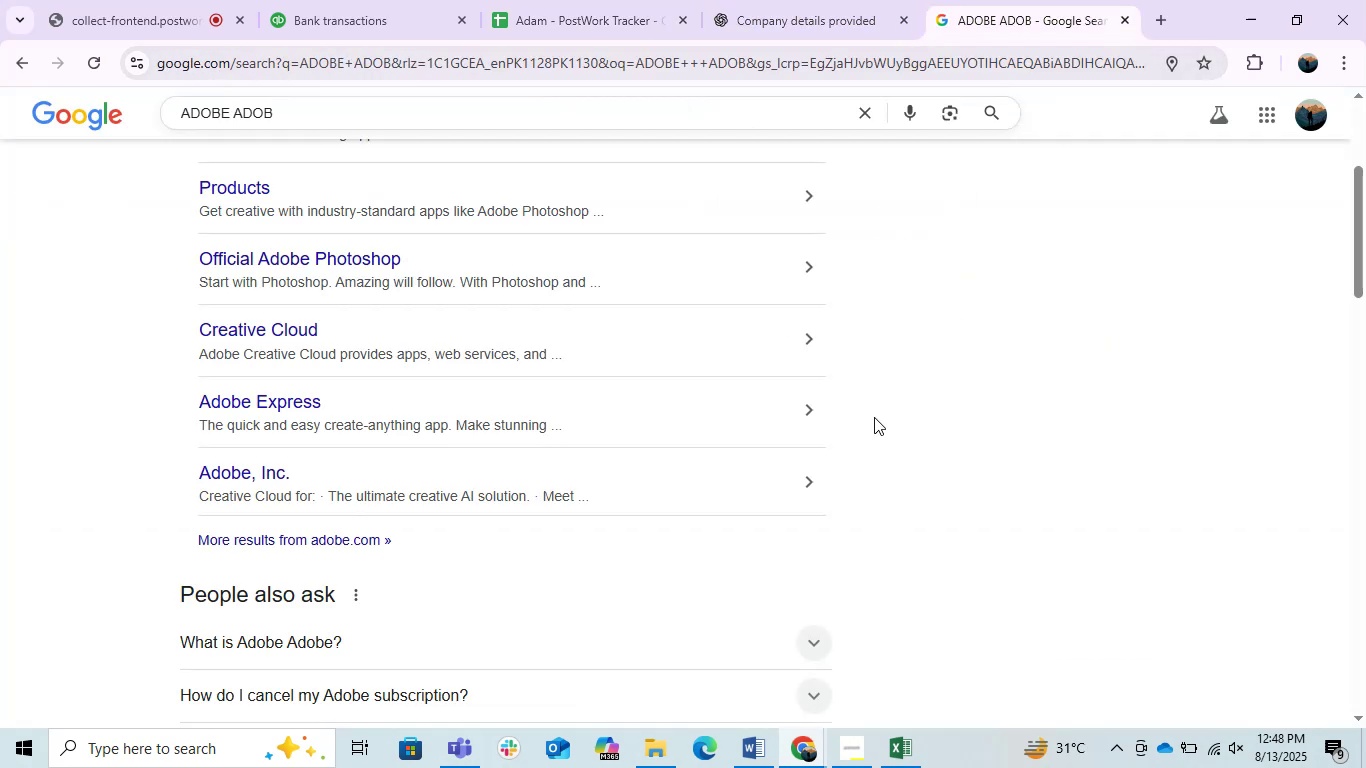 
scroll: coordinate [840, 434], scroll_direction: up, amount: 4.0
 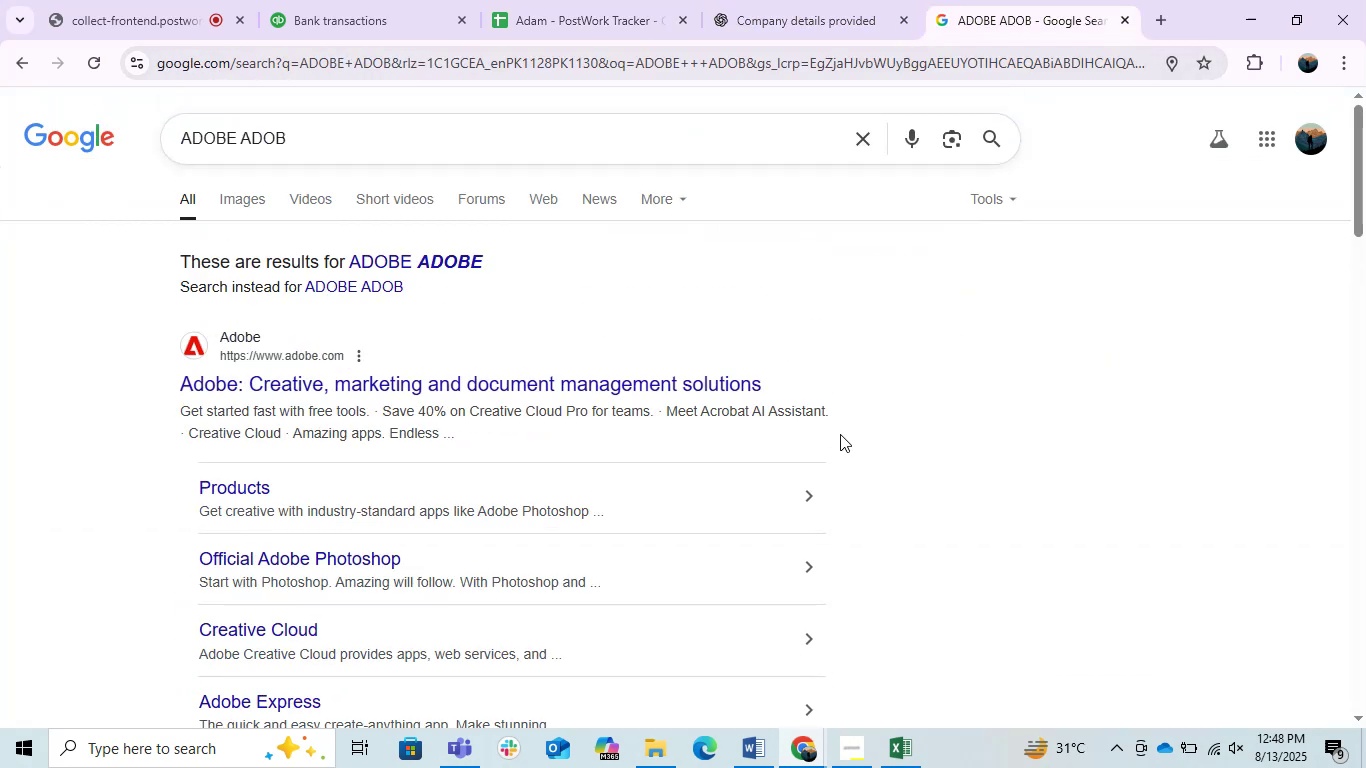 
scroll: coordinate [840, 434], scroll_direction: none, amount: 0.0
 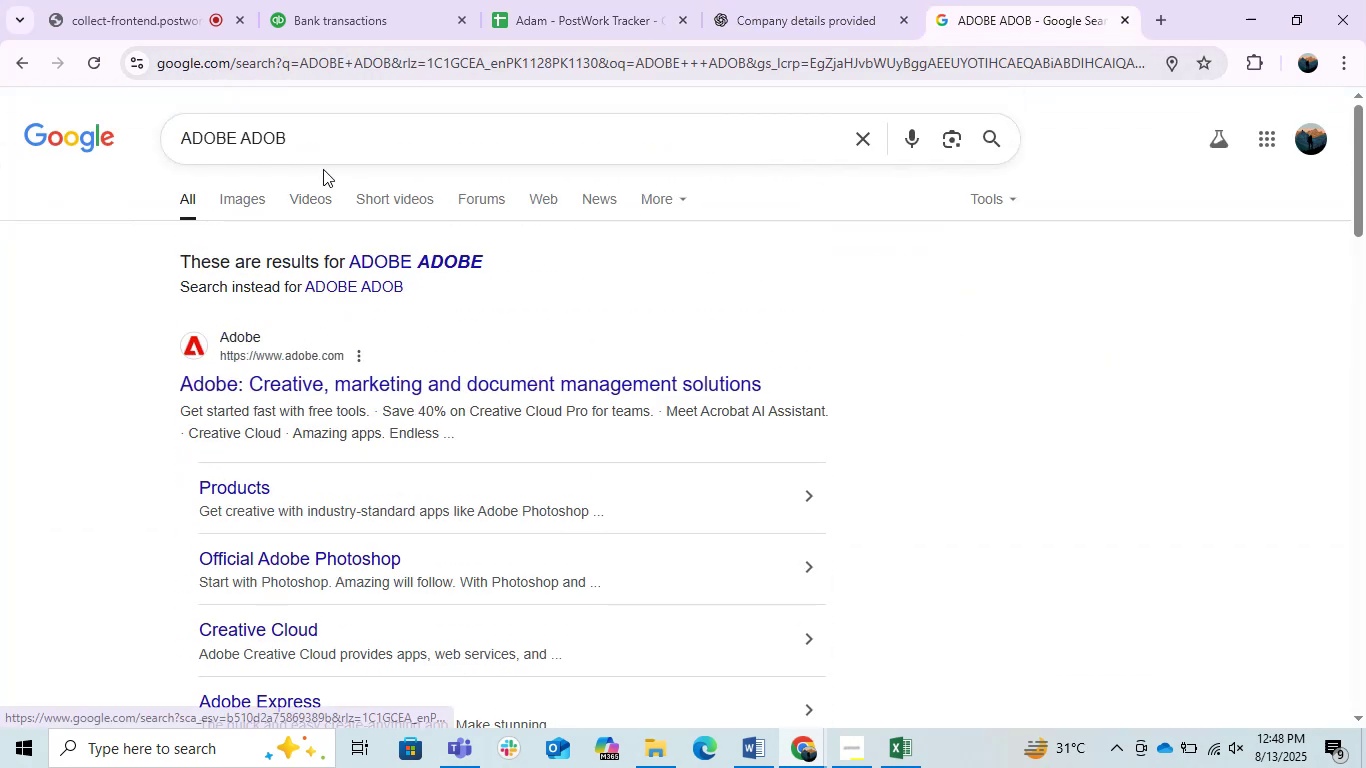 
left_click_drag(start_coordinate=[331, 141], to_coordinate=[253, 137])
 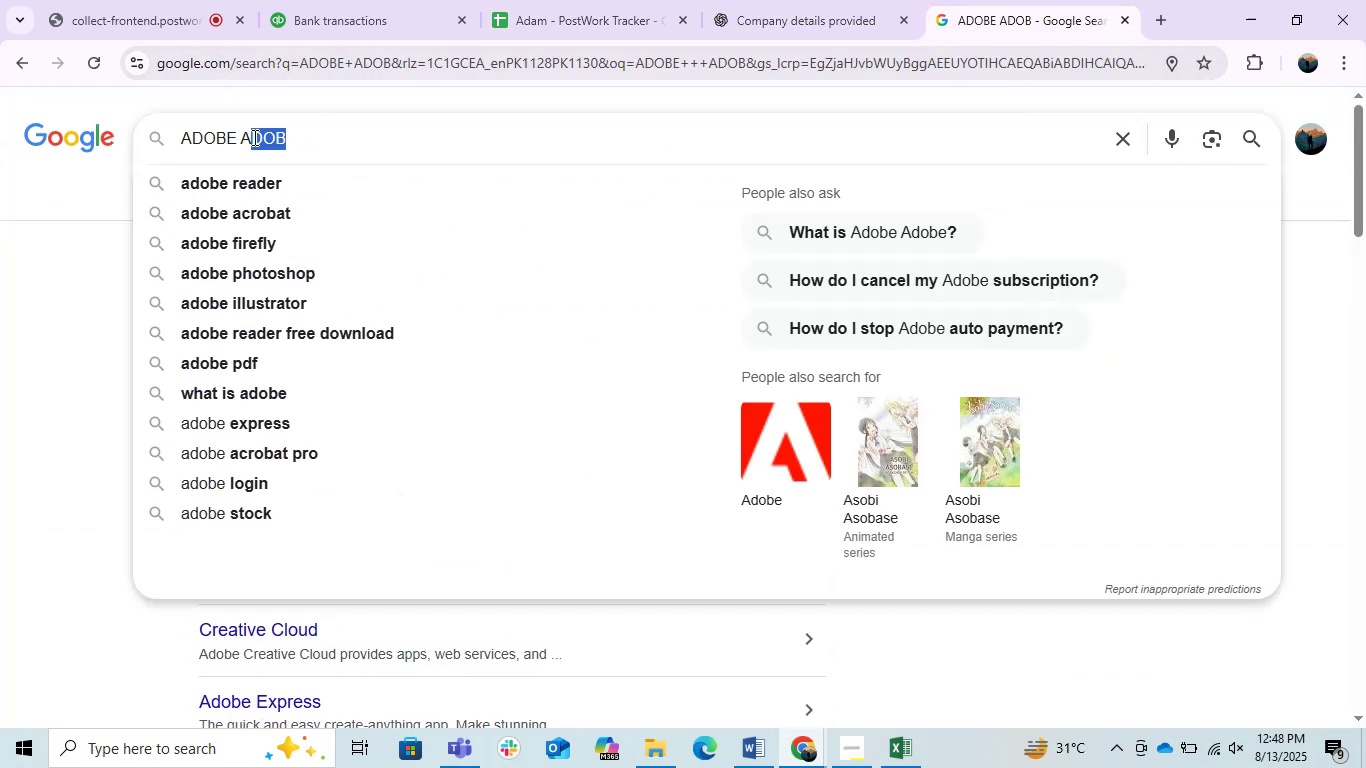 
key(Backspace)
 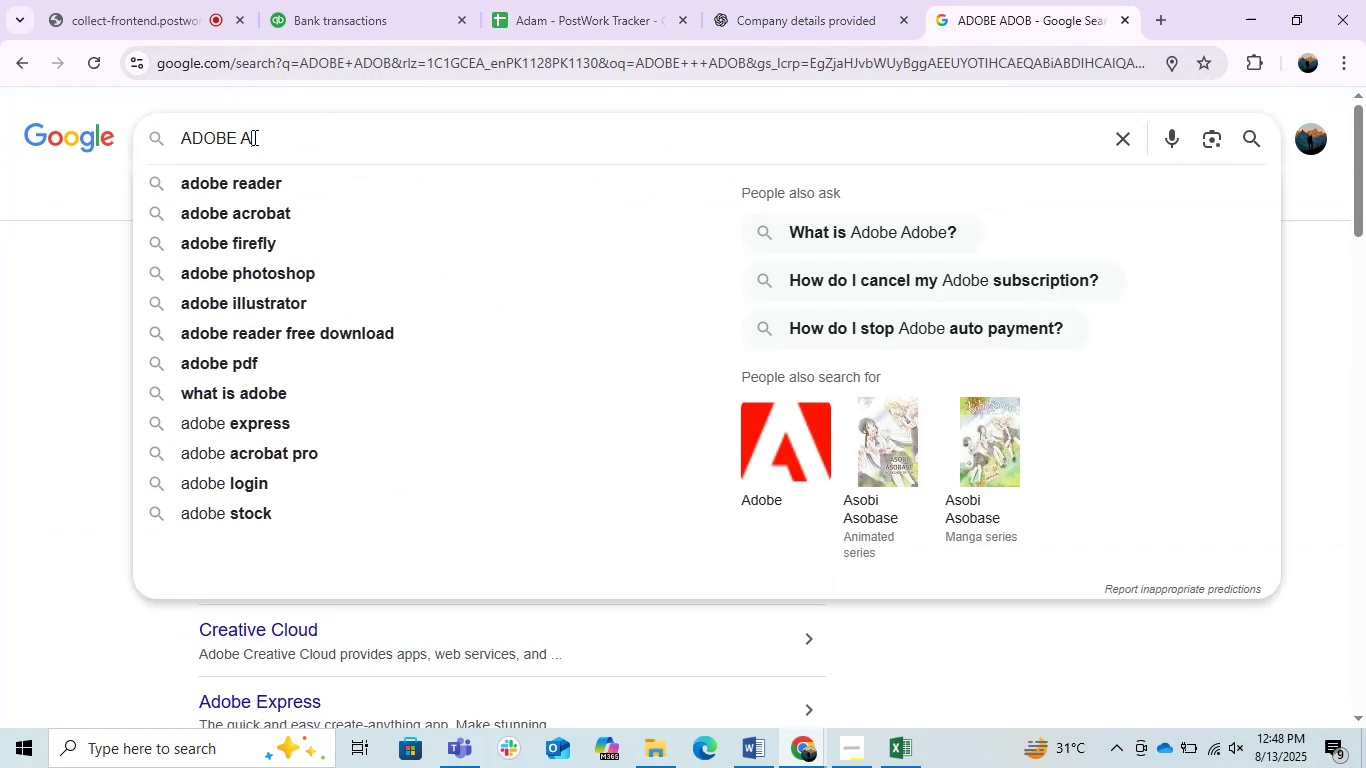 
key(Backspace)
 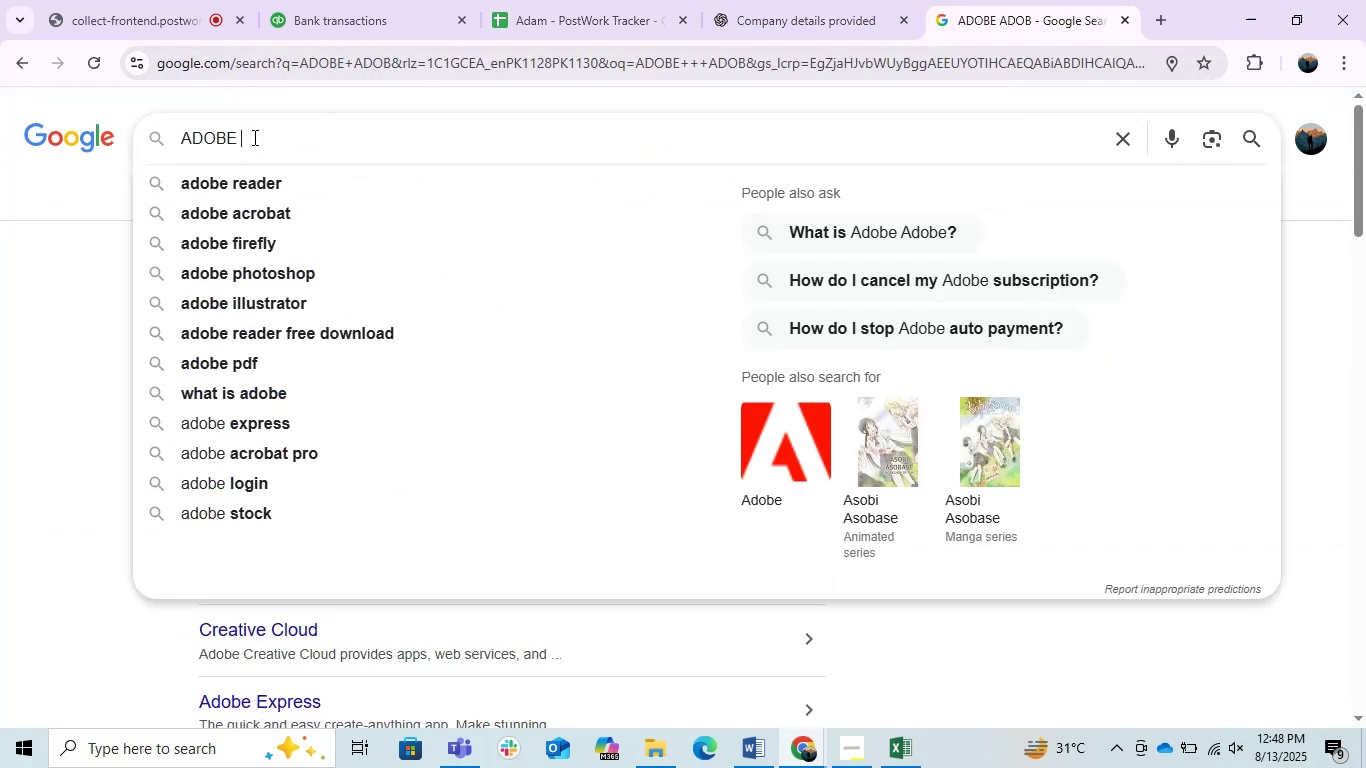 
key(Enter)
 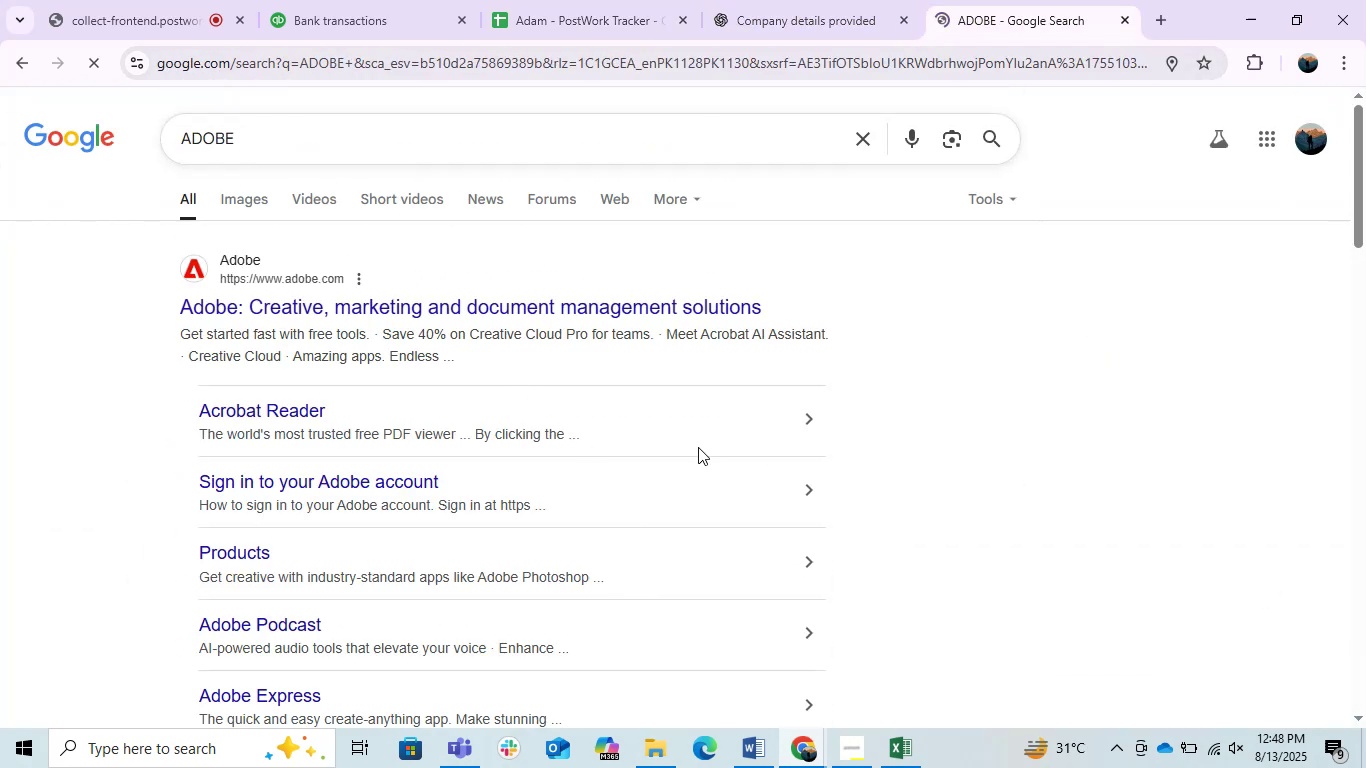 
scroll: coordinate [735, 571], scroll_direction: up, amount: 2.0
 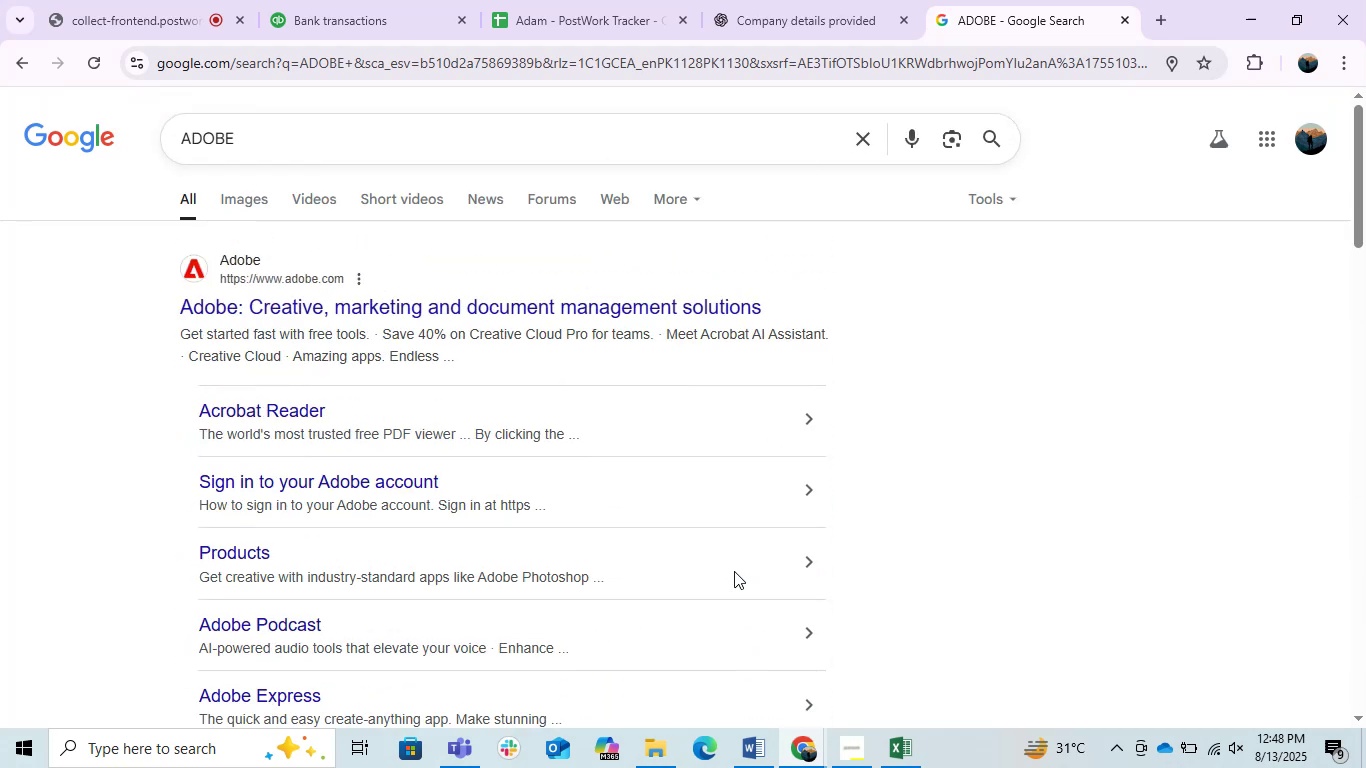 
wait(5.63)
 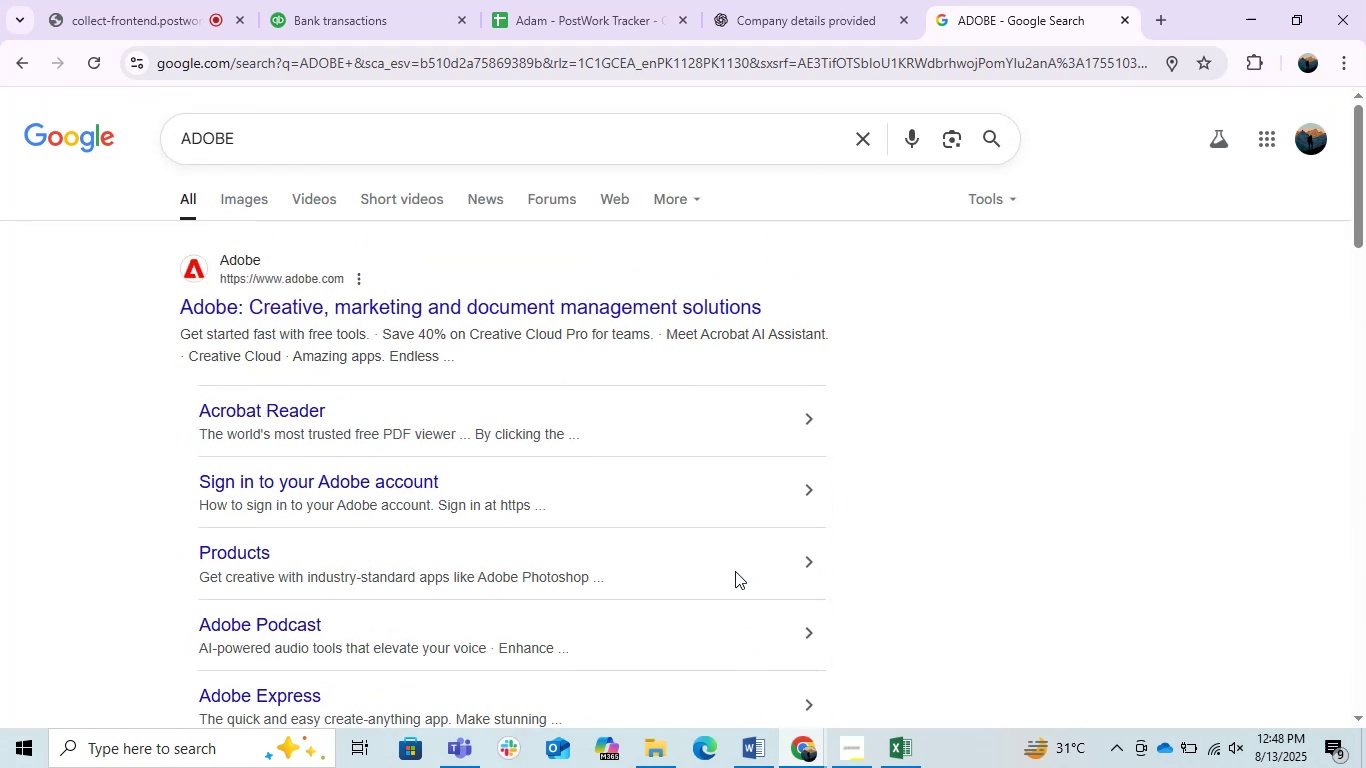 
left_click([313, 261])
 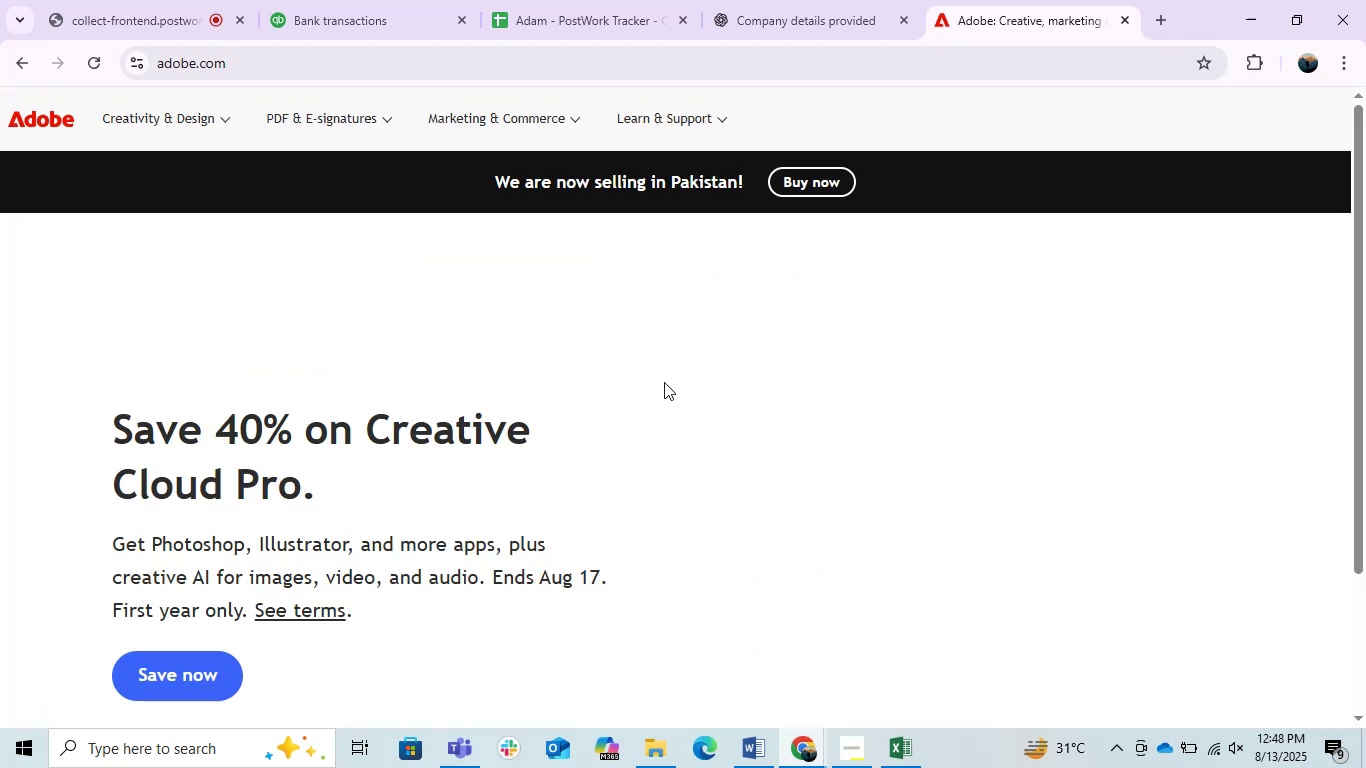 
scroll: coordinate [664, 382], scroll_direction: down, amount: 3.0
 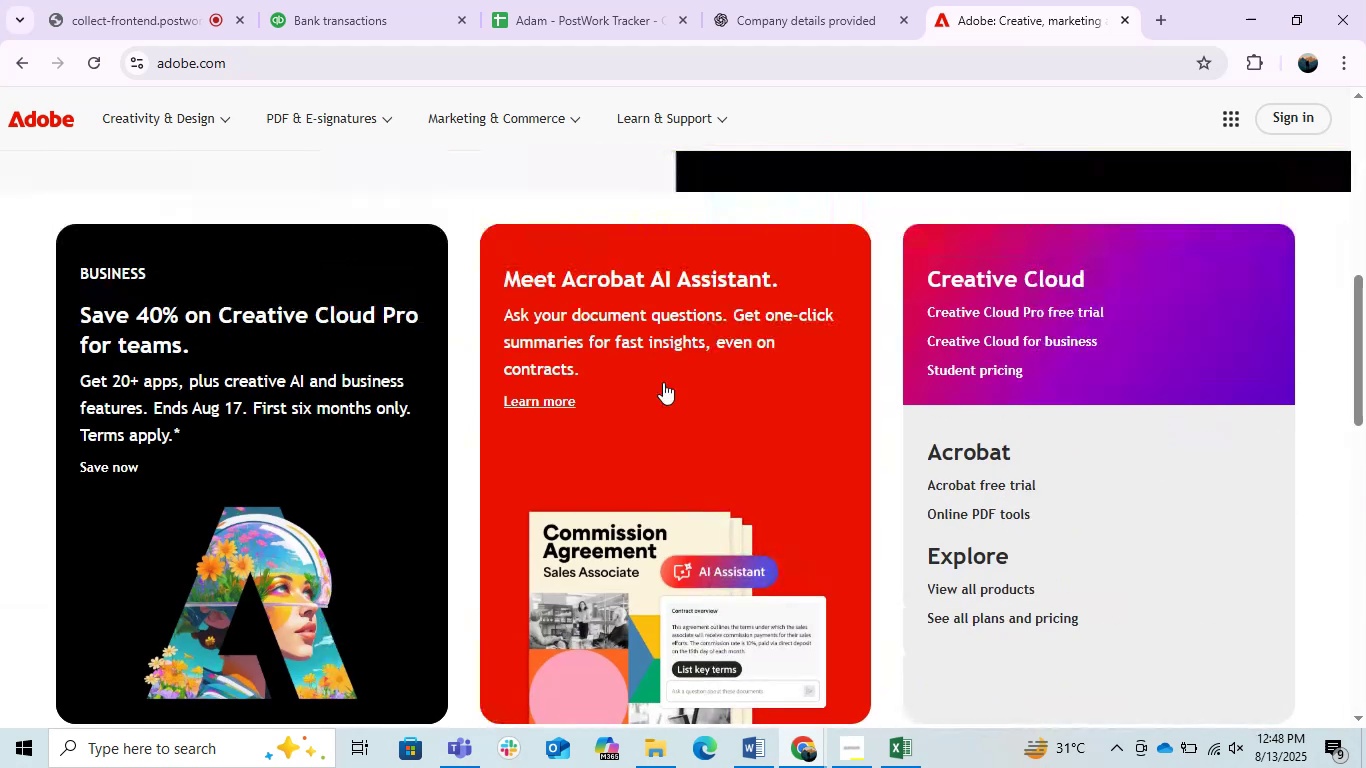 
scroll: coordinate [663, 382], scroll_direction: up, amount: 5.0
 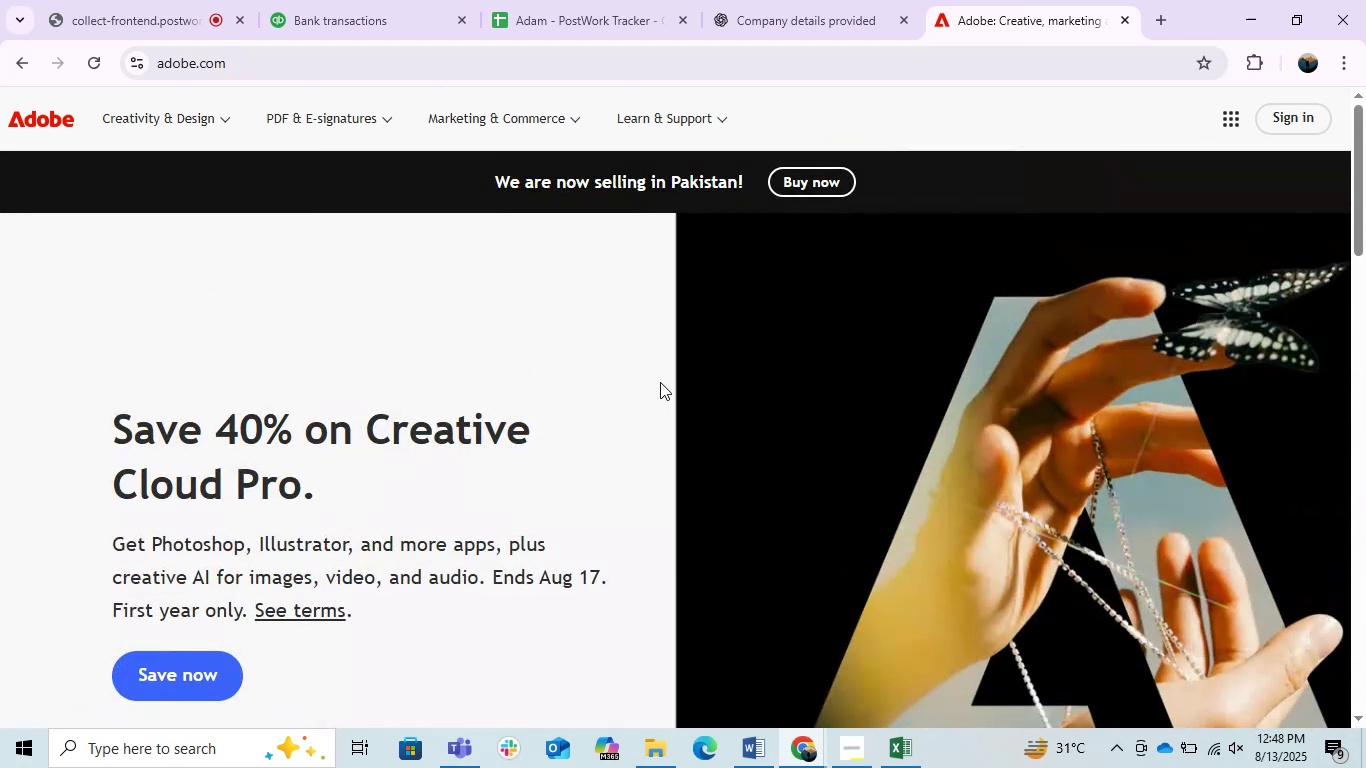 
left_click([806, 0])
 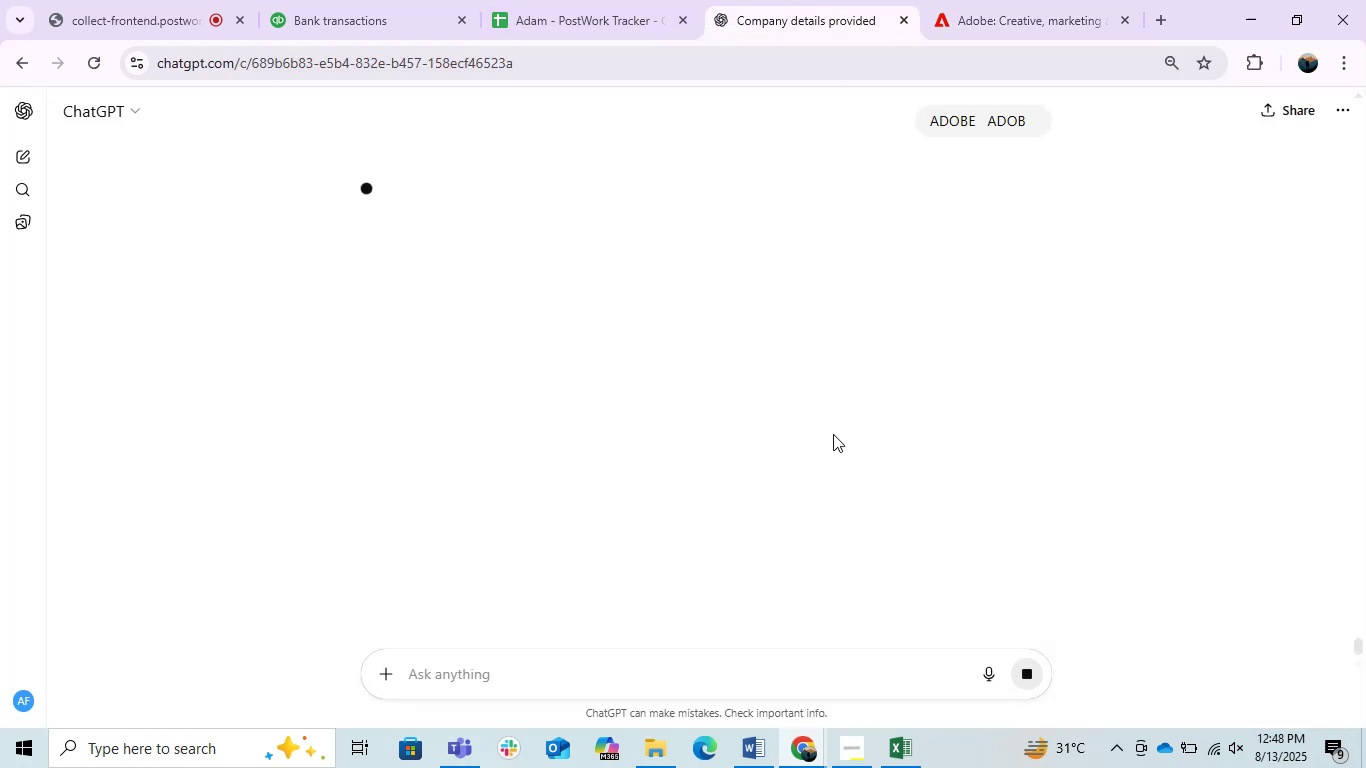 
scroll: coordinate [778, 550], scroll_direction: down, amount: 1.0
 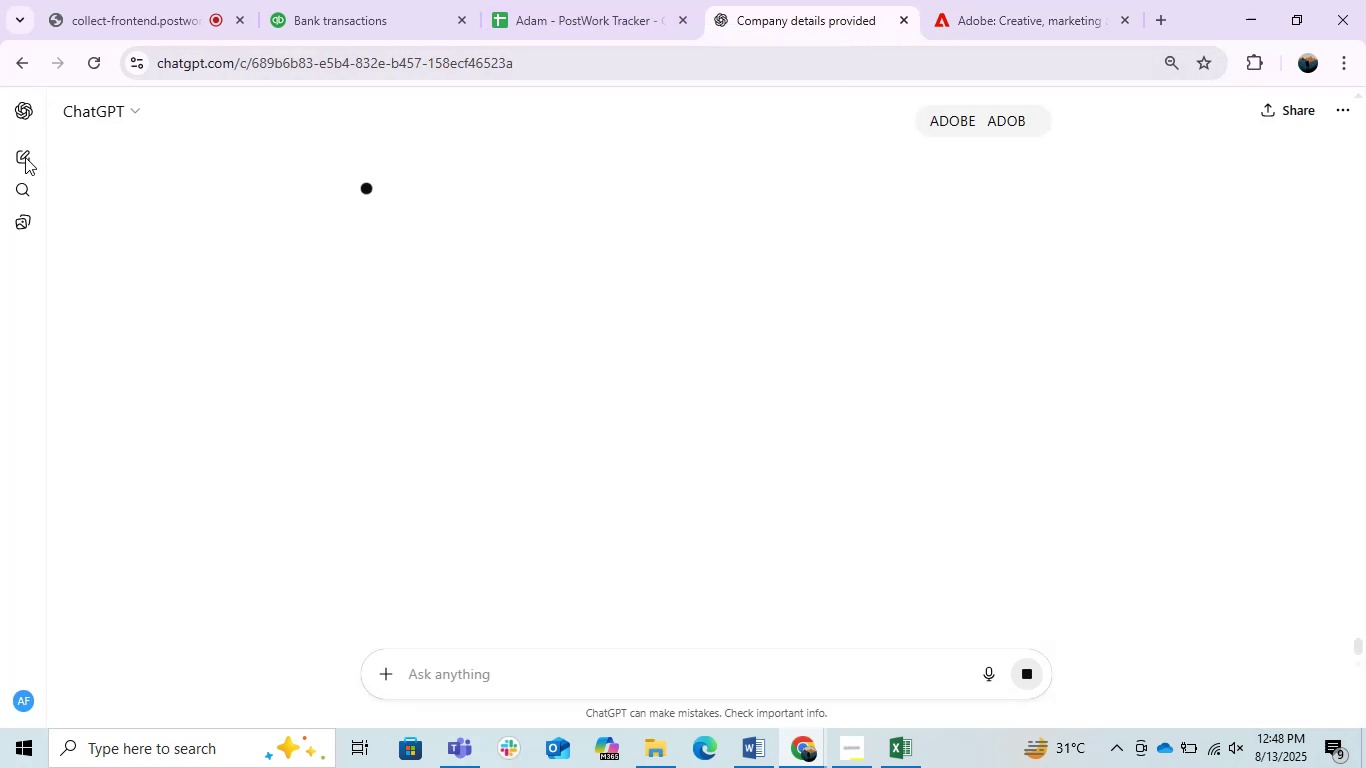 
left_click([17, 163])
 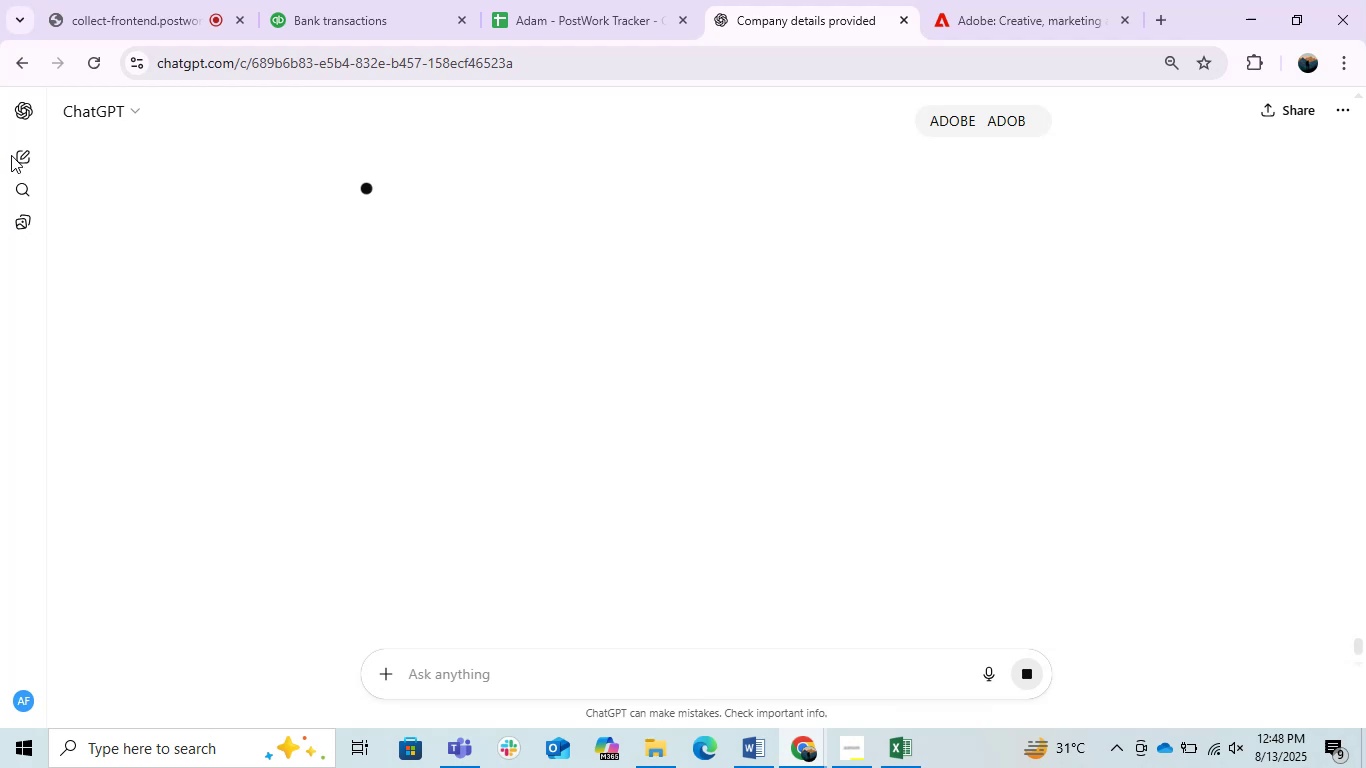 
left_click([24, 155])
 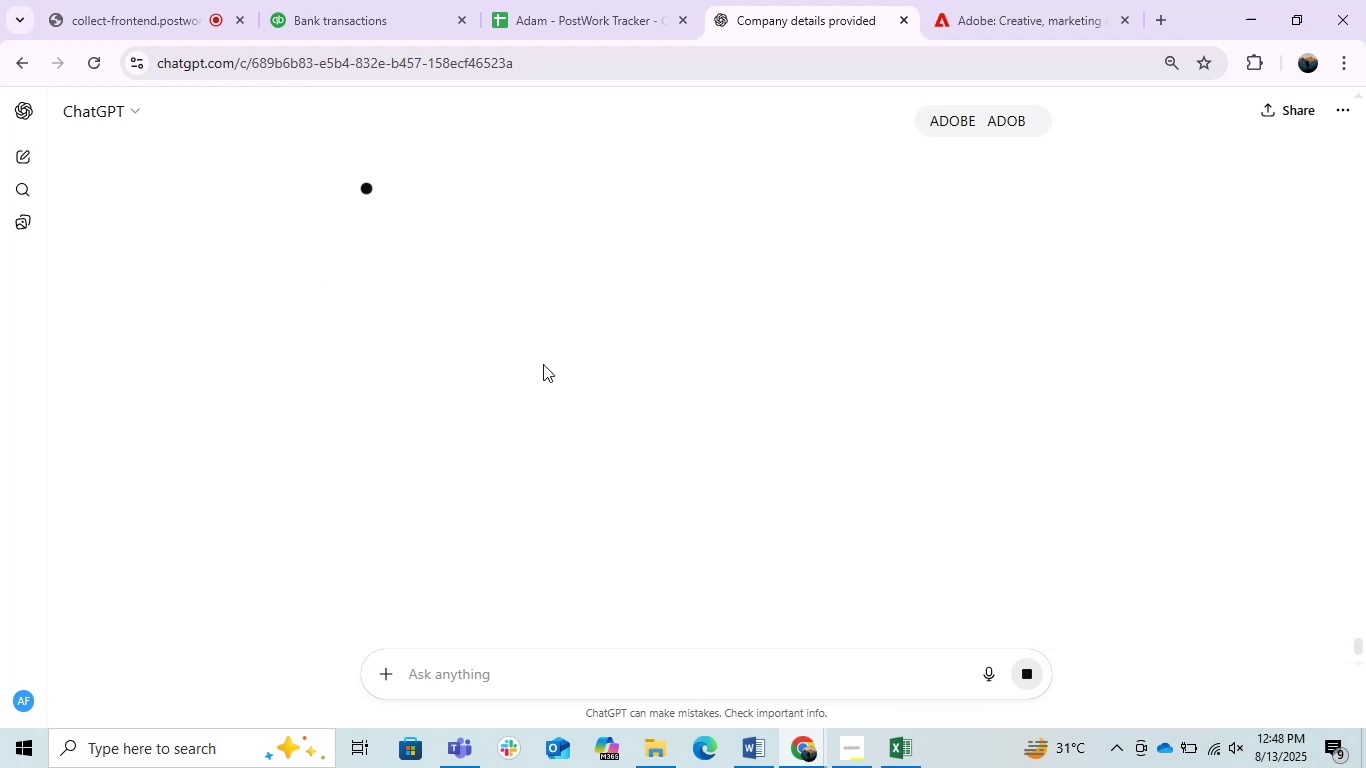 
scroll: coordinate [587, 372], scroll_direction: up, amount: 5.0
 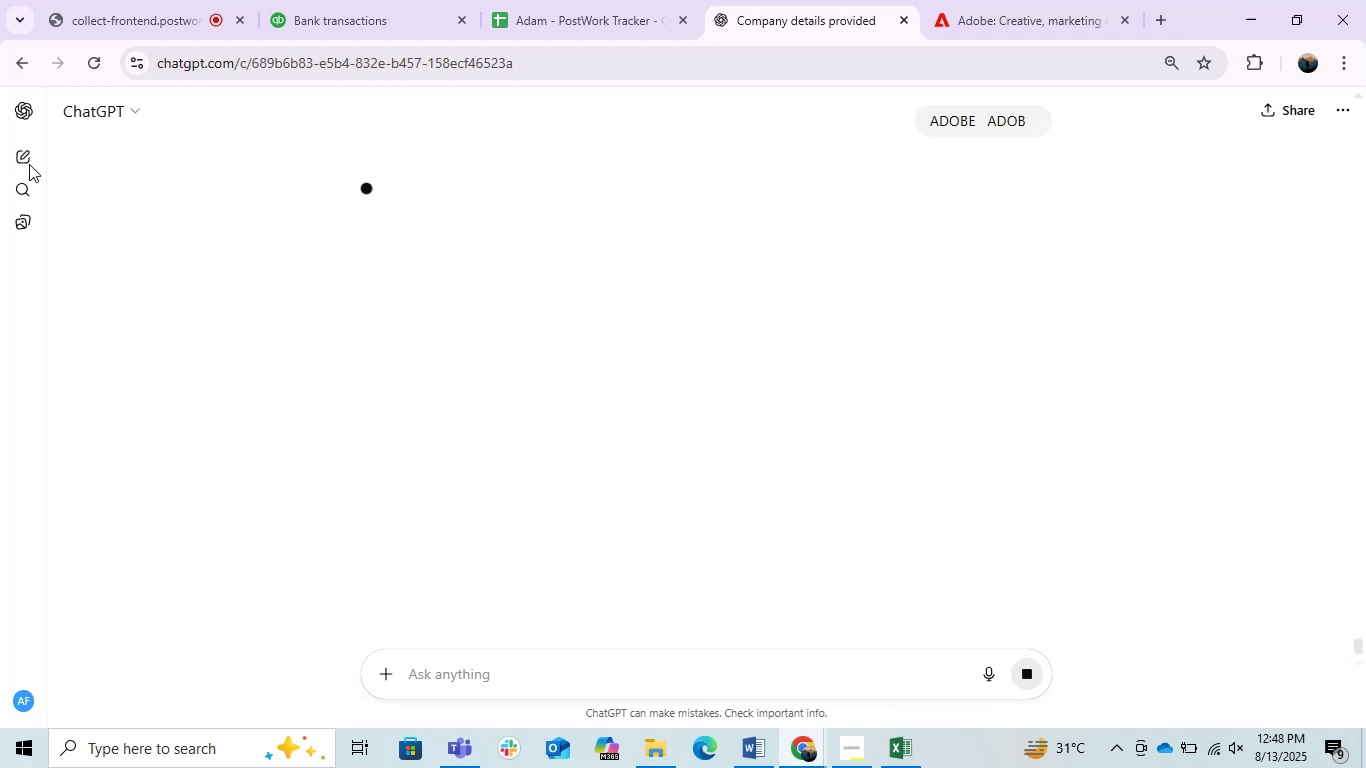 
left_click([24, 162])
 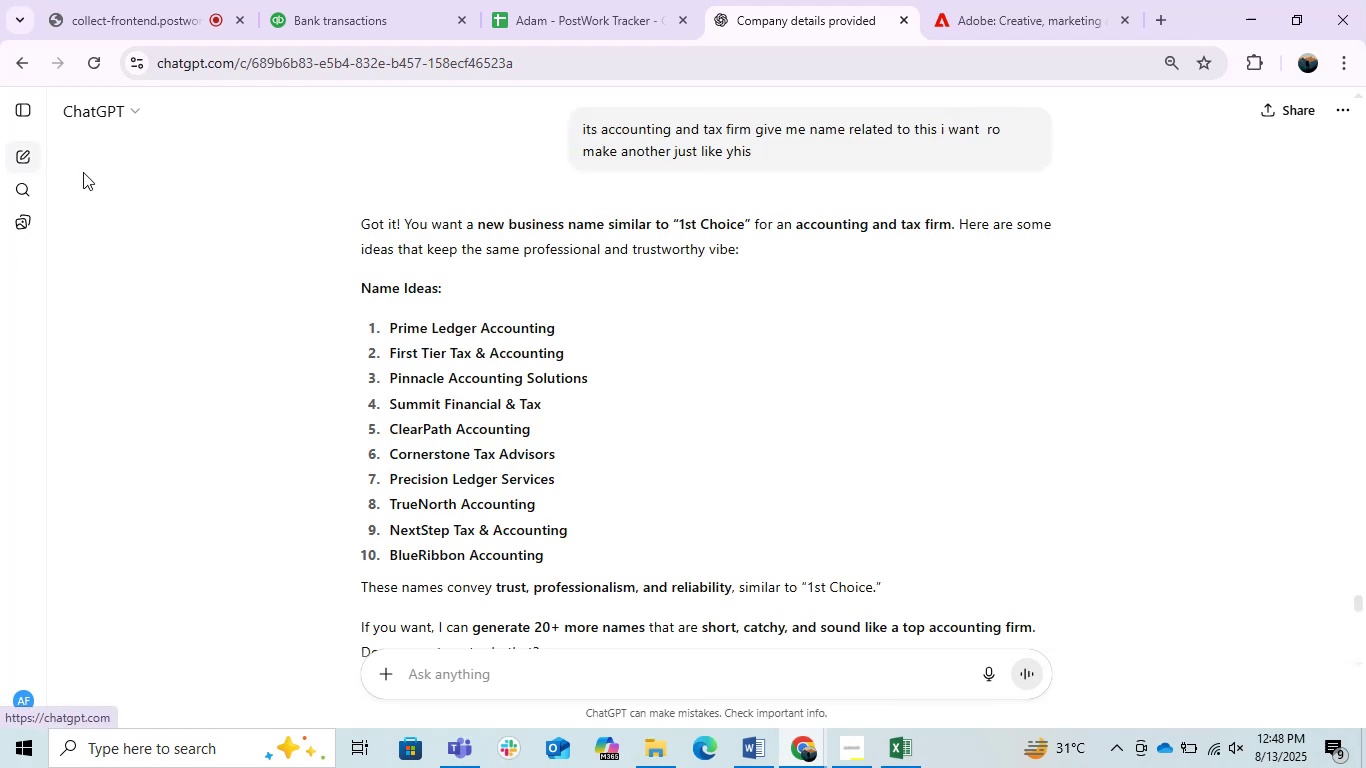 
scroll: coordinate [490, 389], scroll_direction: down, amount: 20.0
 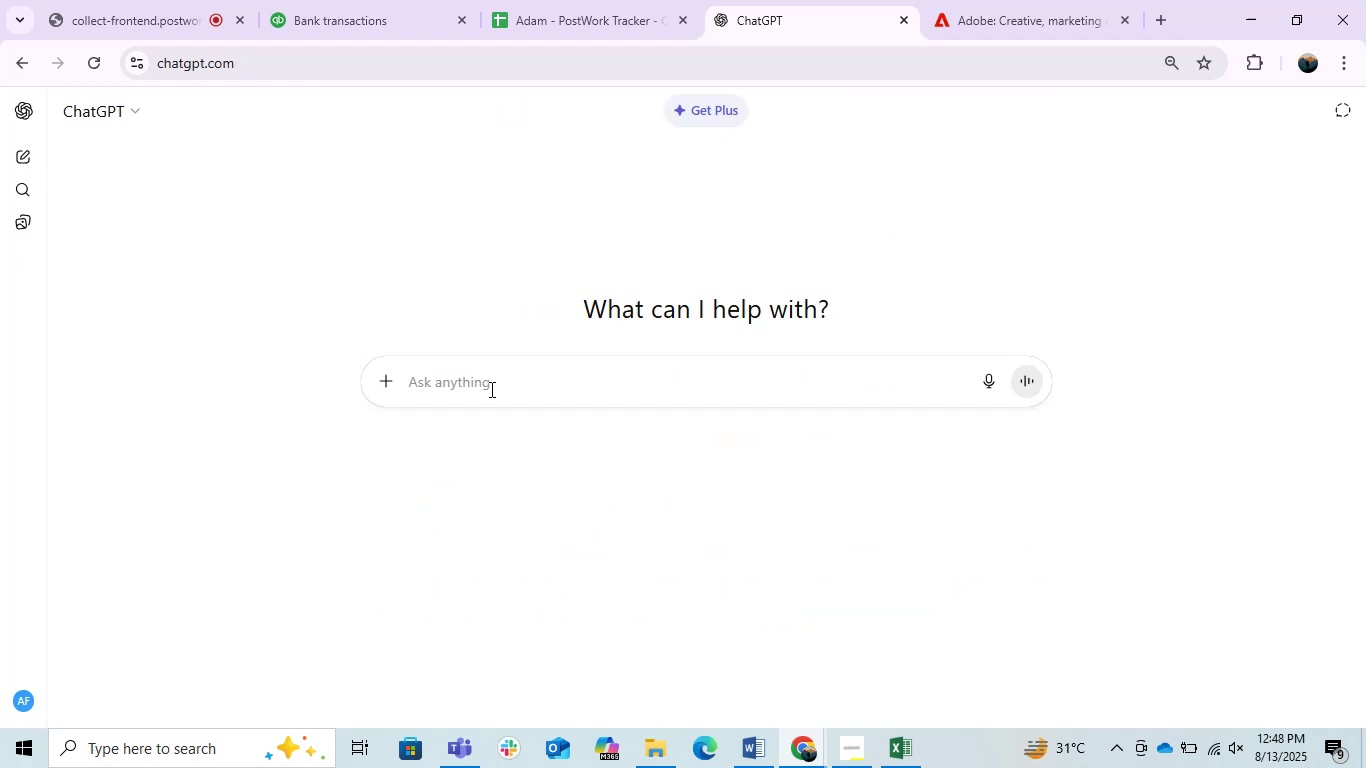 
left_click([490, 389])
 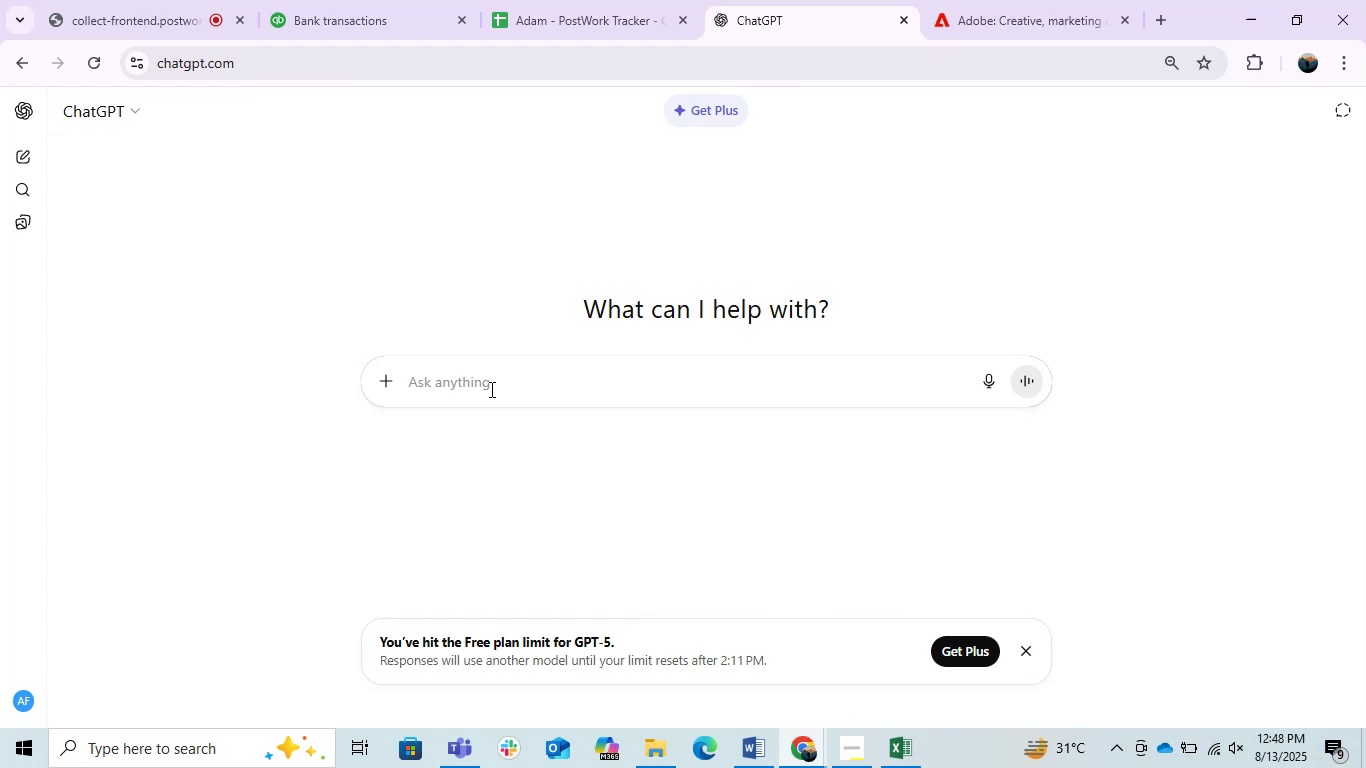 
type(adove is )
 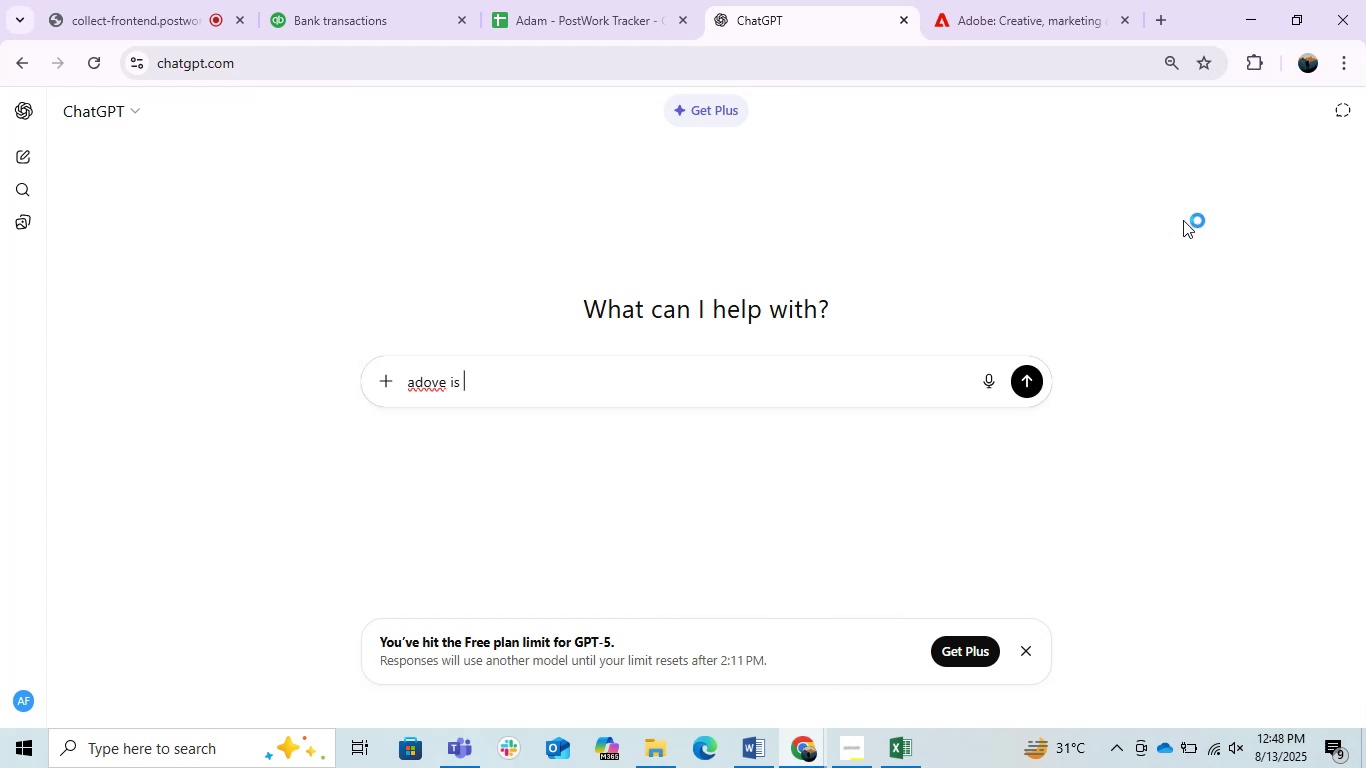 
key(Enter)
 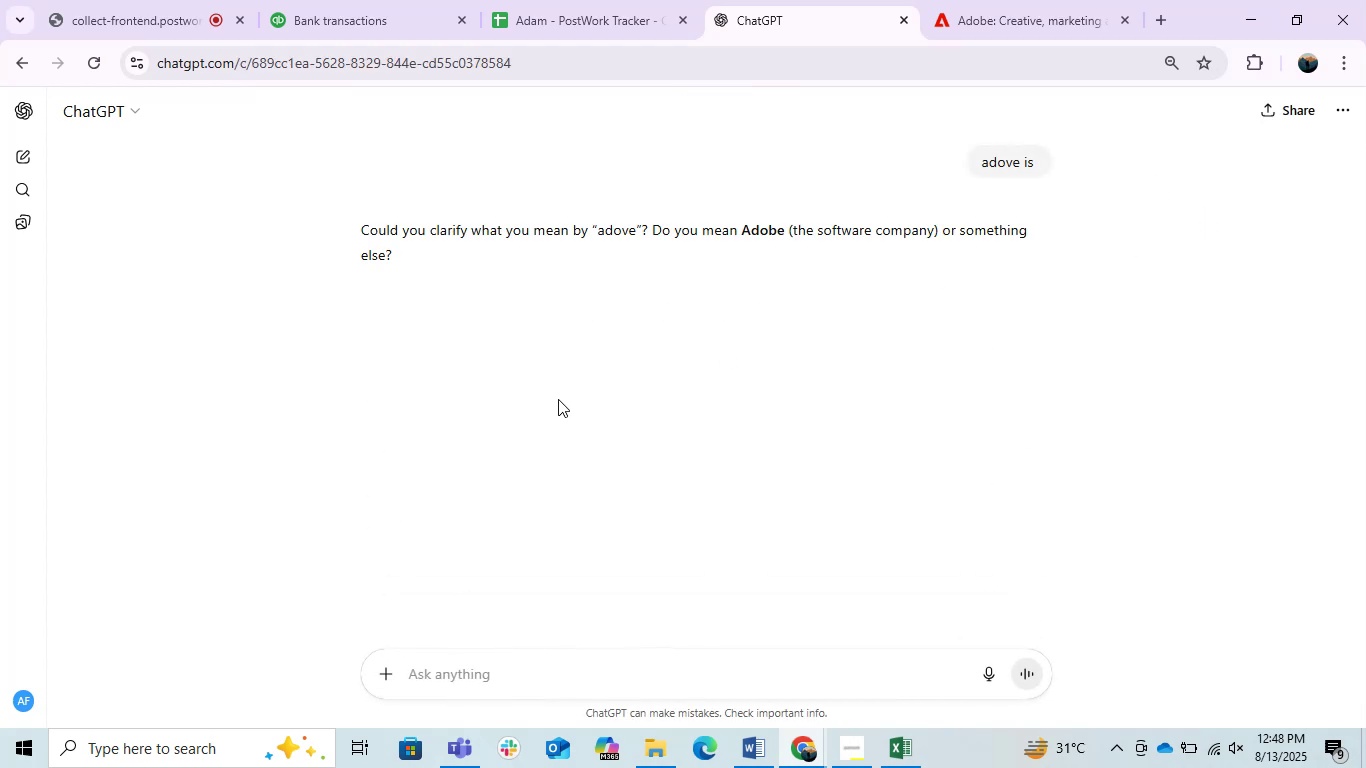 
type(adobe is)
 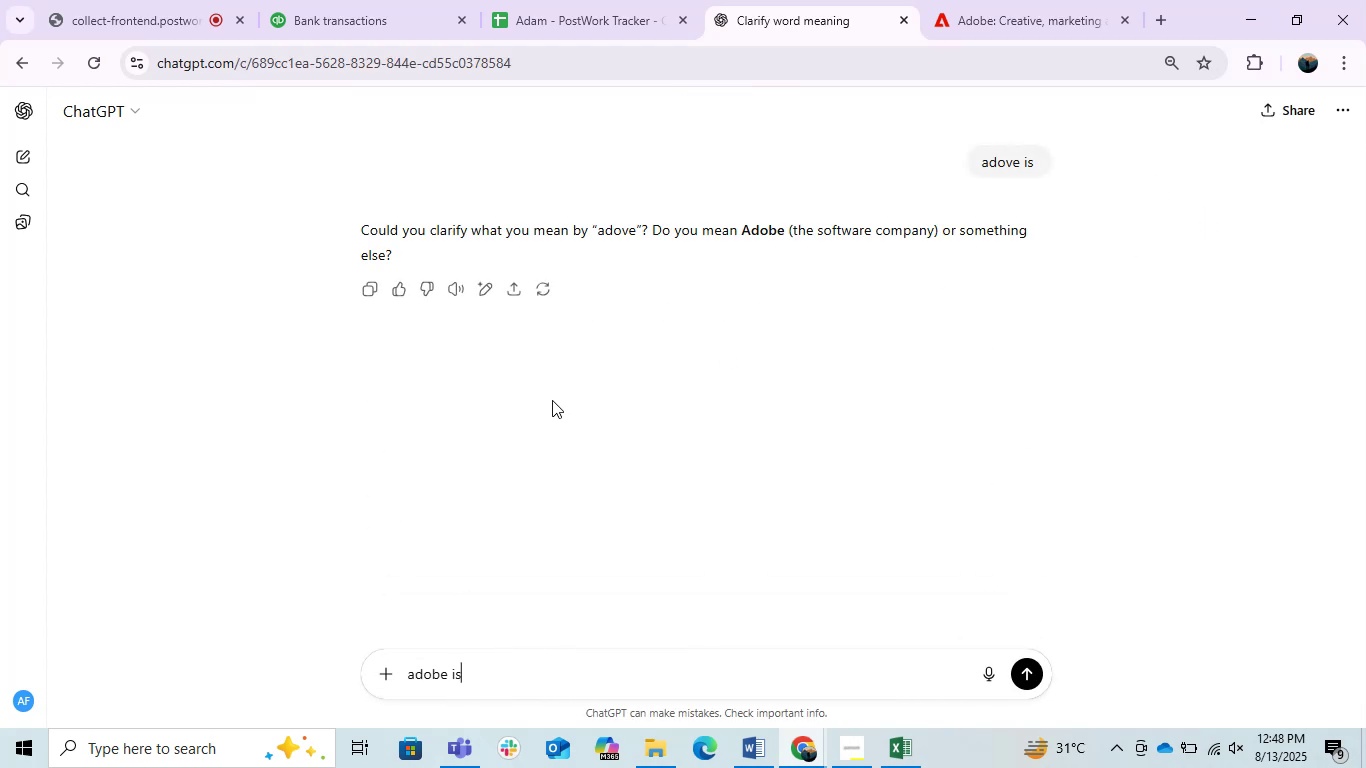 
key(Enter)
 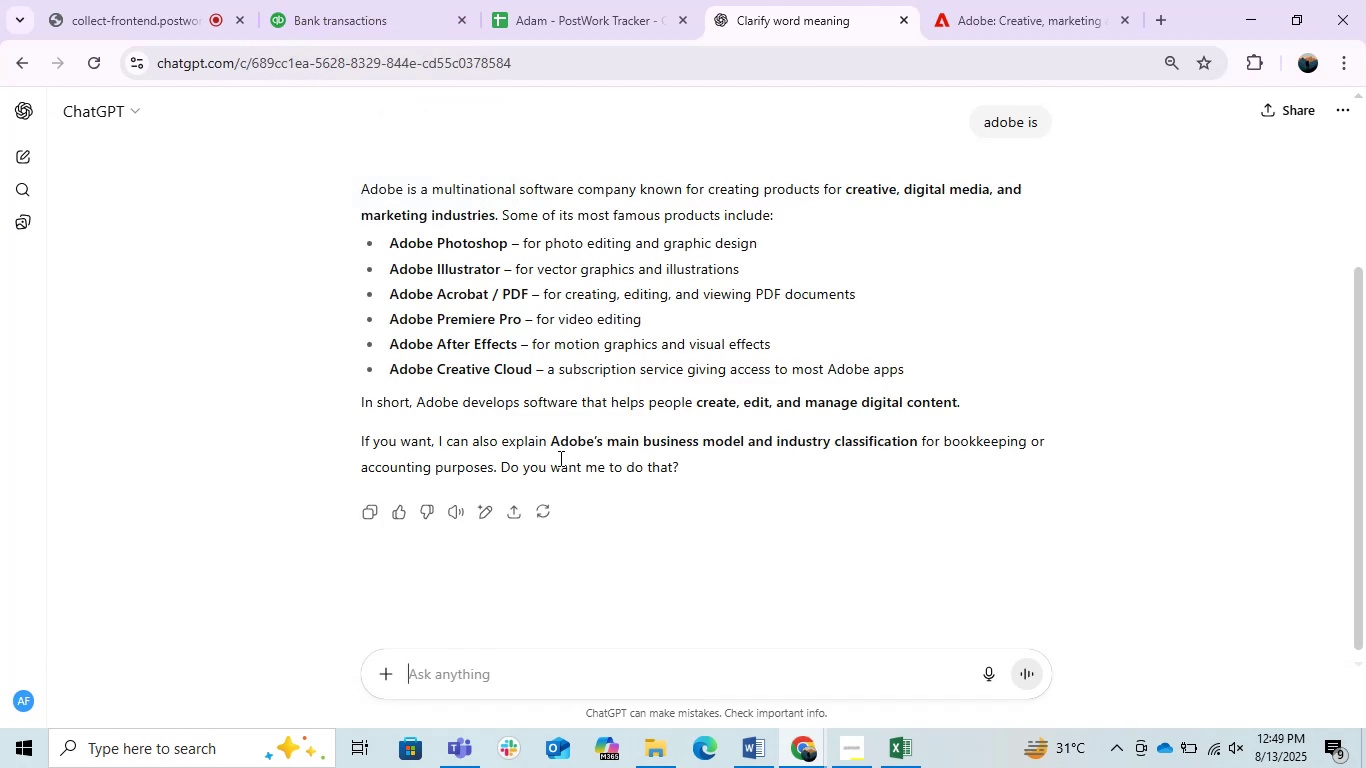 
wait(11.59)
 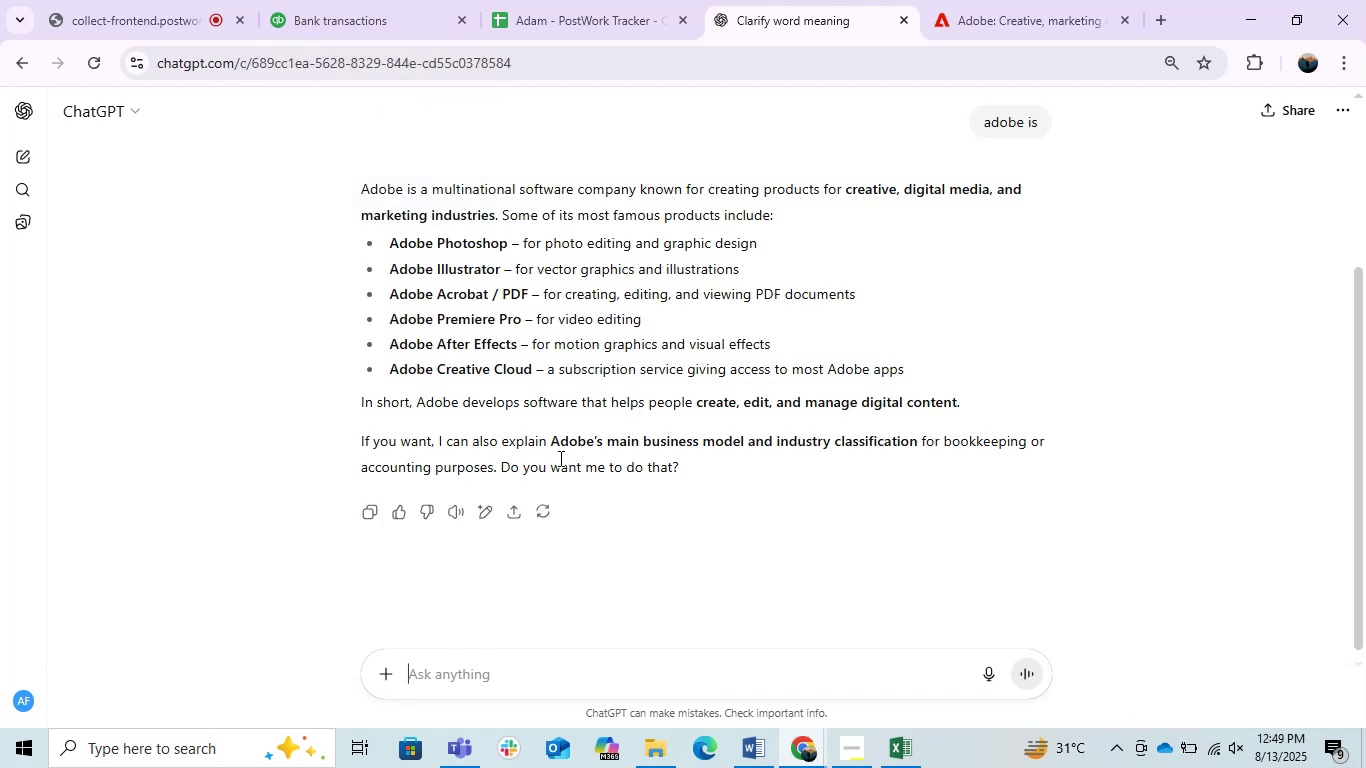 
left_click([379, 0])
 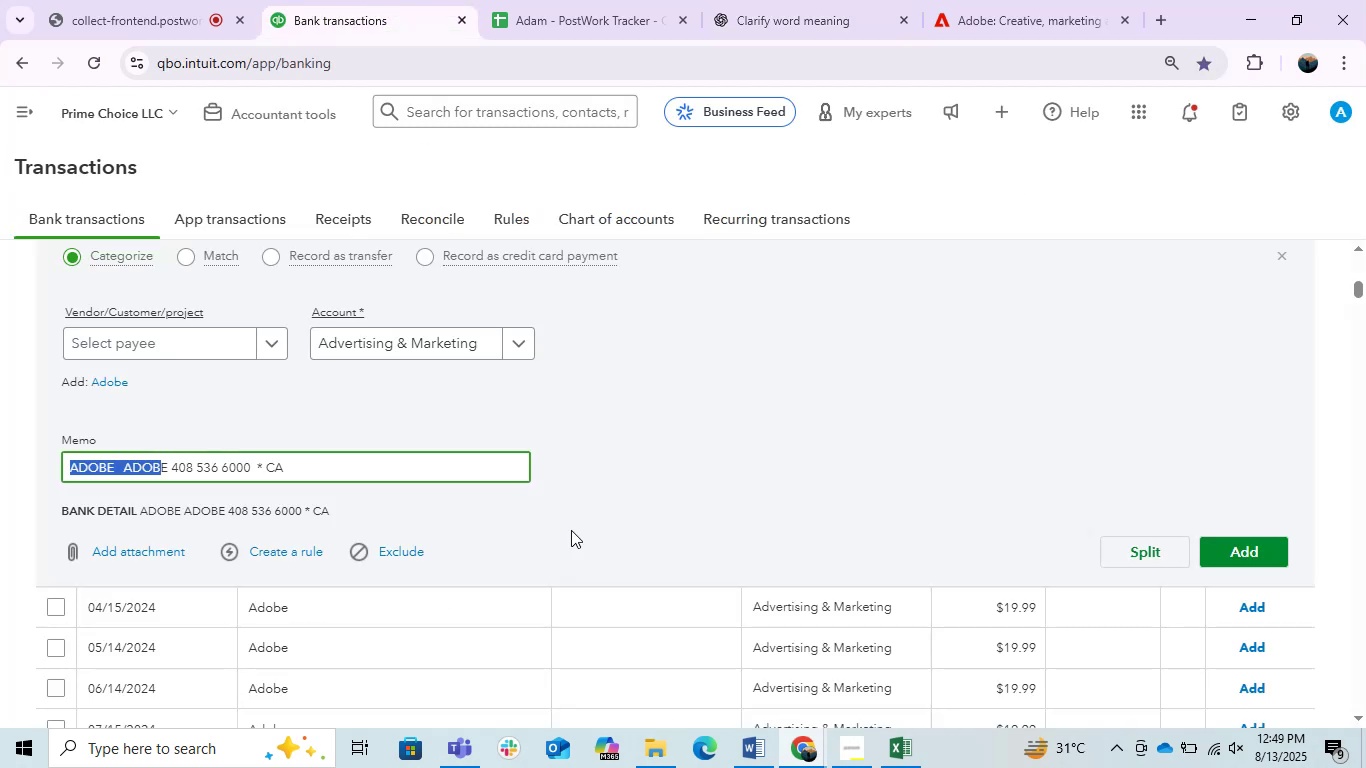 
scroll: coordinate [571, 530], scroll_direction: none, amount: 0.0
 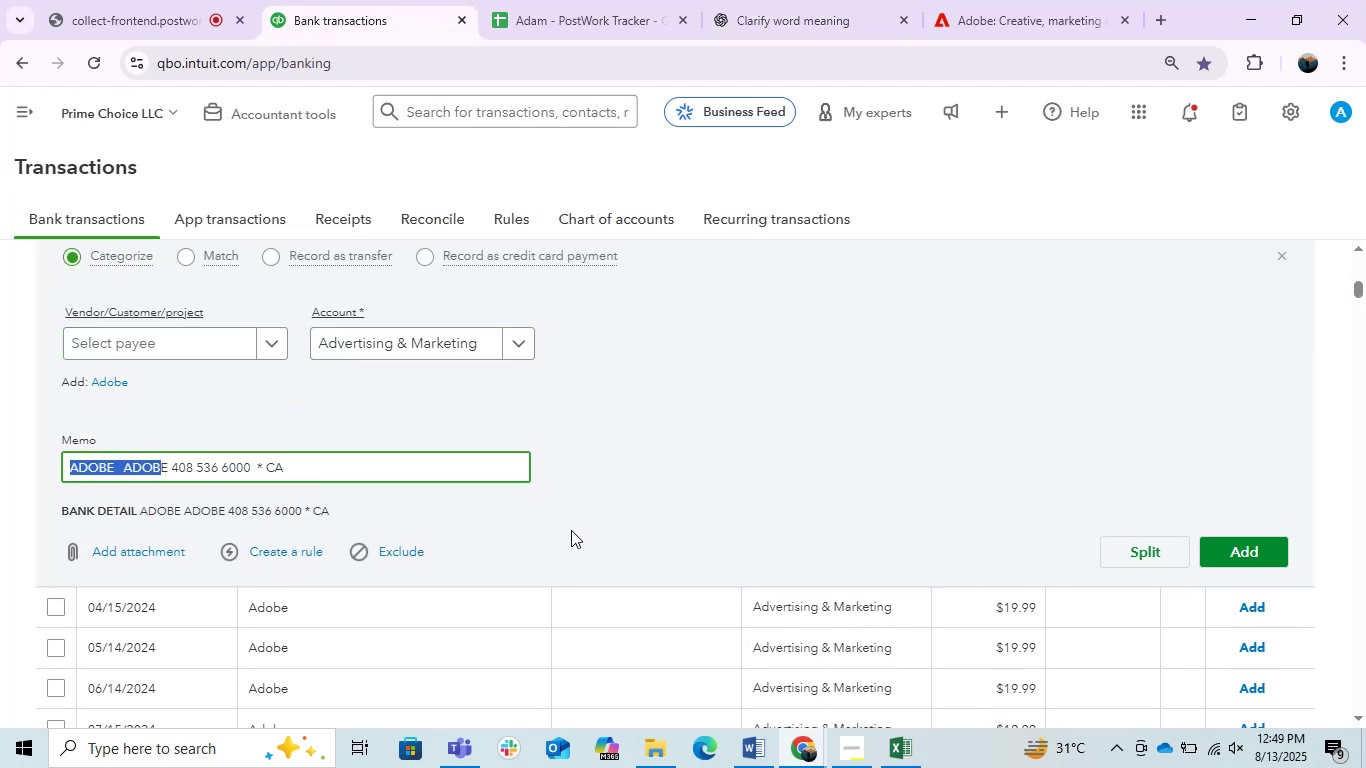 
scroll: coordinate [583, 510], scroll_direction: up, amount: 1.0
 